 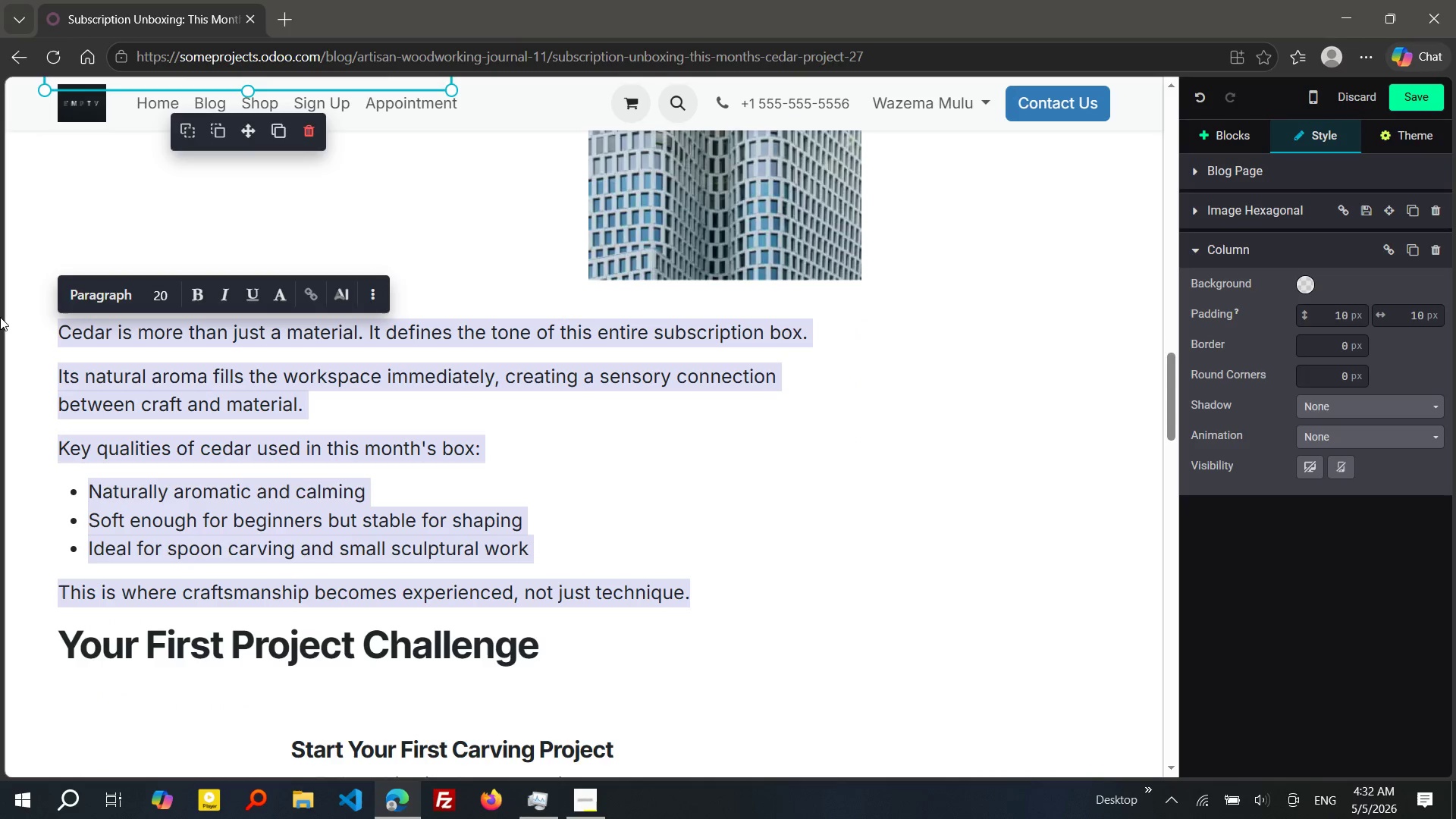 
key(Control+X)
 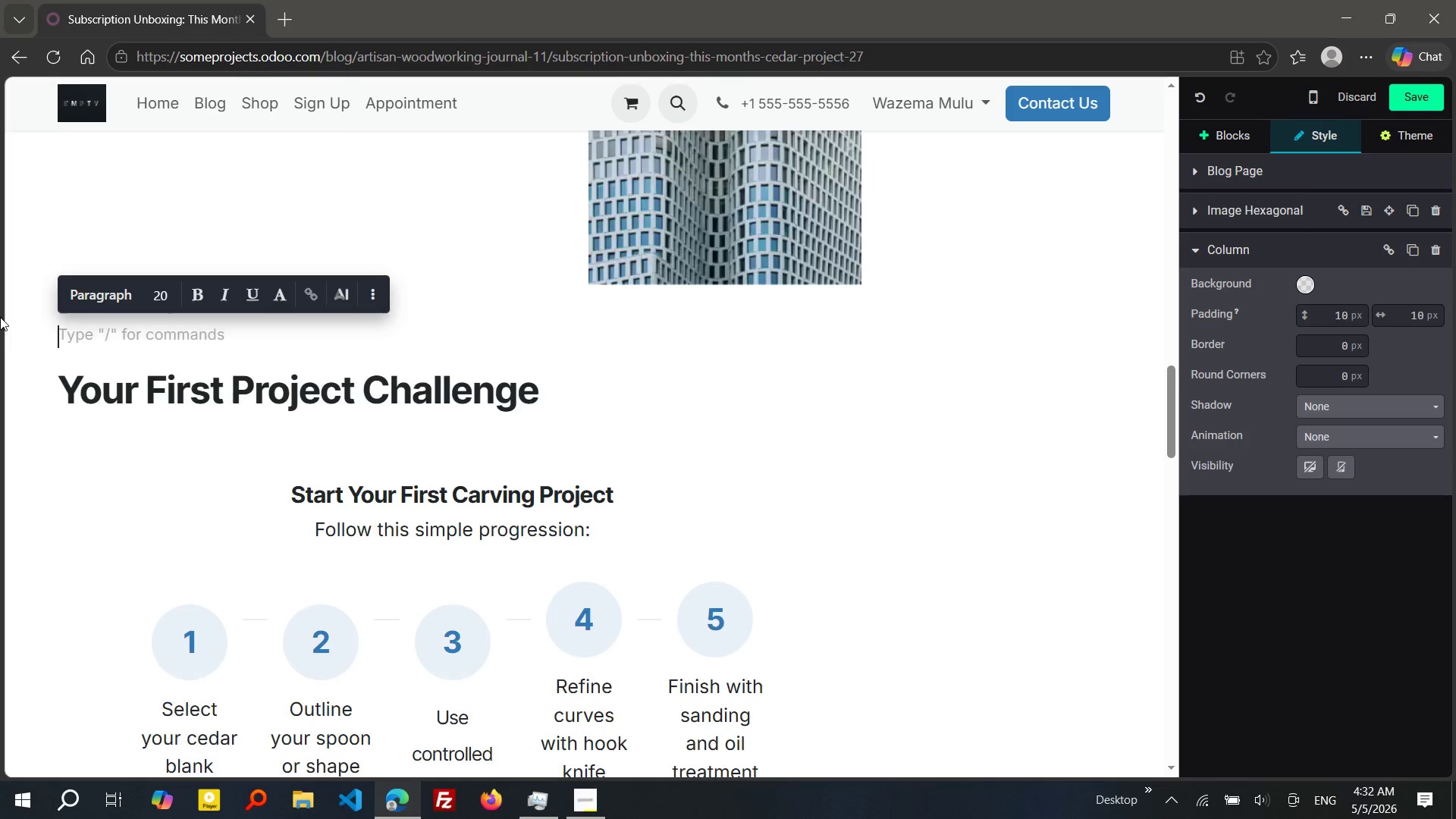 
scroll: coordinate [0, 317], scroll_direction: up, amount: 7.0
 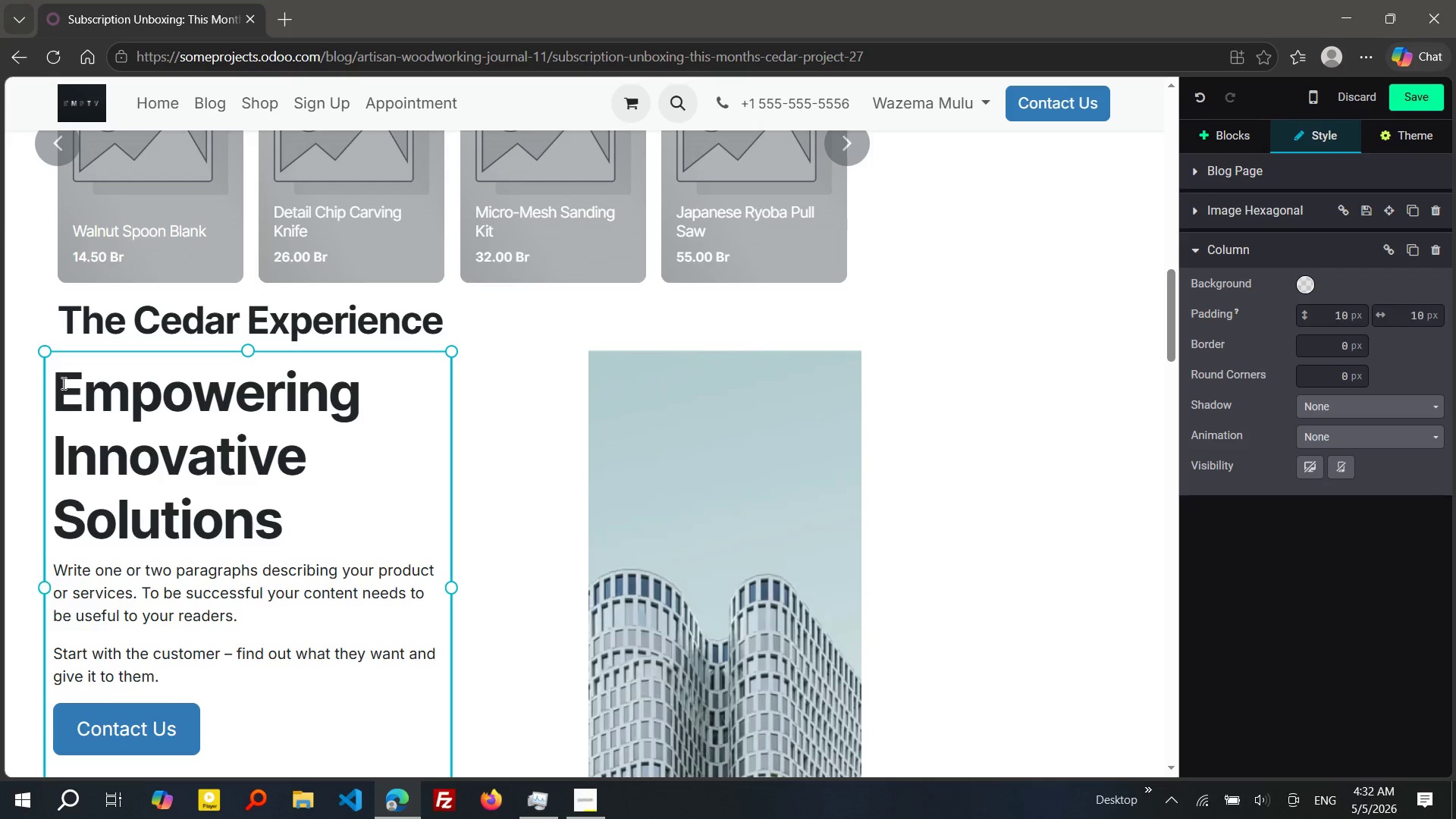 
left_click_drag(start_coordinate=[62, 383], to_coordinate=[198, 761])
 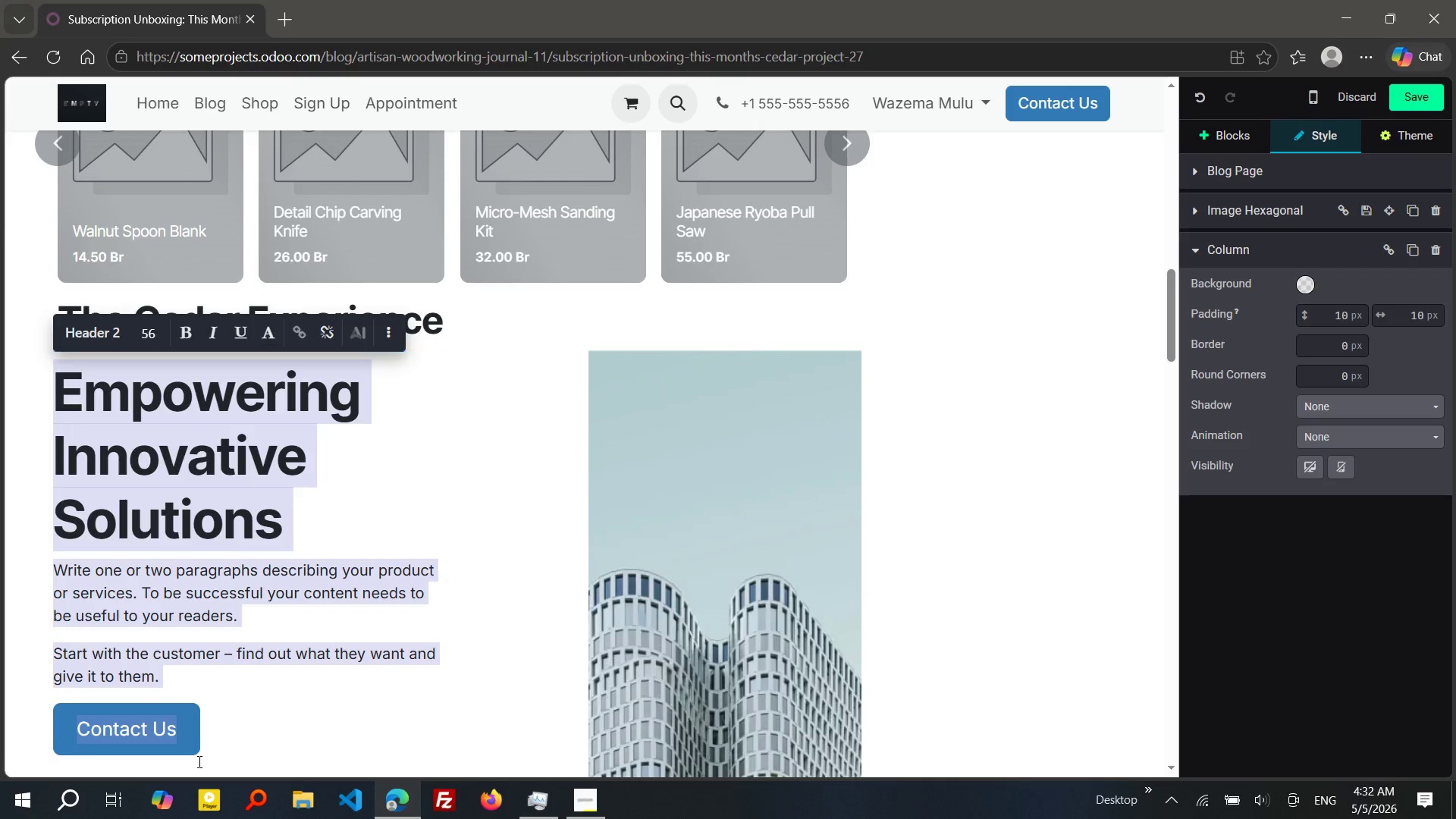 
key(Control+V)
 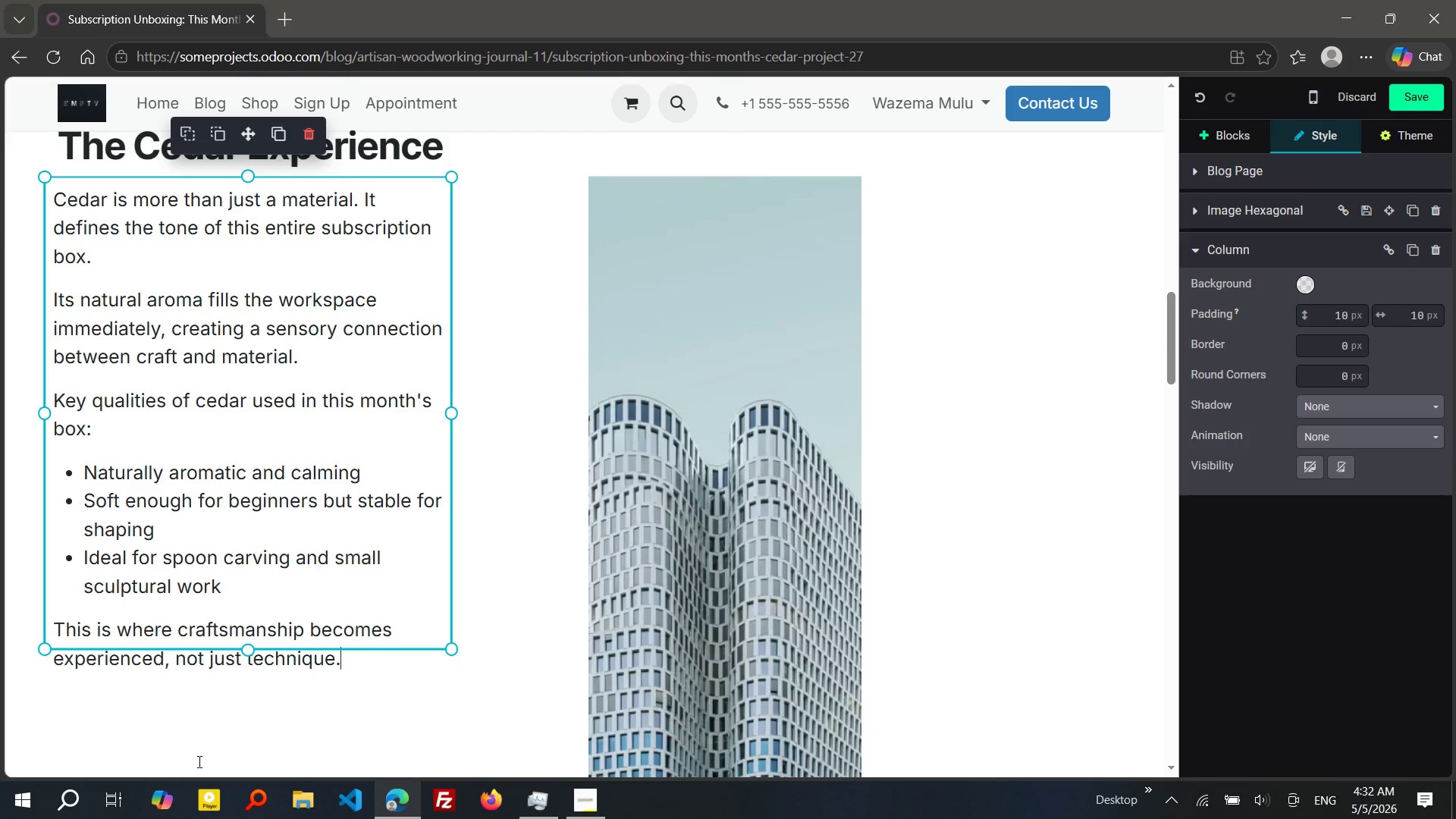 
wait(7.56)
 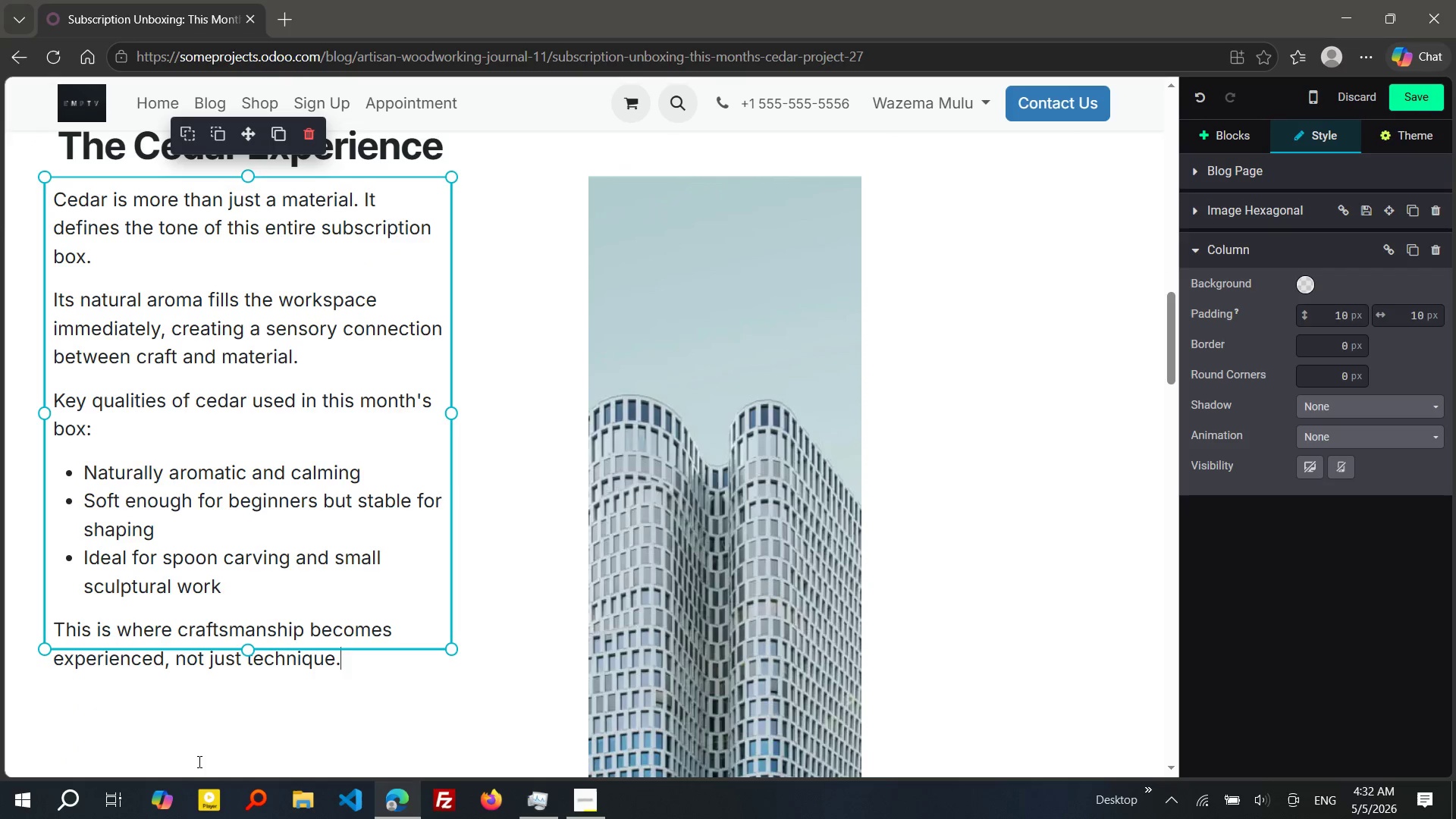 
left_click_drag(start_coordinate=[246, 641], to_coordinate=[253, 698])
 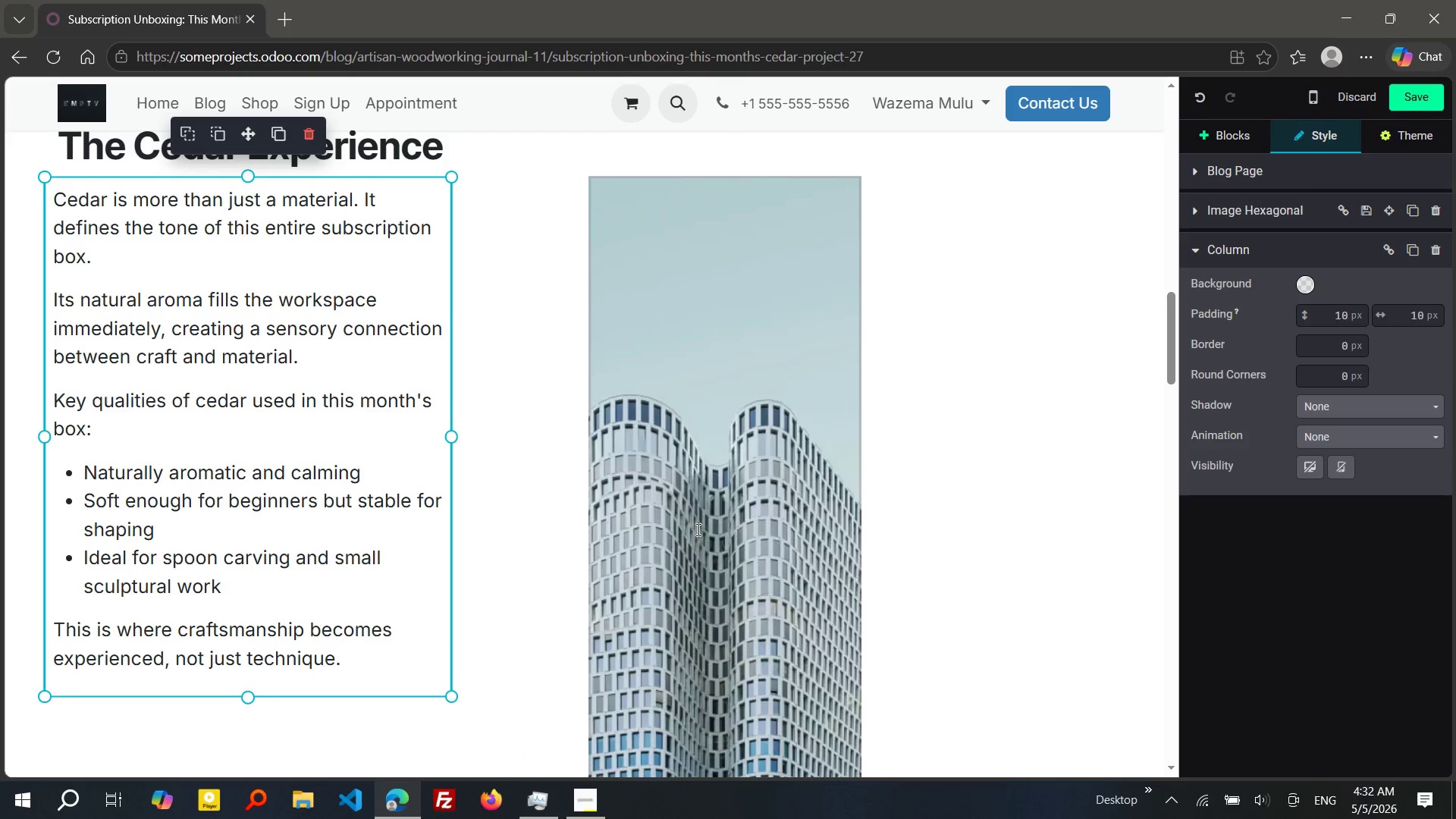 
left_click([697, 529])
 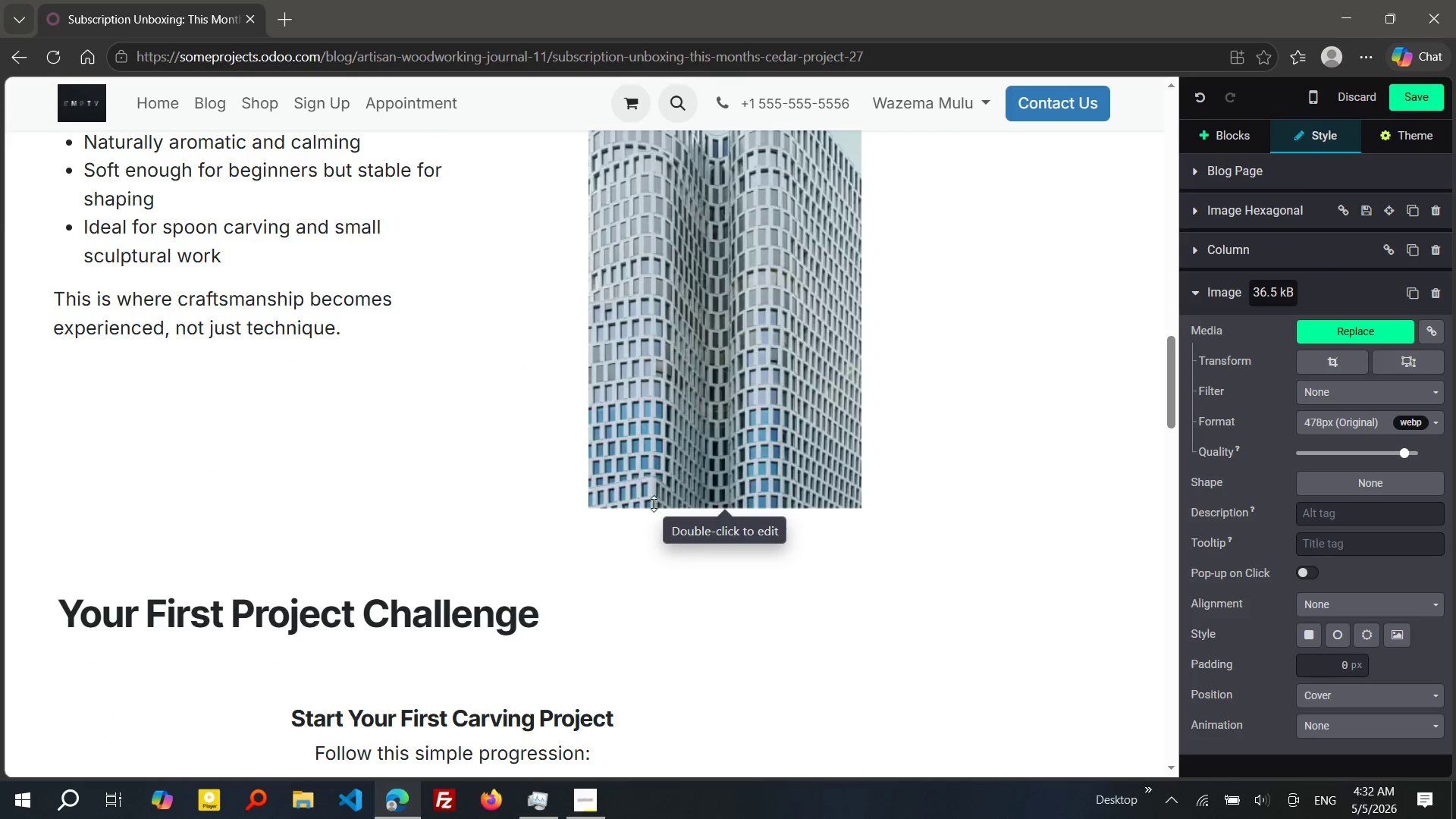 
left_click_drag(start_coordinate=[654, 503], to_coordinate=[609, 356])
 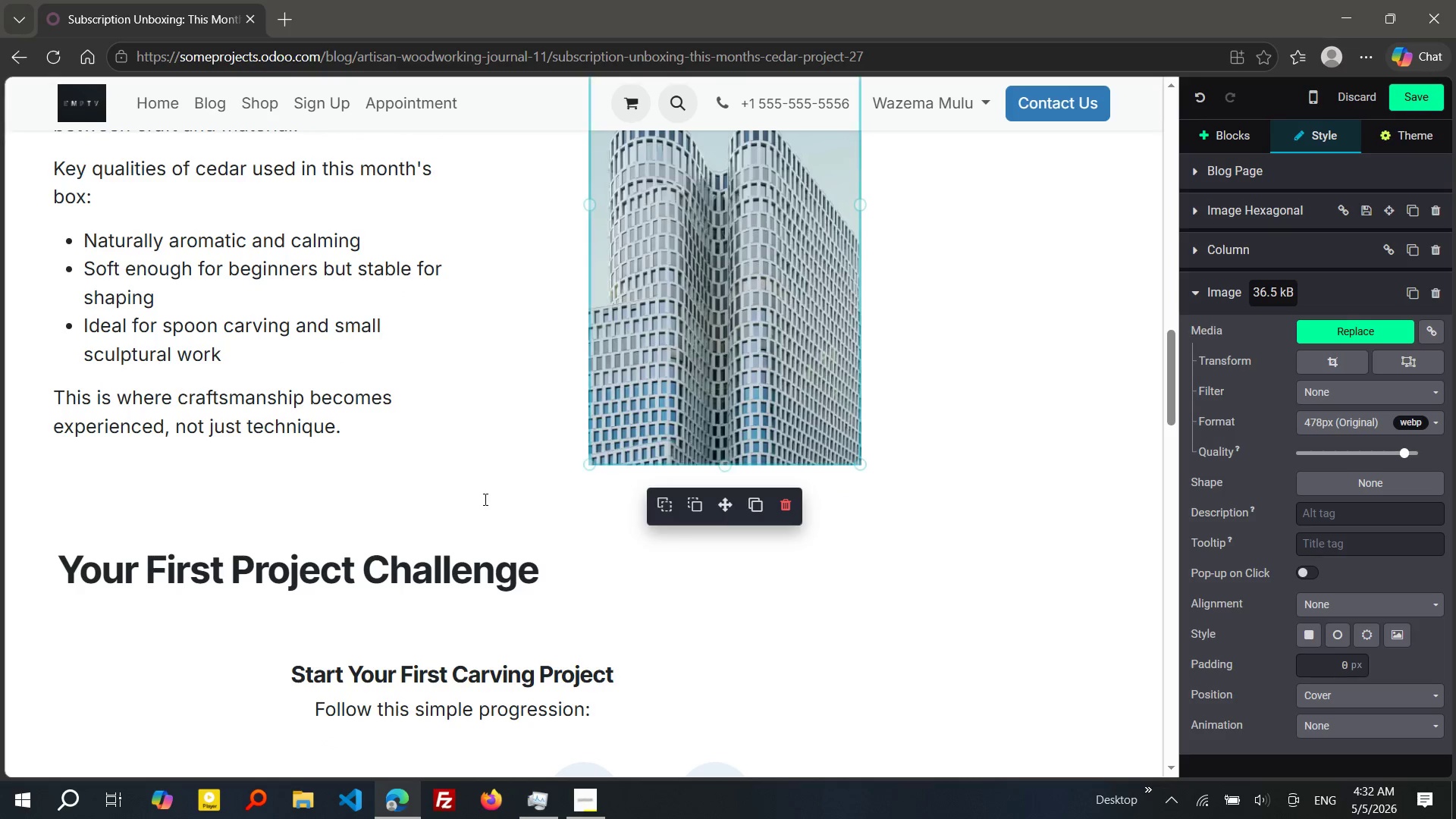 
left_click([441, 628])
 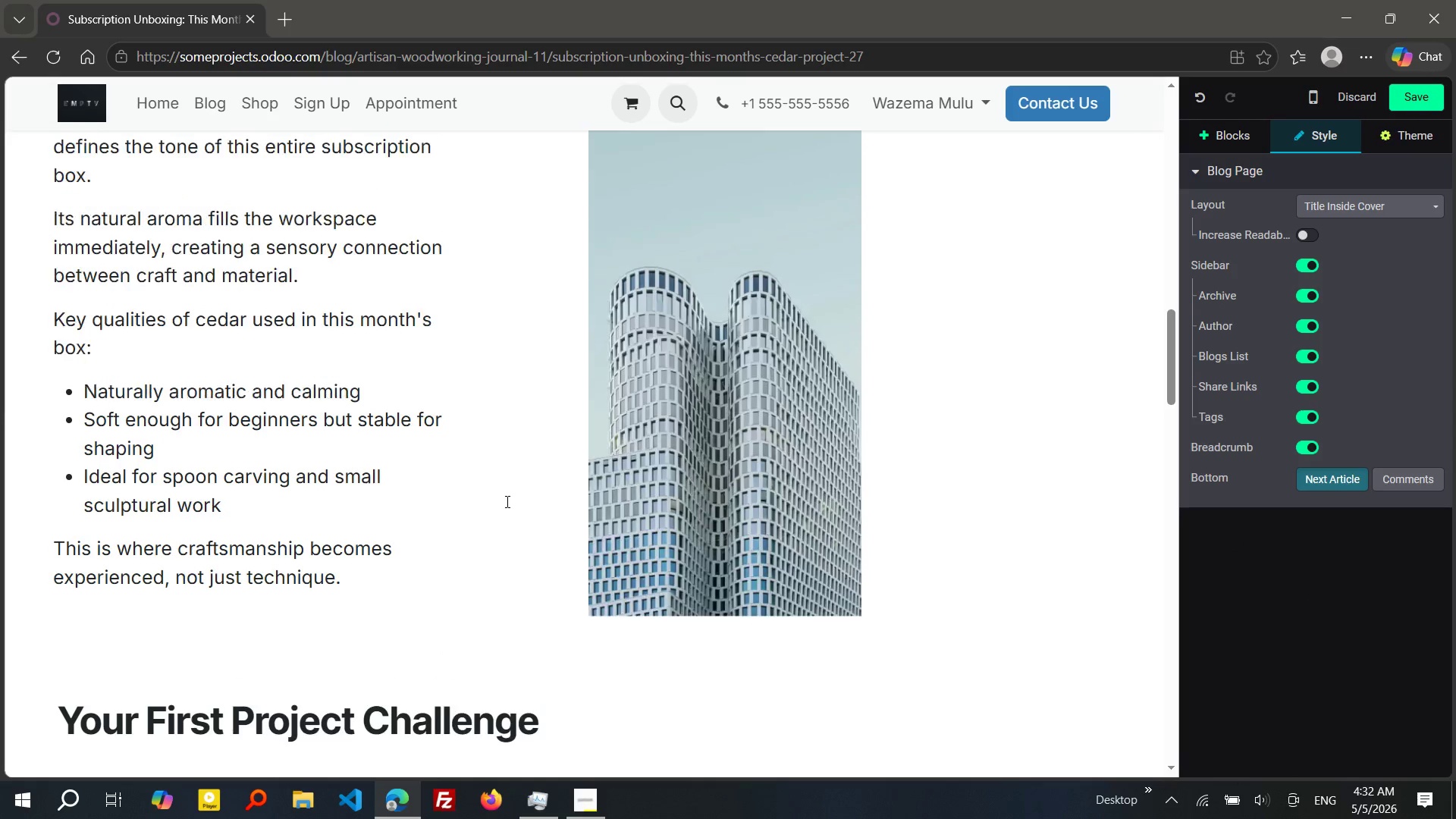 
left_click([647, 359])
 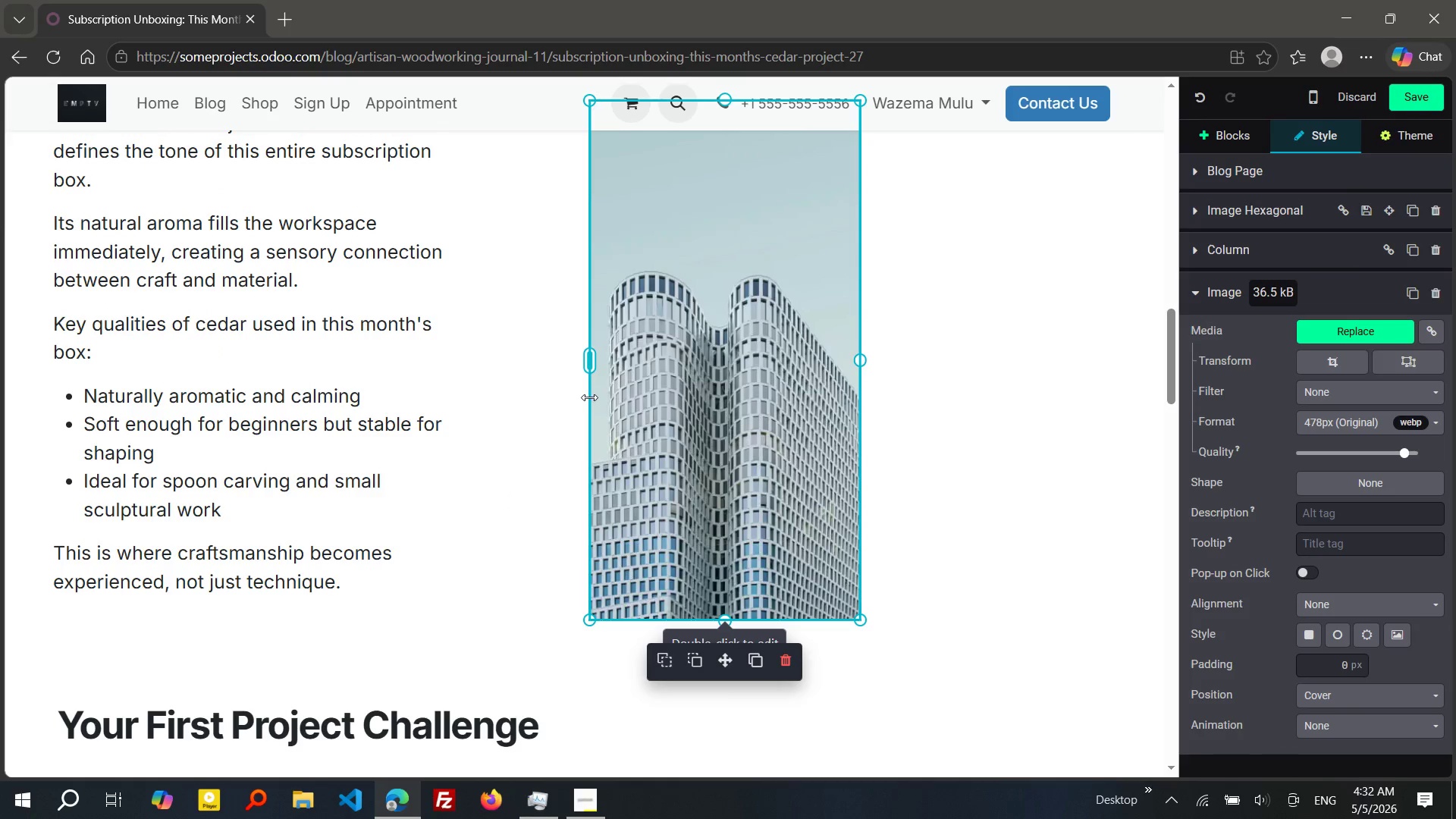 
left_click_drag(start_coordinate=[589, 397], to_coordinate=[468, 433])
 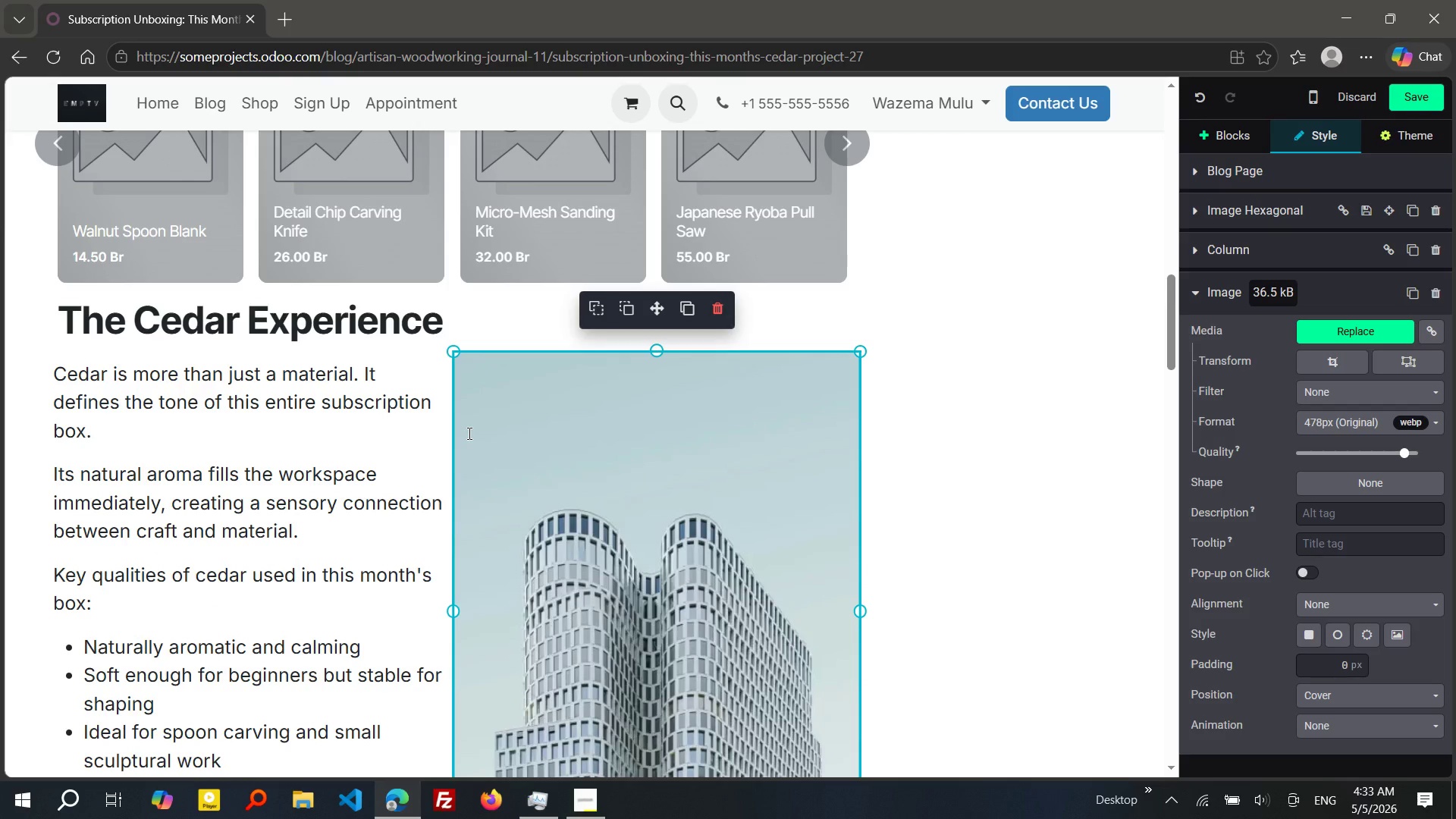 
wait(10.86)
 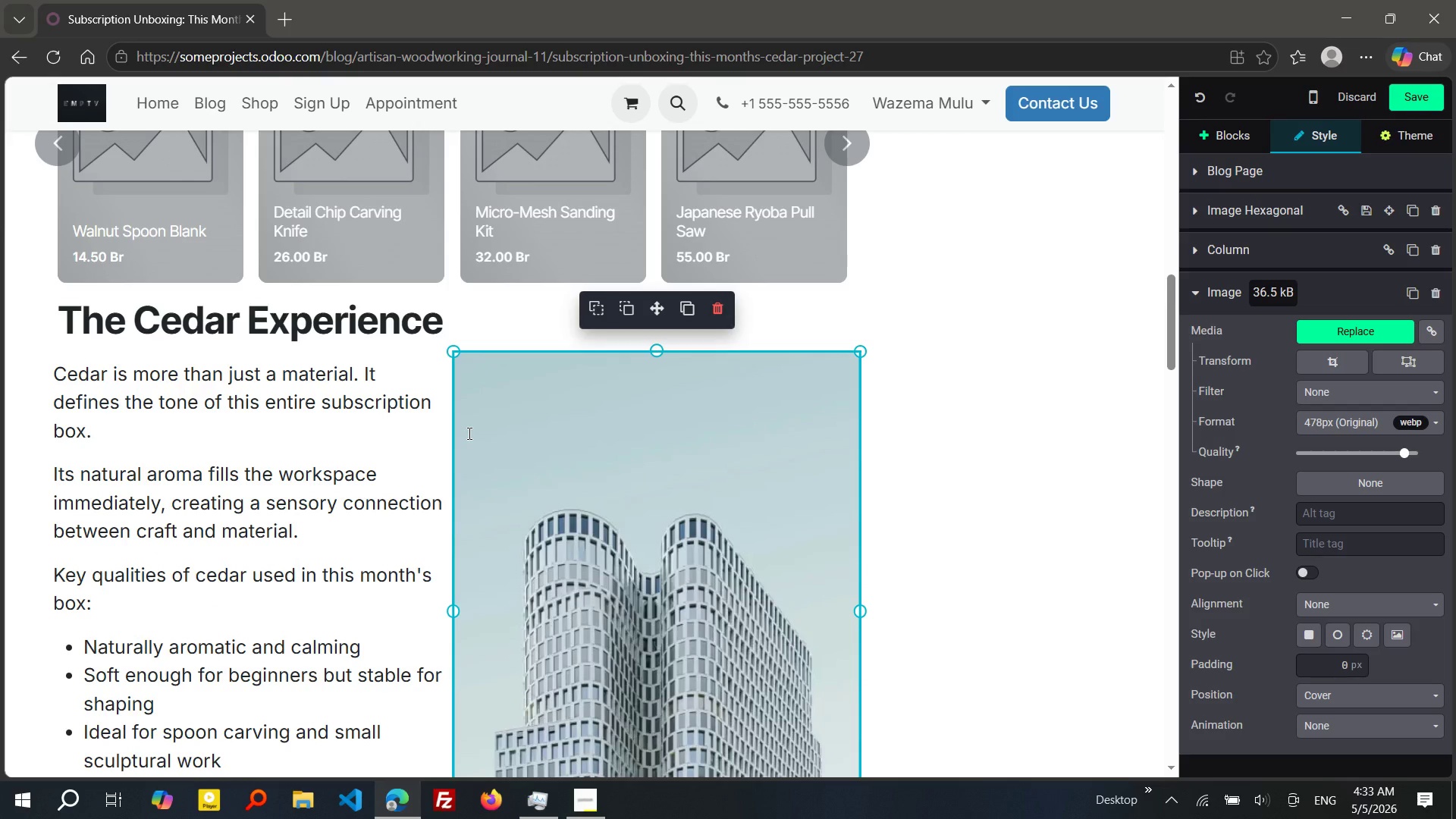 
double_click([656, 442])
 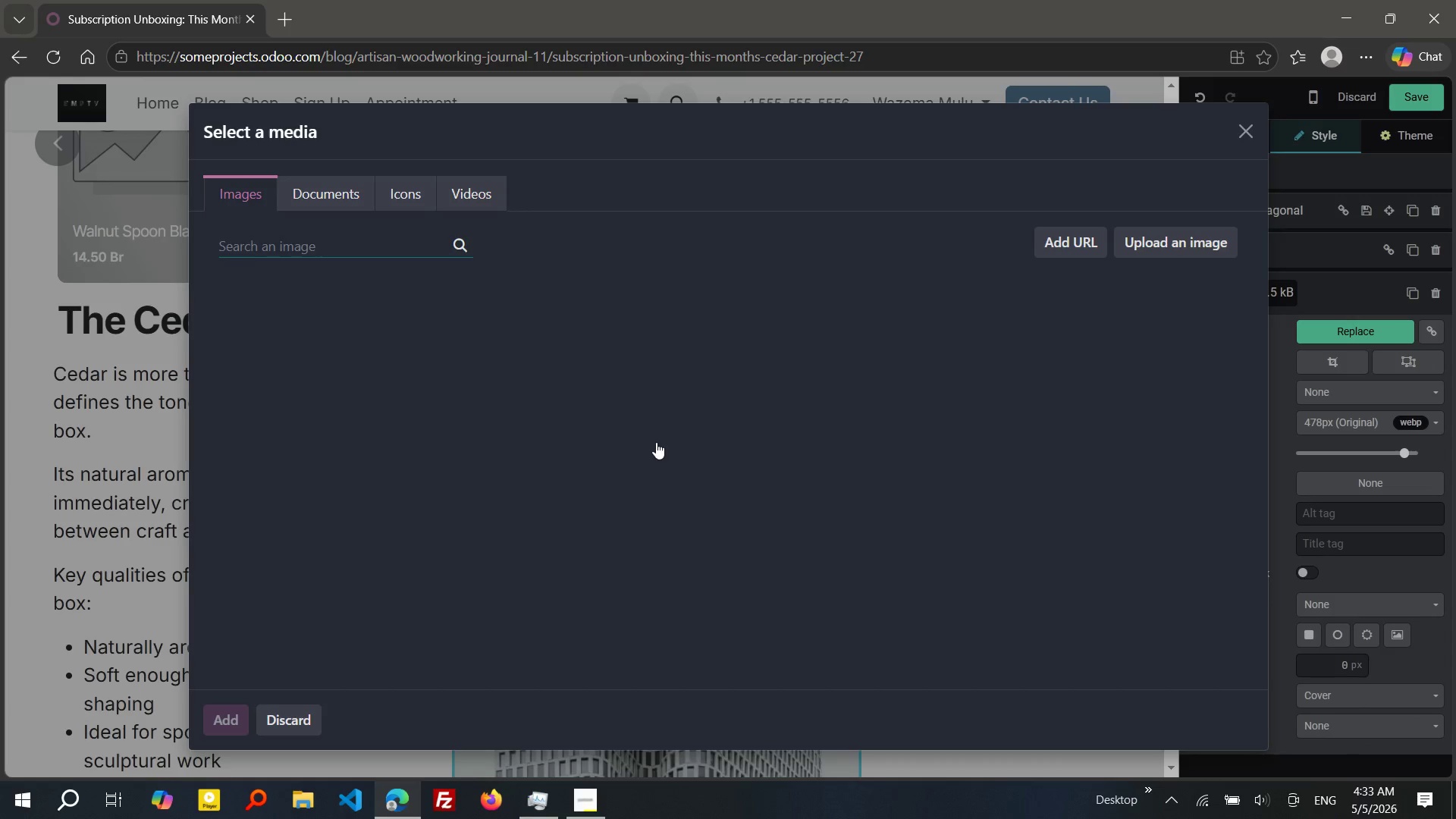 
type(woodshop cedar scent)
 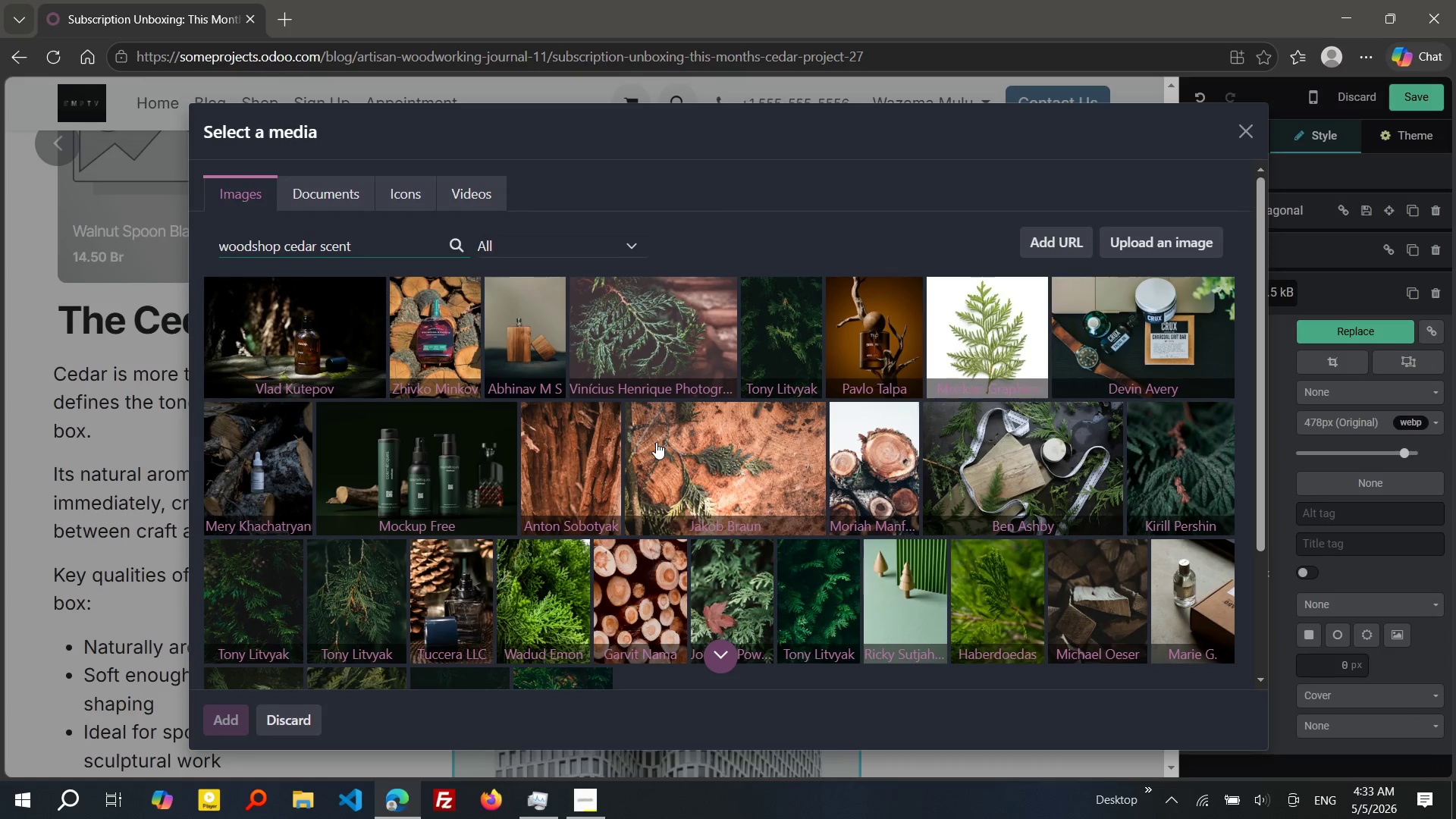 
wait(16.3)
 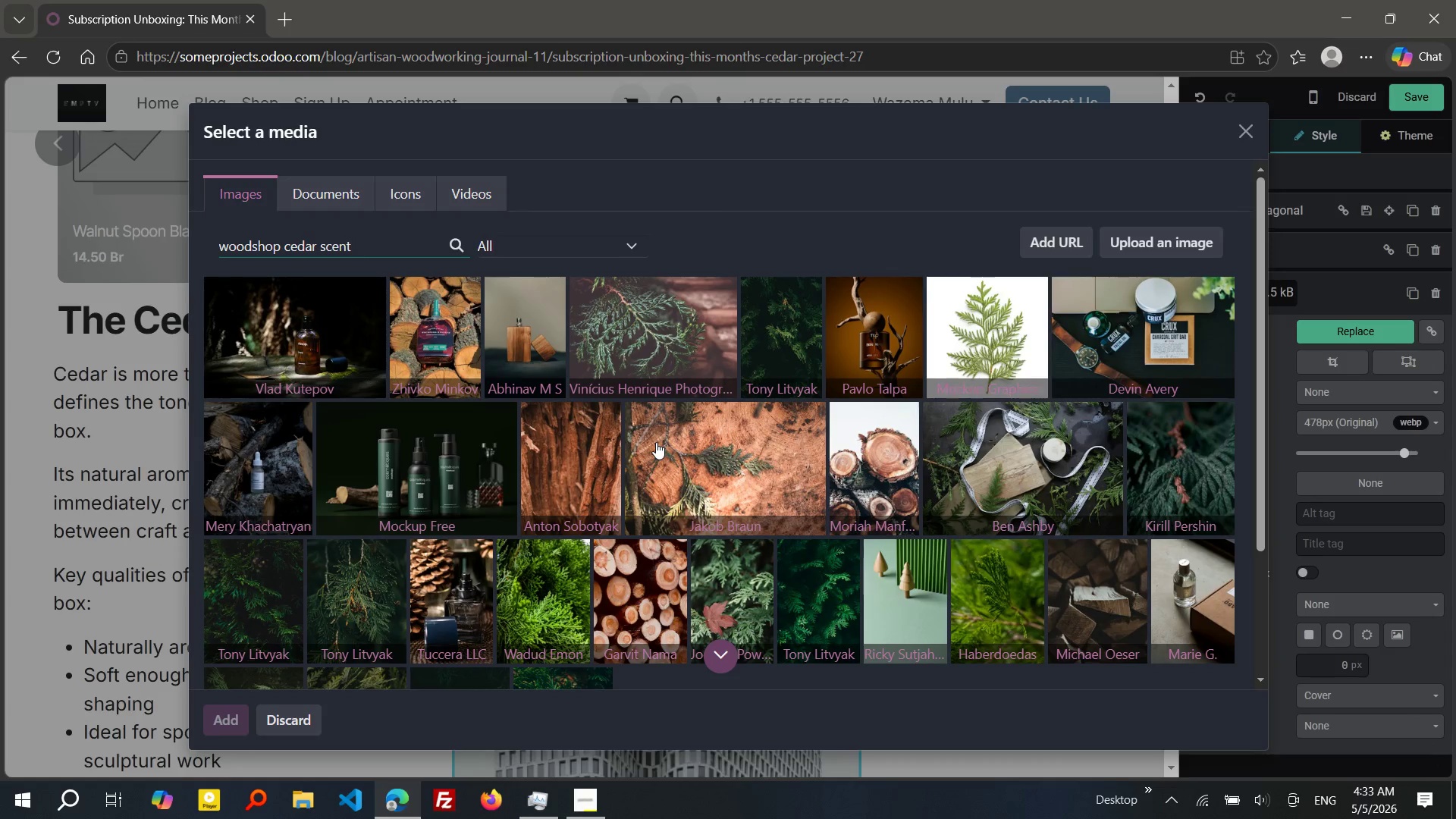 
left_click_drag(start_coordinate=[374, 195], to_coordinate=[212, 194])
 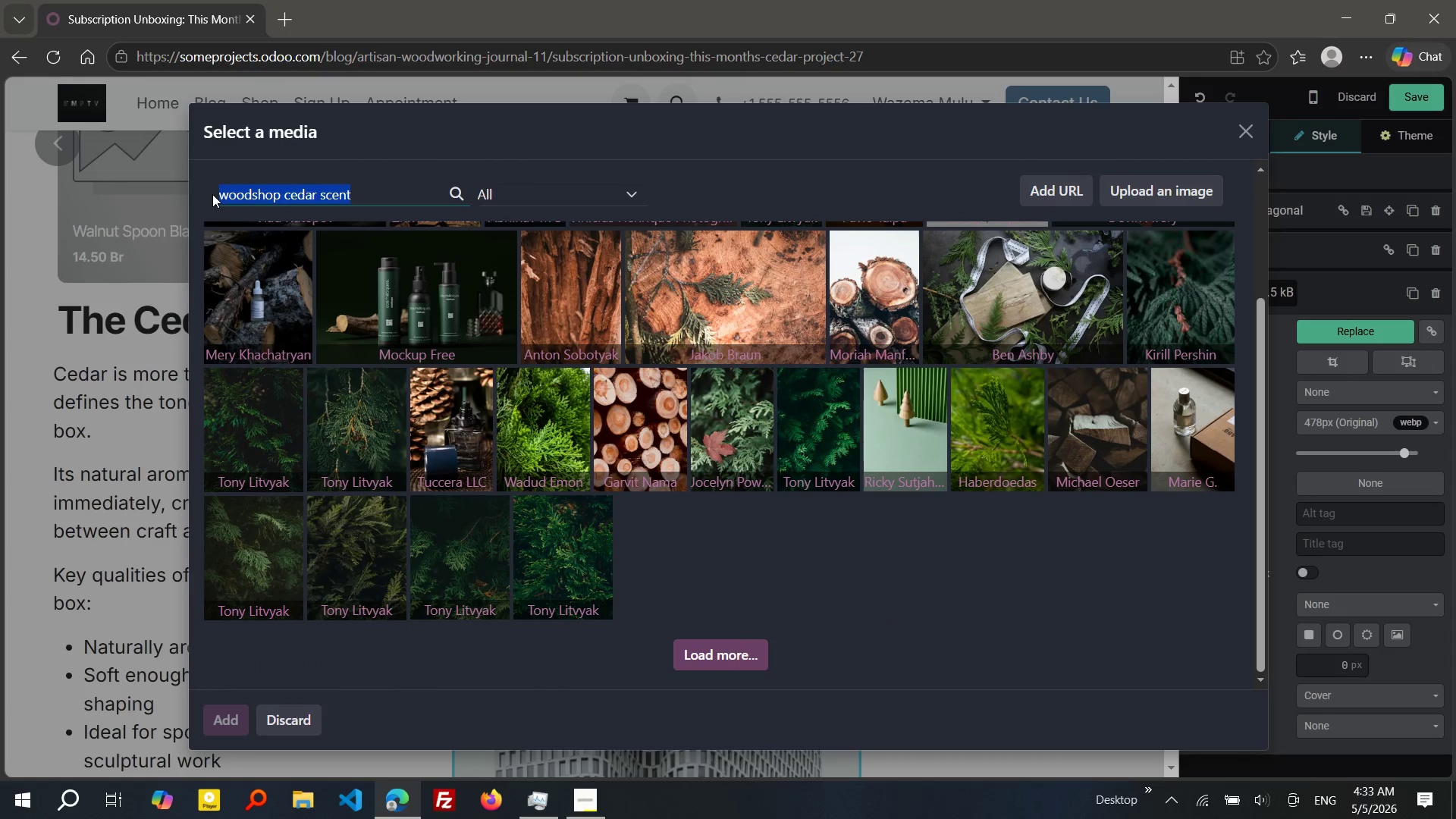 
key(Control+C)
 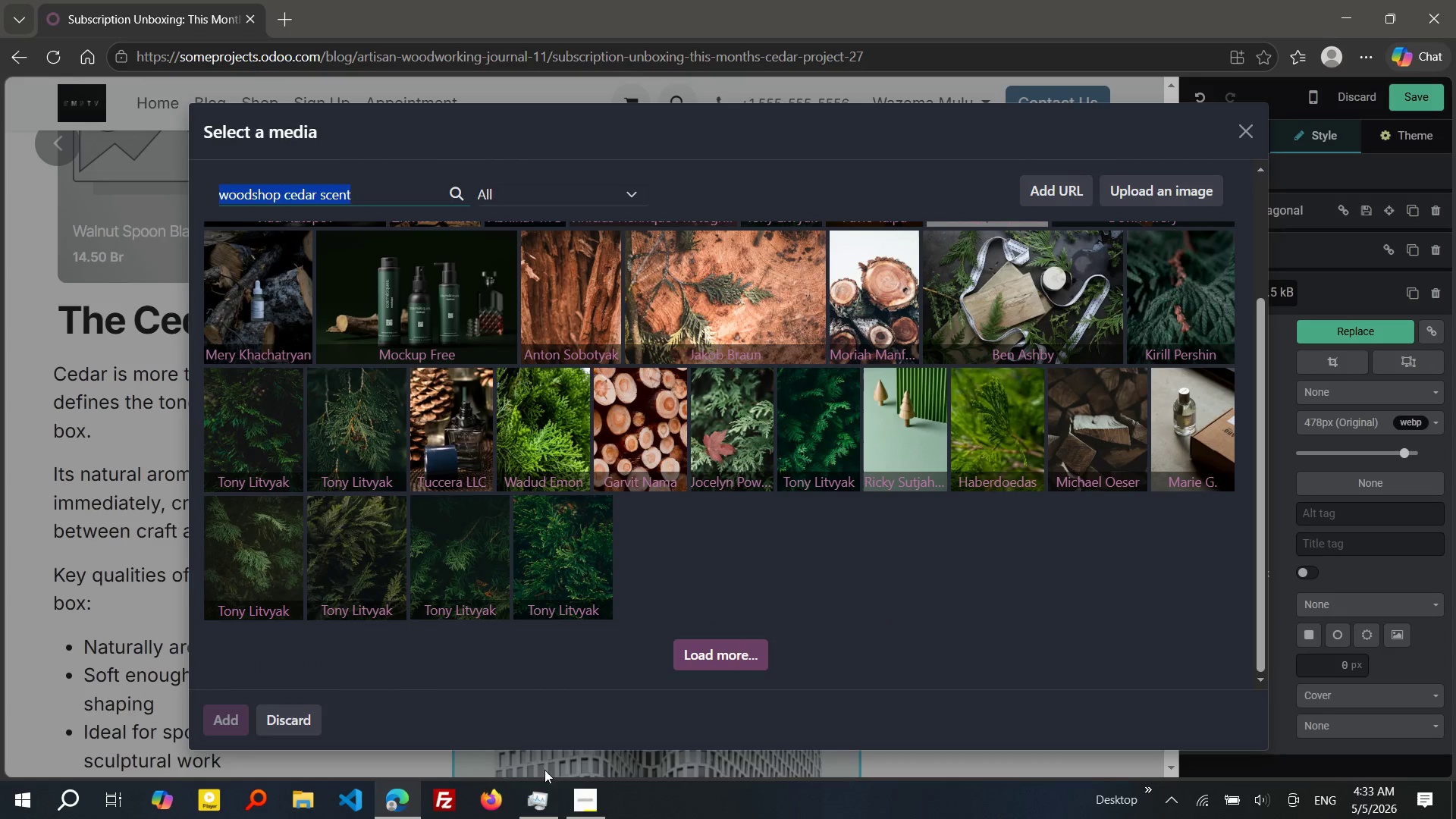 
left_click([546, 804])
 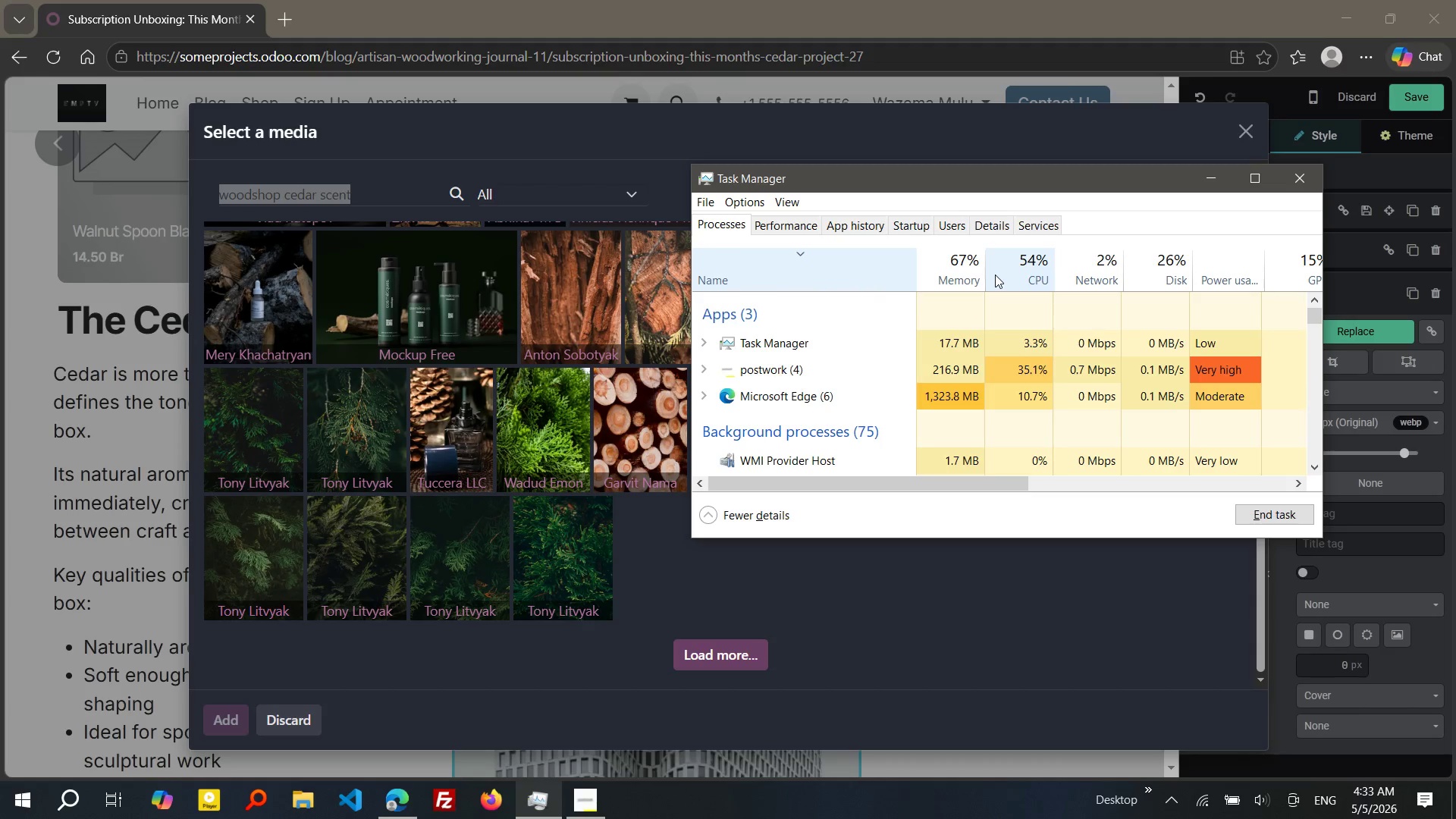 
wait(10.06)
 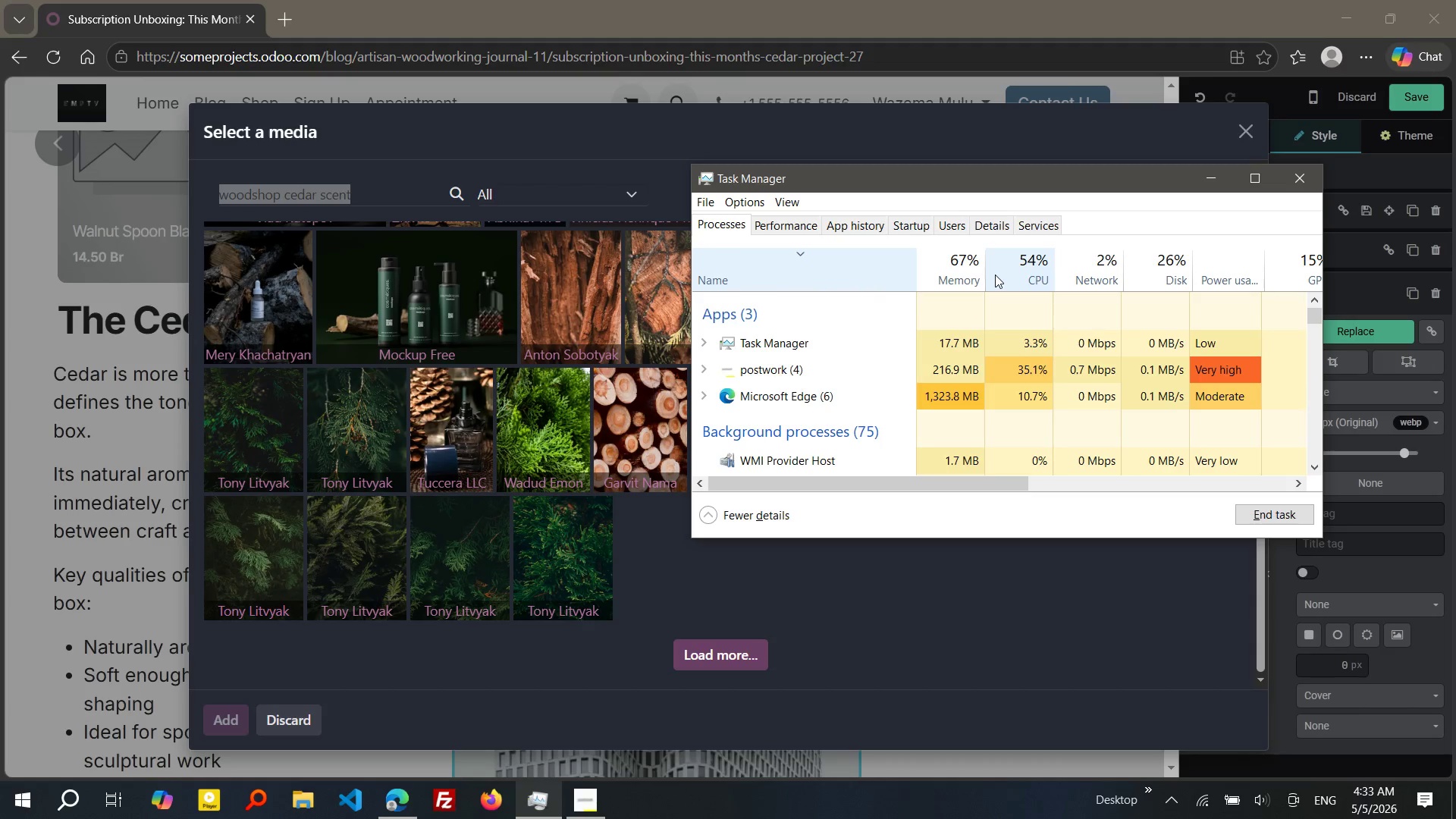 
left_click([287, 11])
 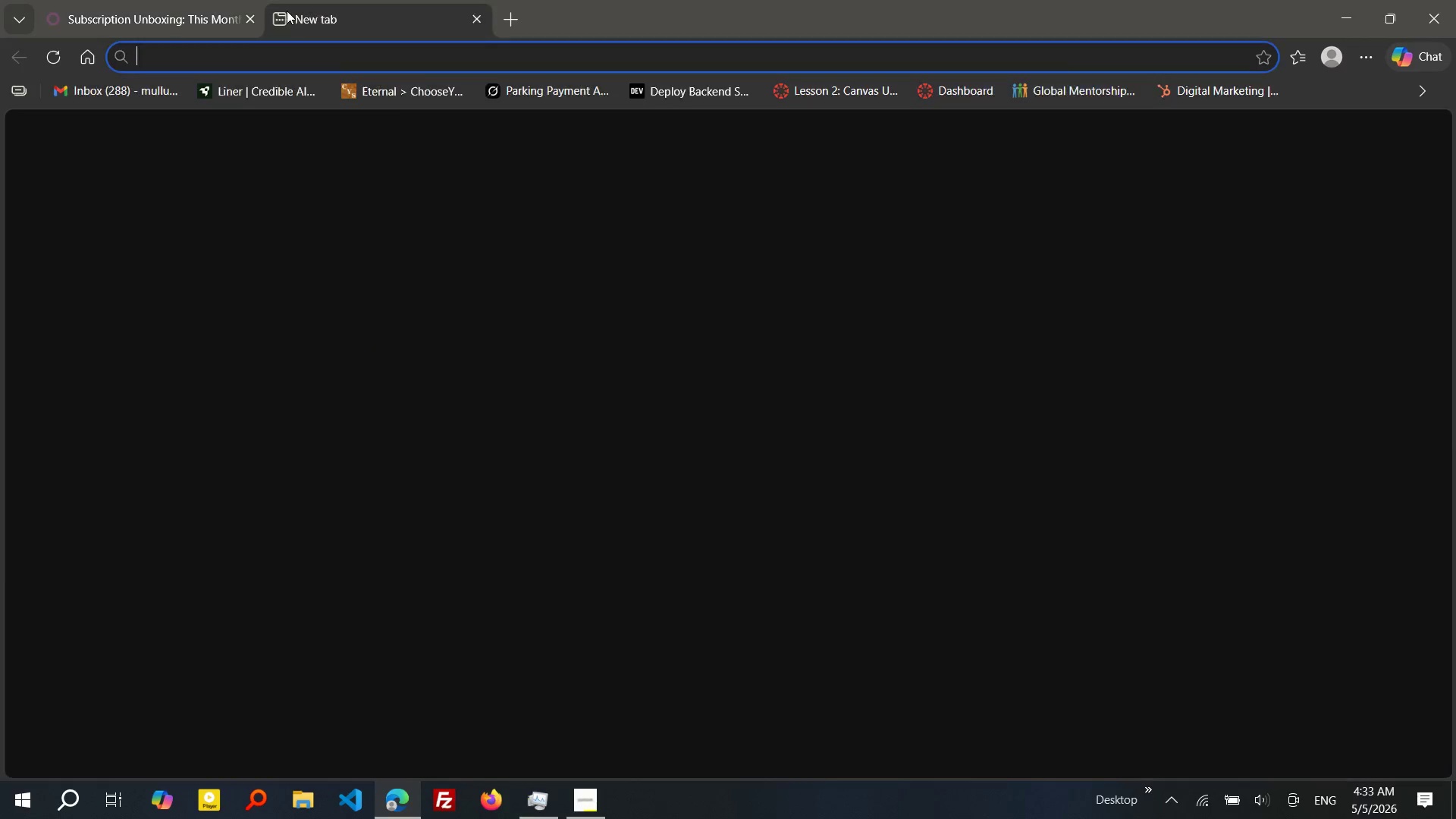 
key(Control+V)
 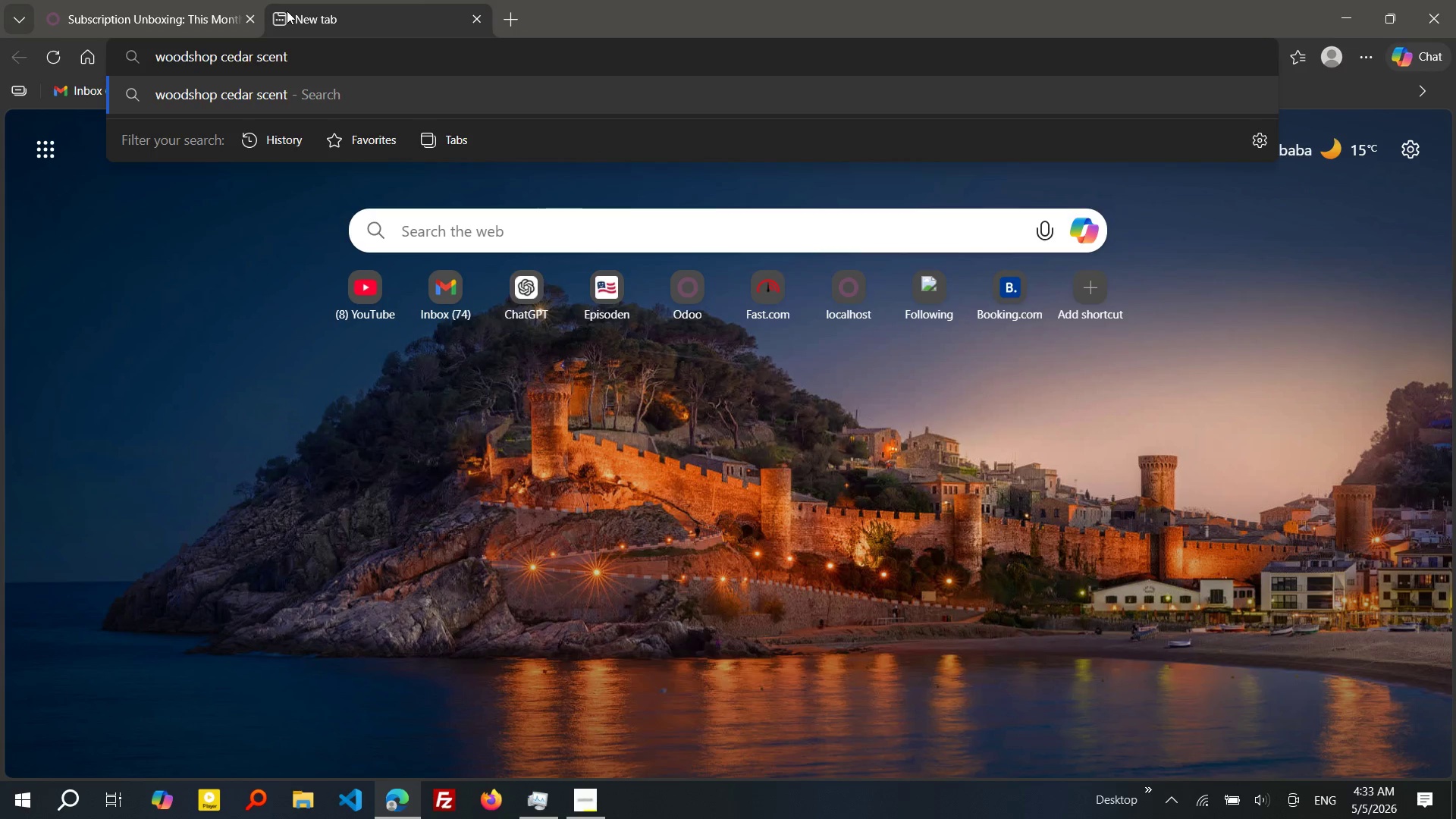 
key(Enter)
 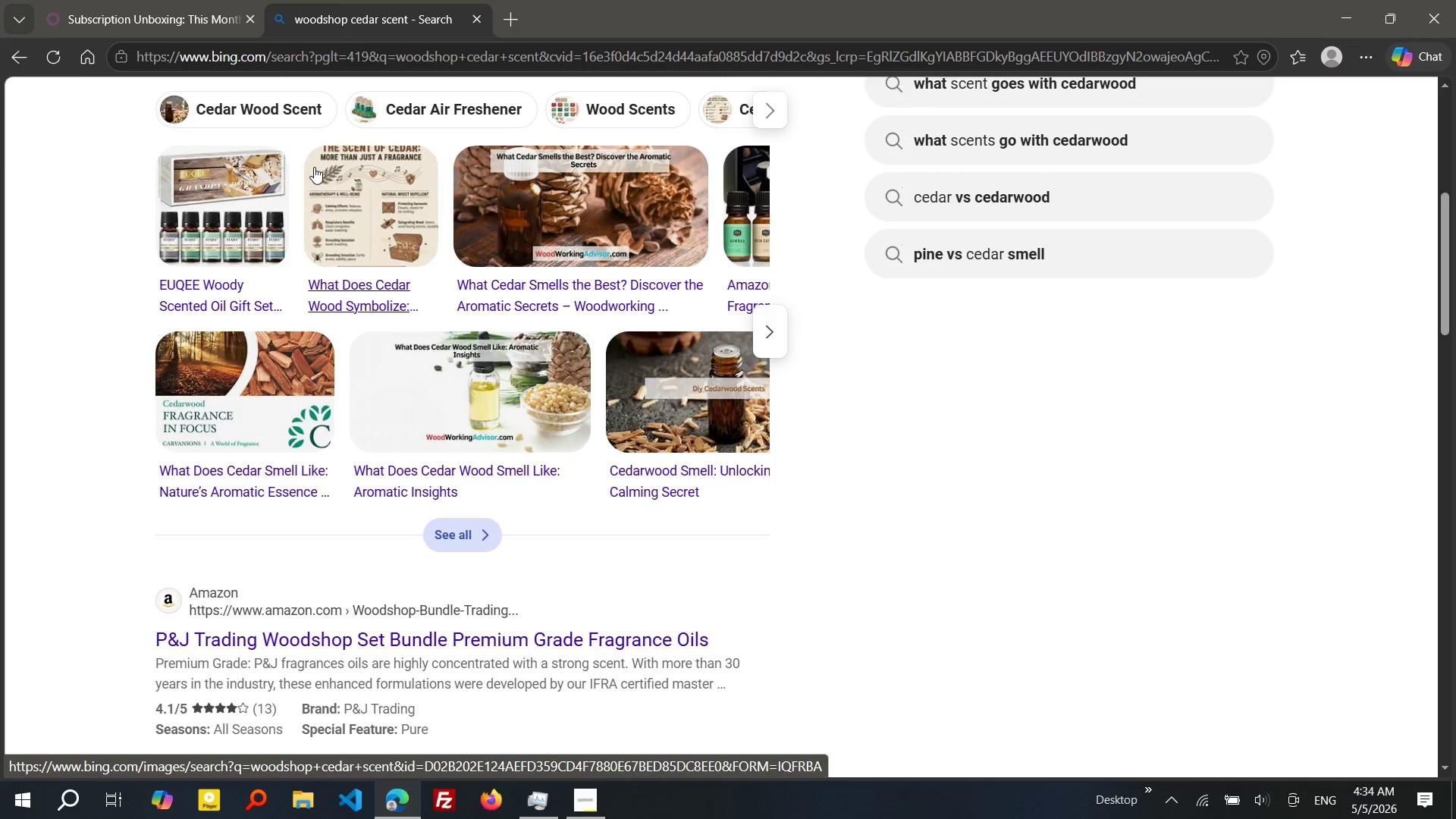 
wait(15.86)
 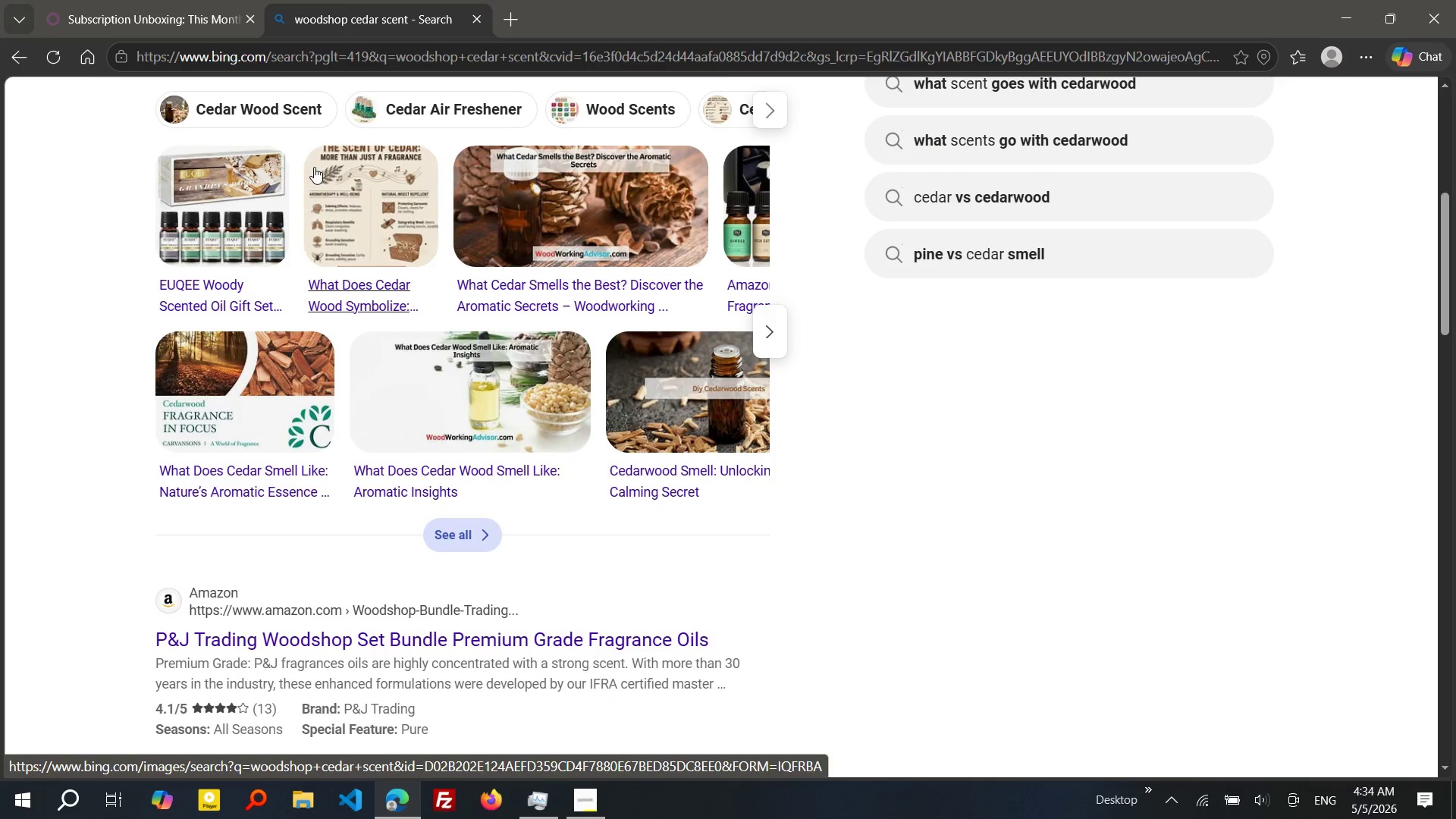 
left_click([334, 167])
 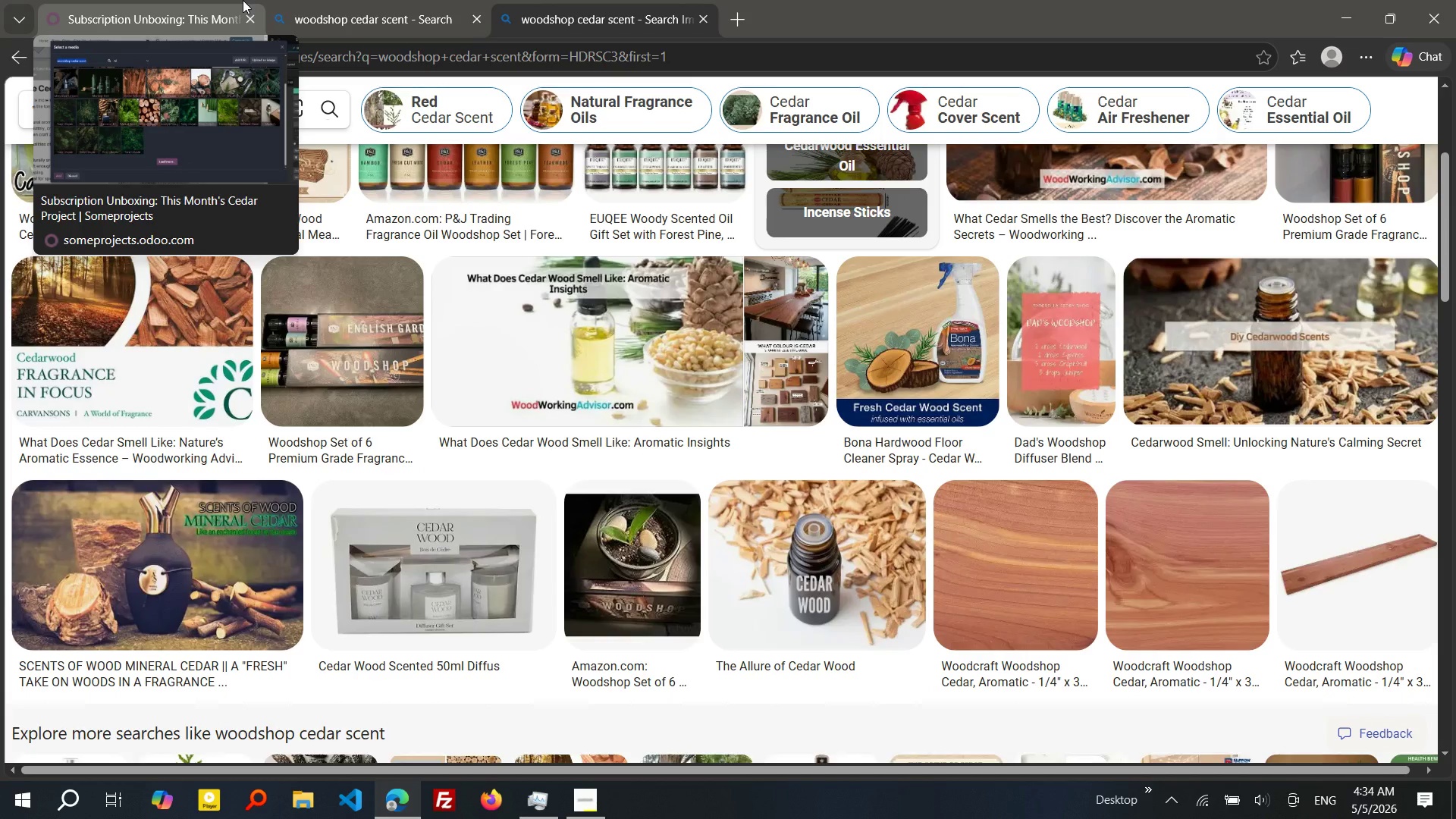 
wait(39.55)
 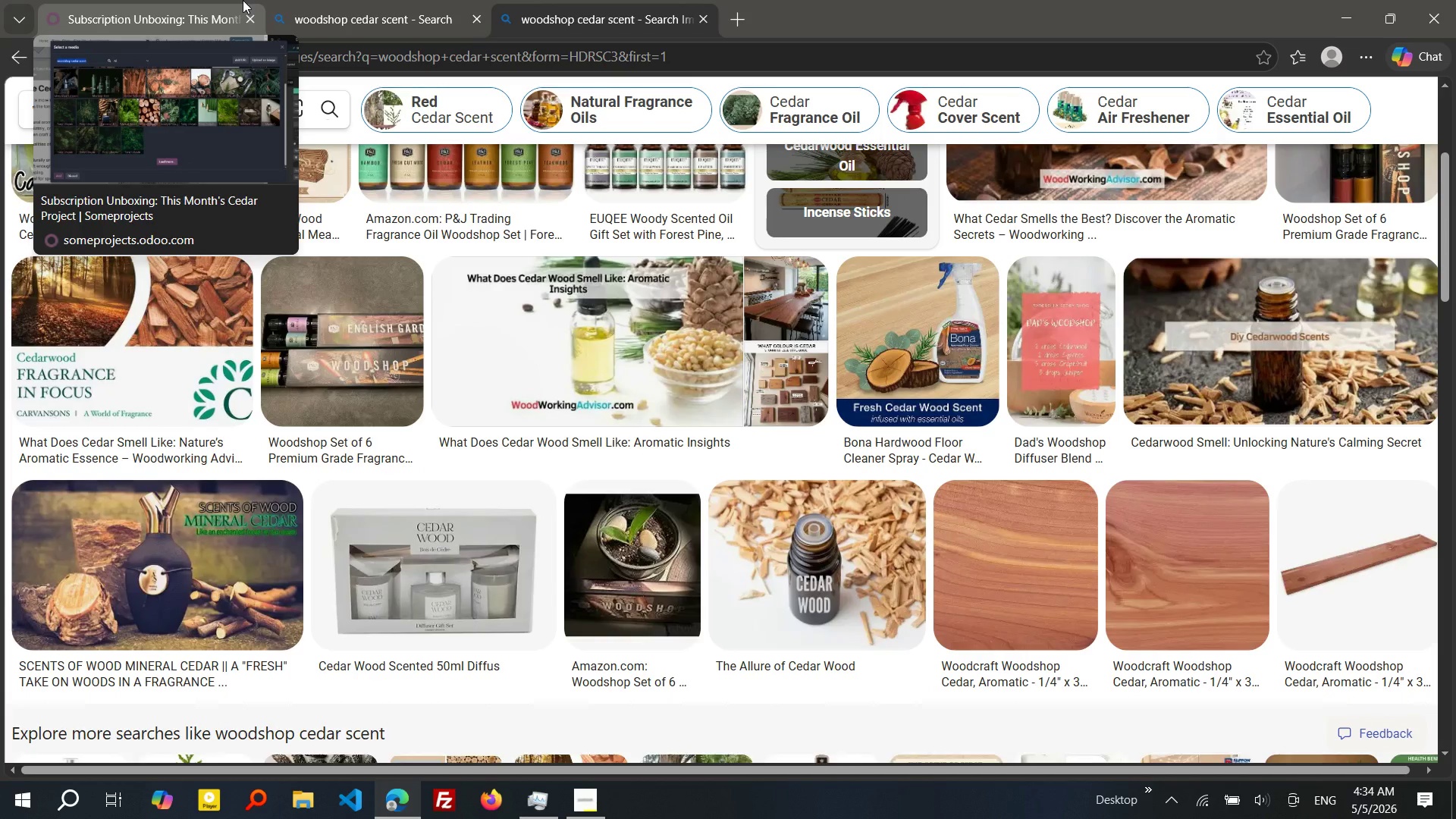 
left_click([184, 17])
 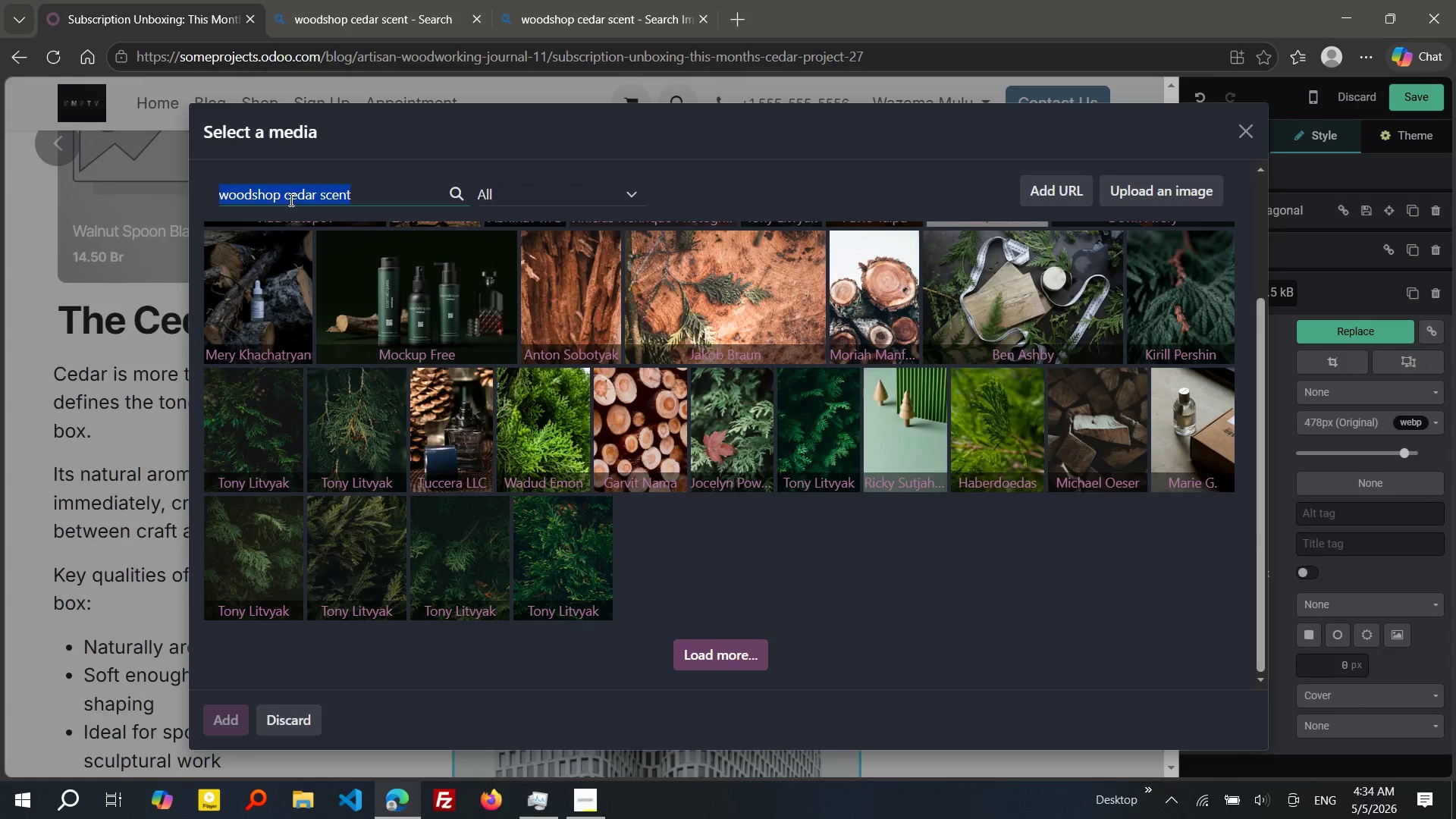 
left_click([283, 199])
 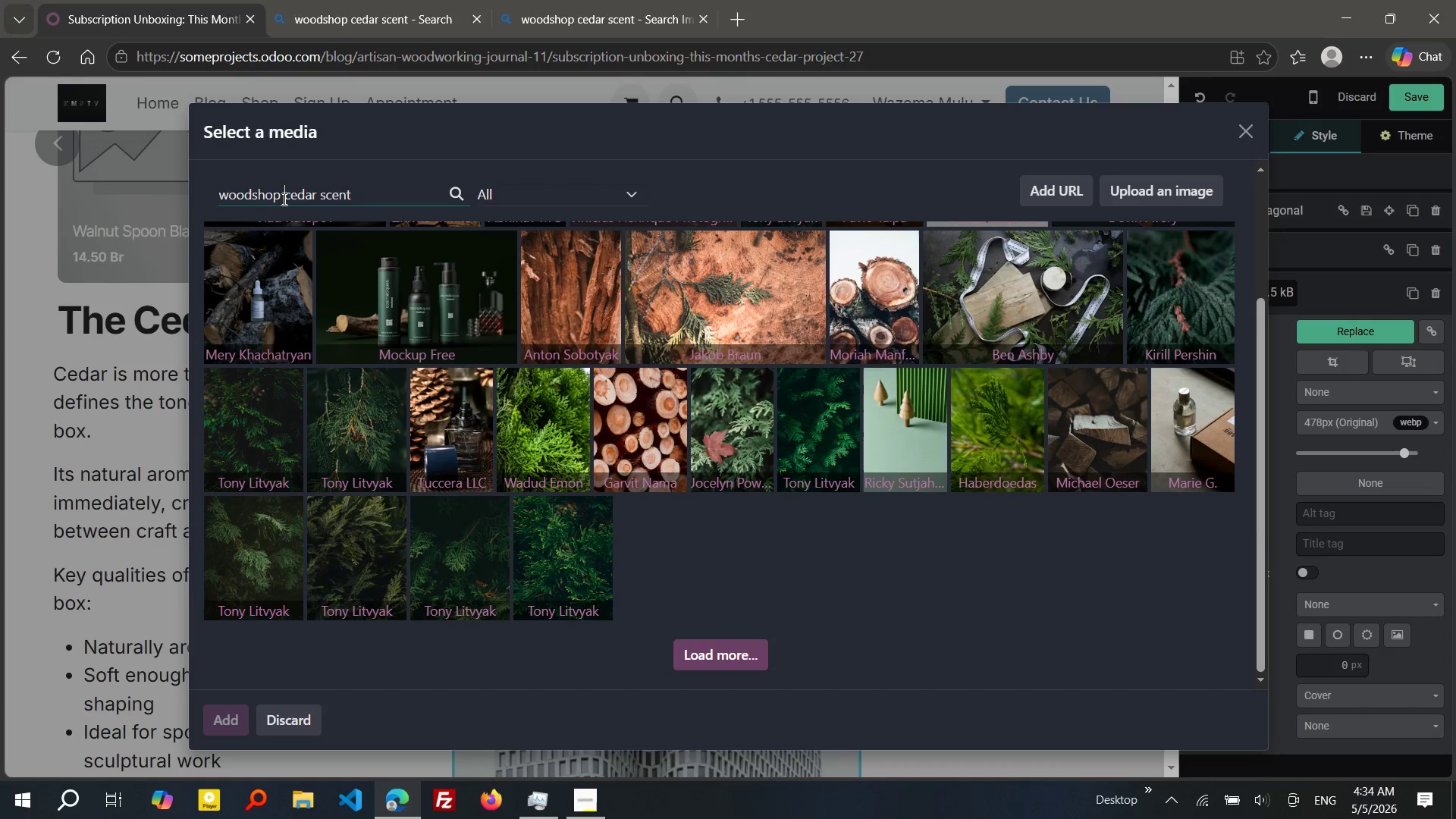 
left_click_drag(start_coordinate=[283, 199], to_coordinate=[451, 173])
 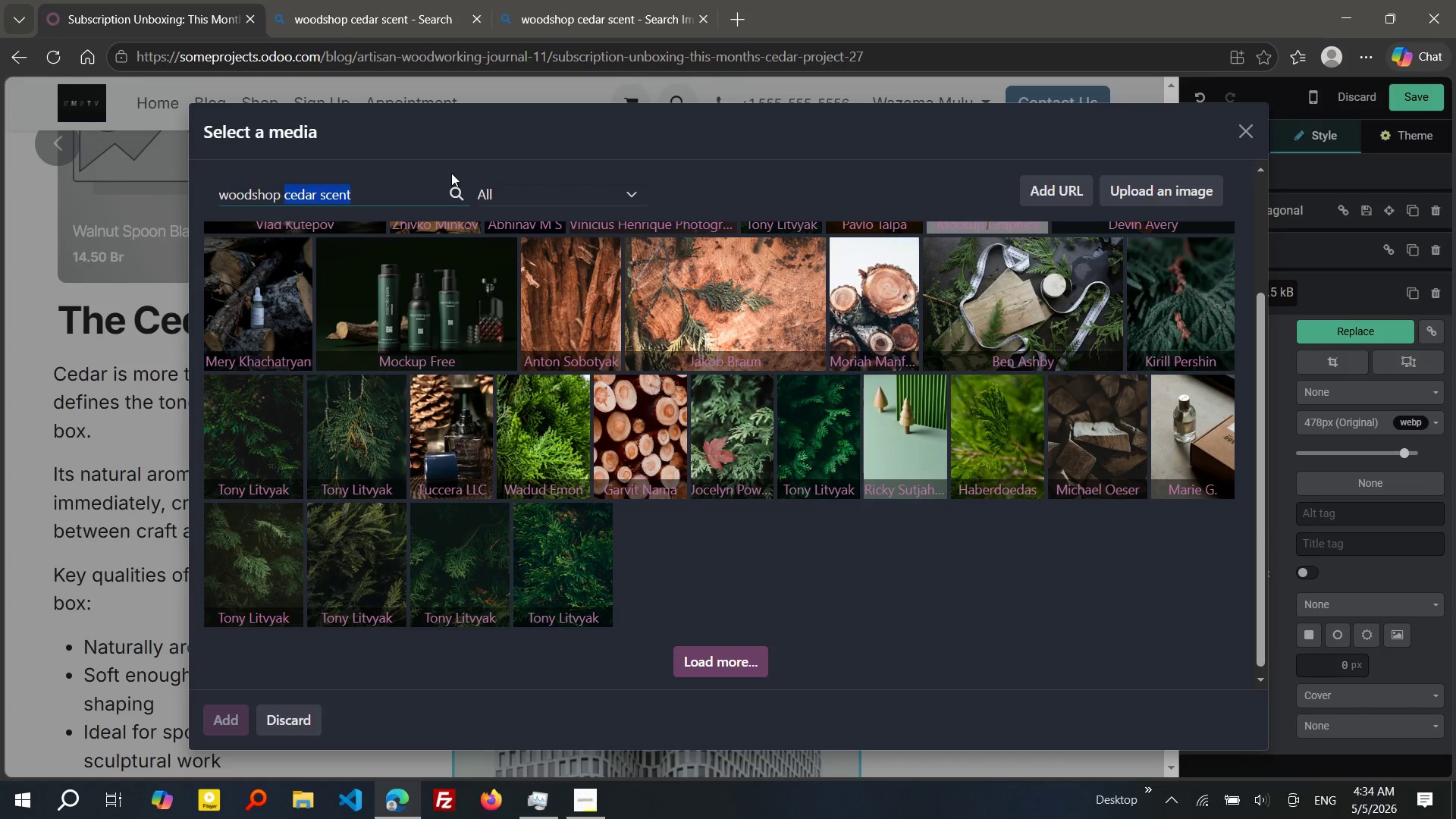 
key(Backspace)
 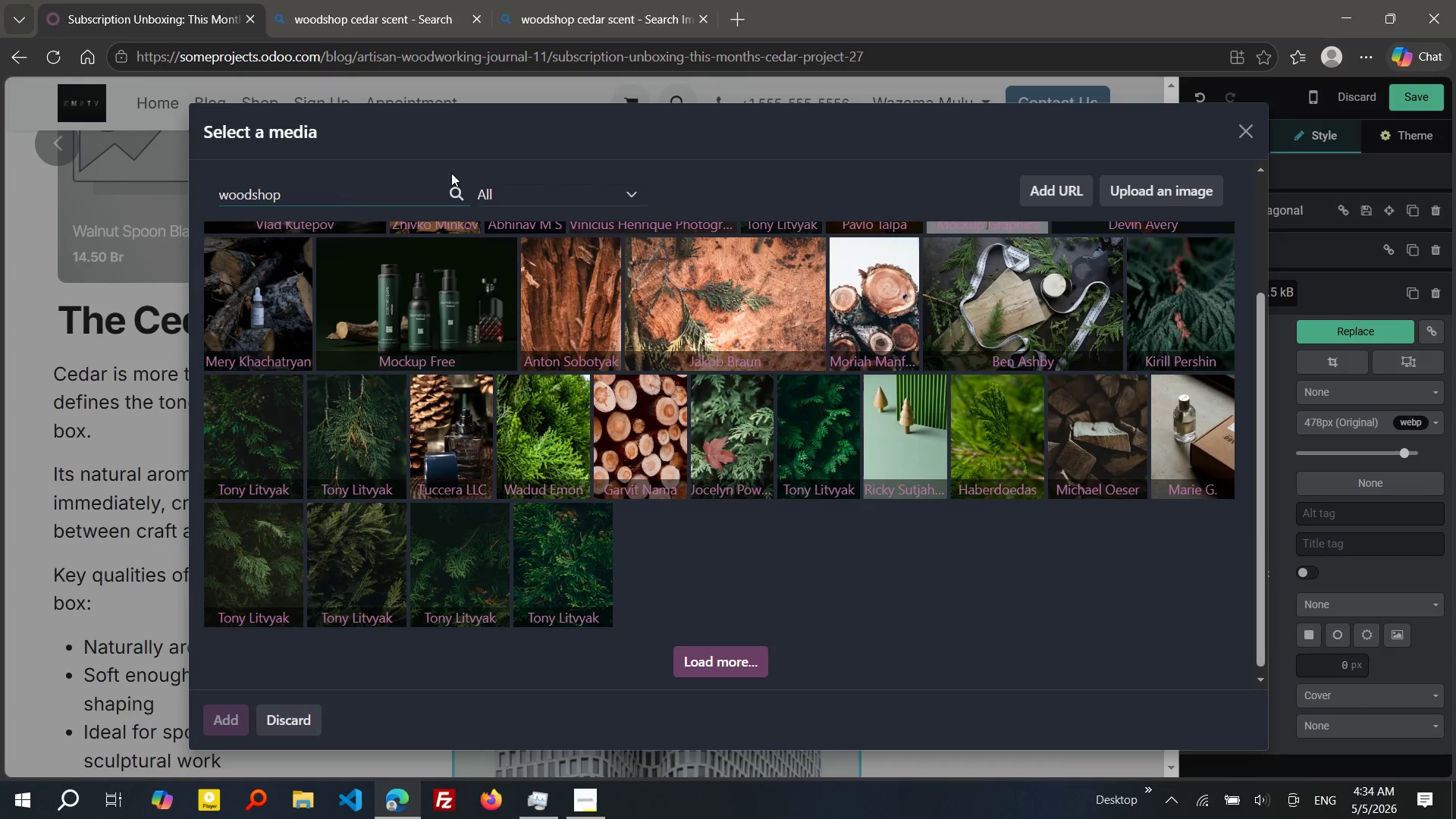 
key(Backspace)
 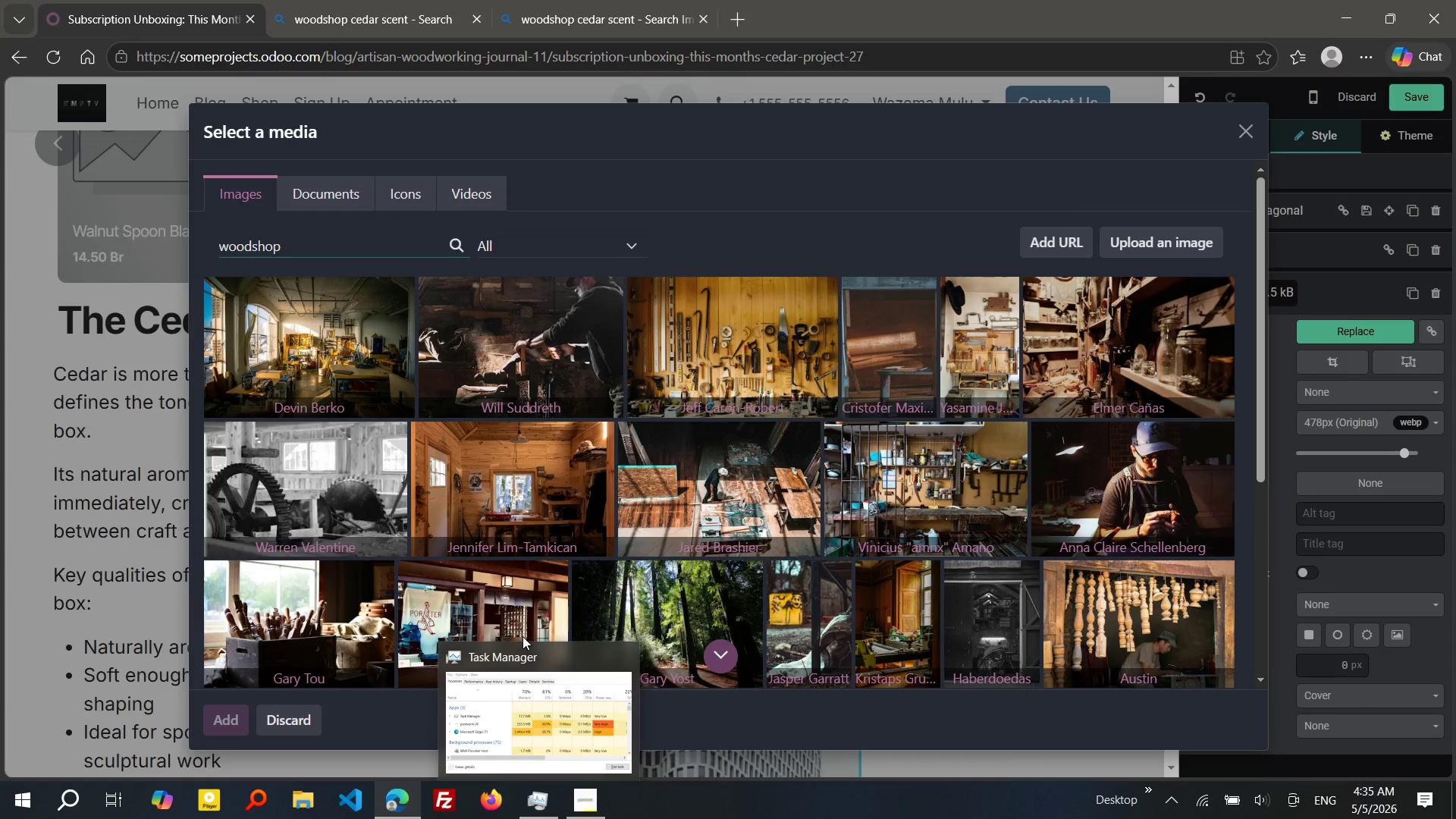 
wait(15.66)
 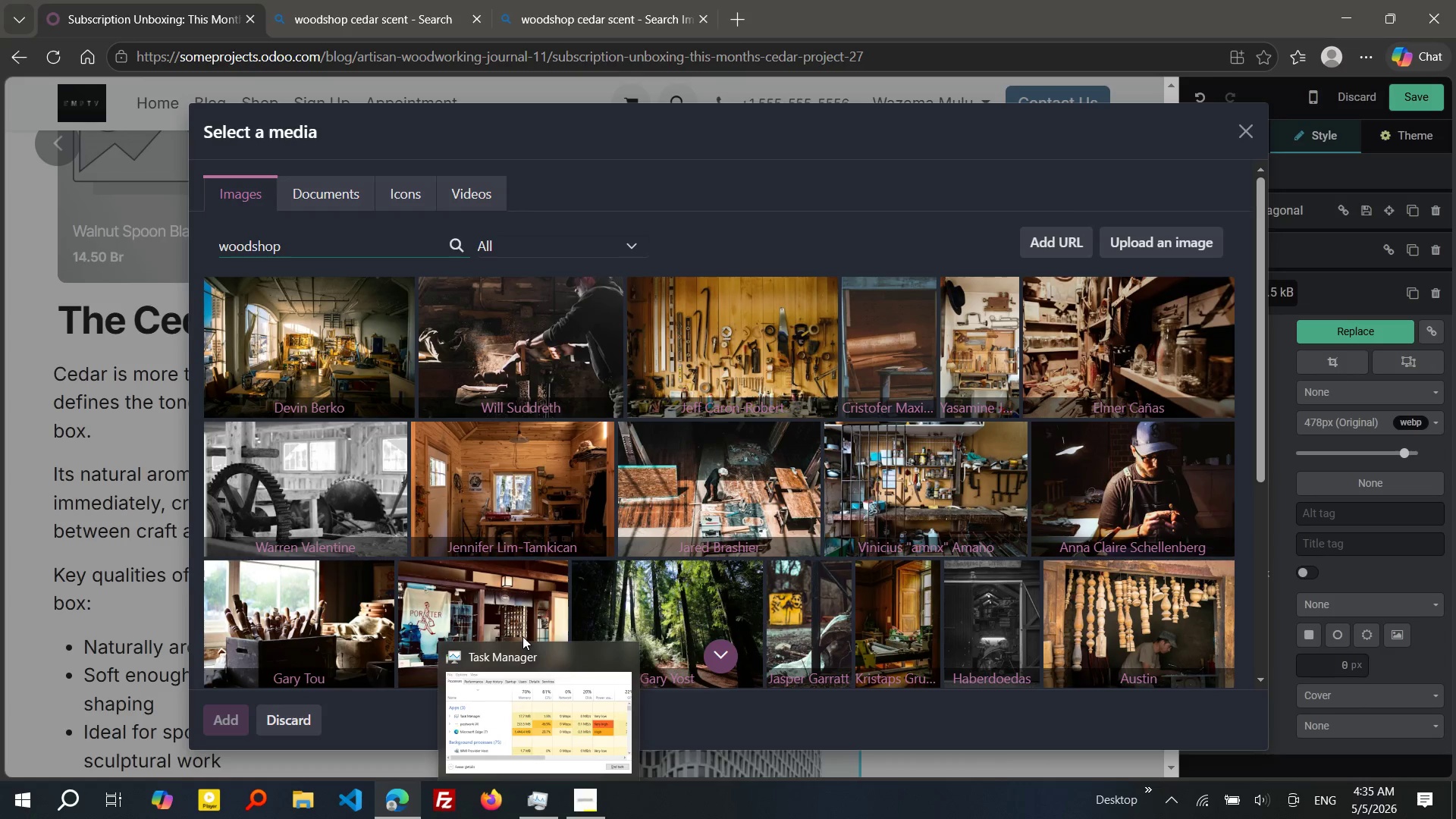 
left_click([324, 353])
 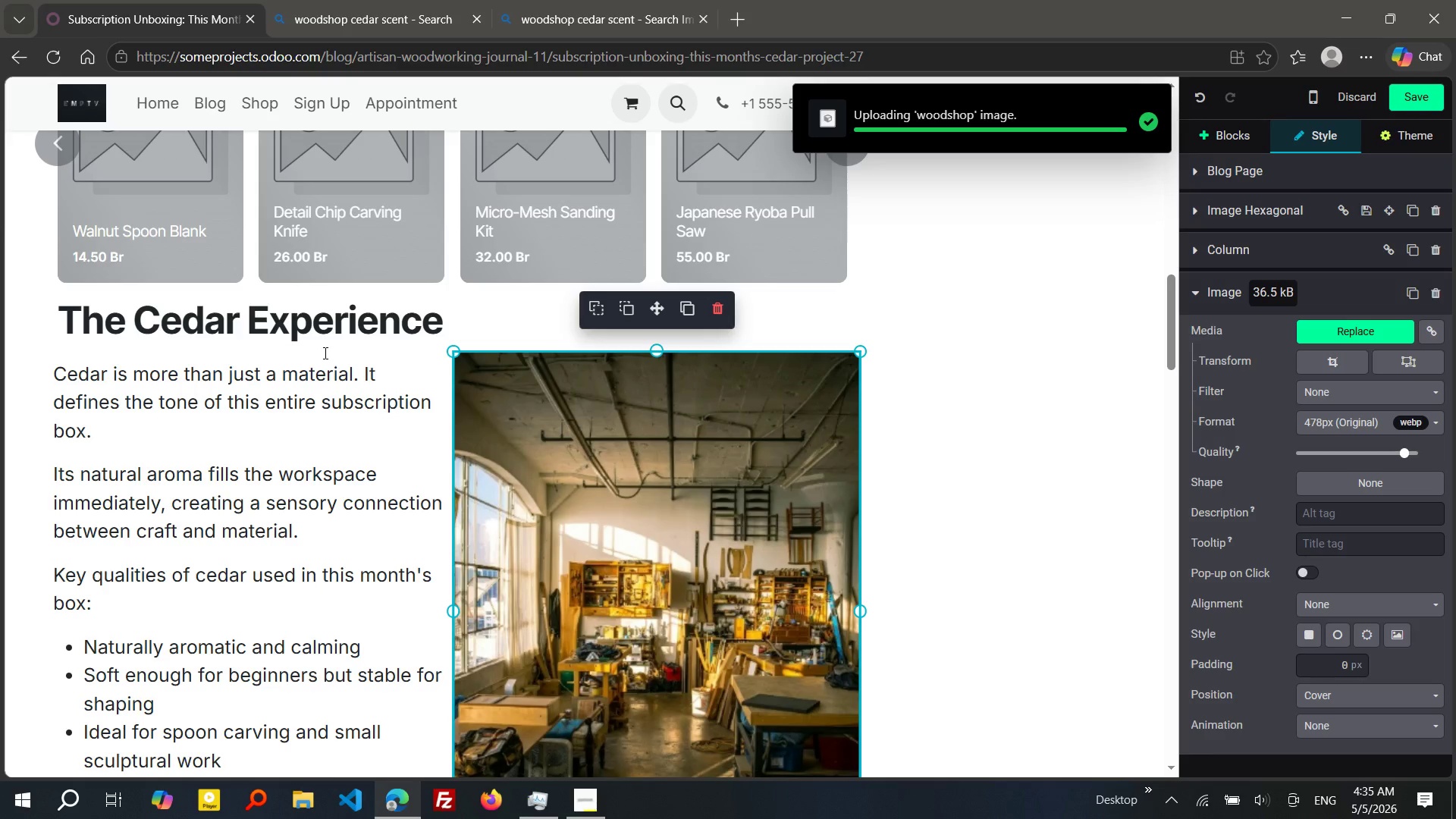 
wait(10.16)
 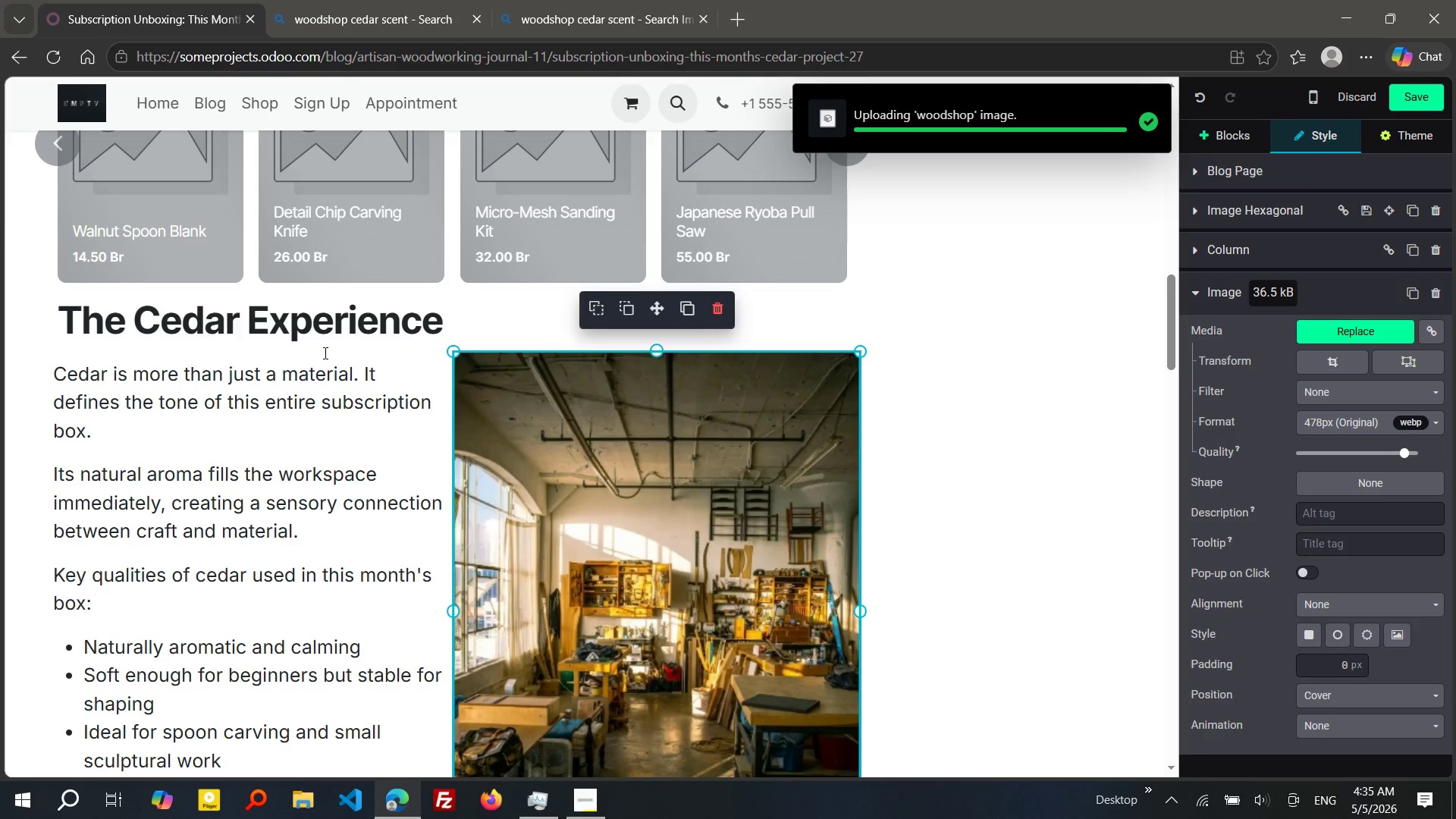 
left_click([256, 409])
 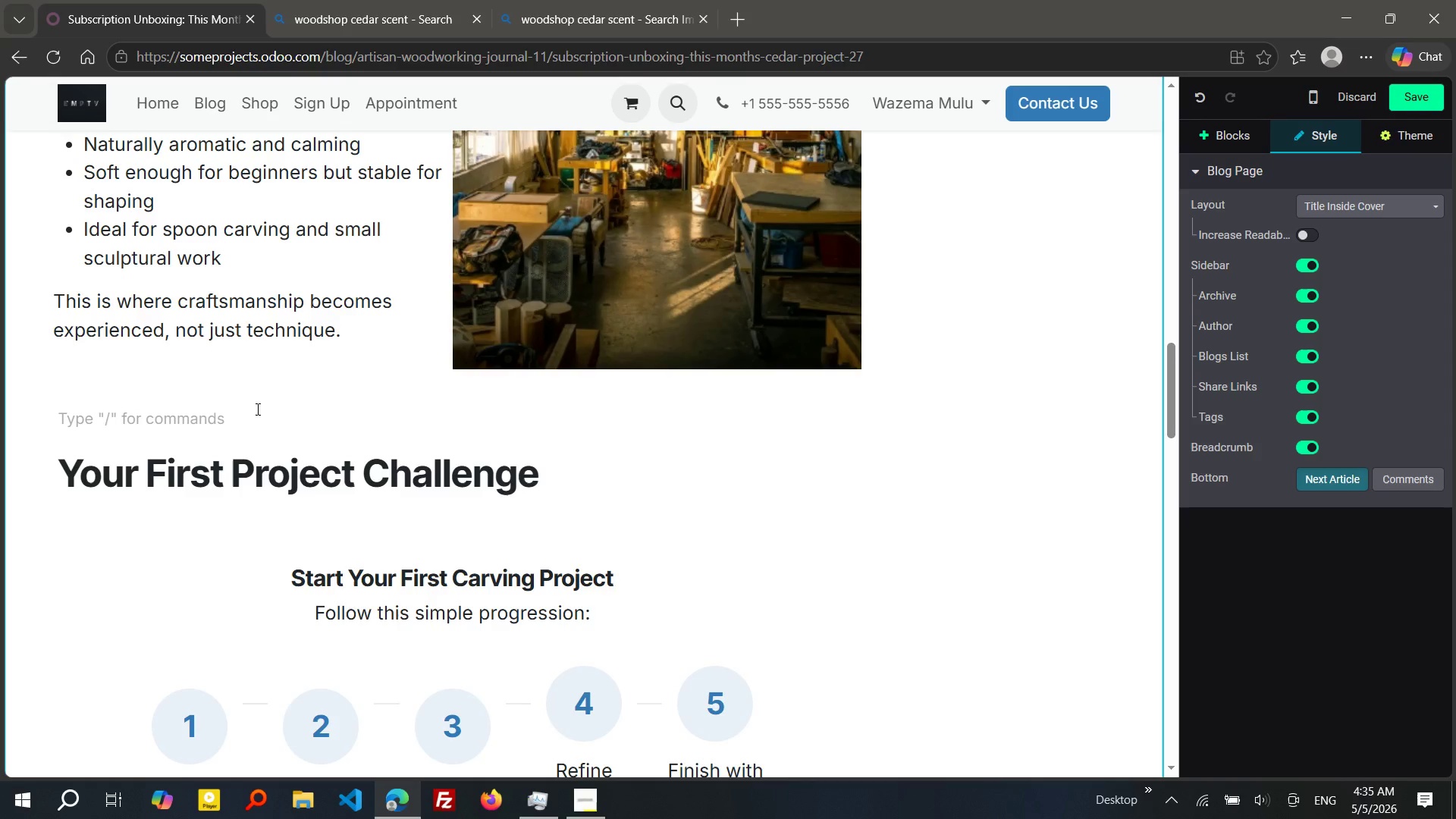 
key(ArrowDown)
 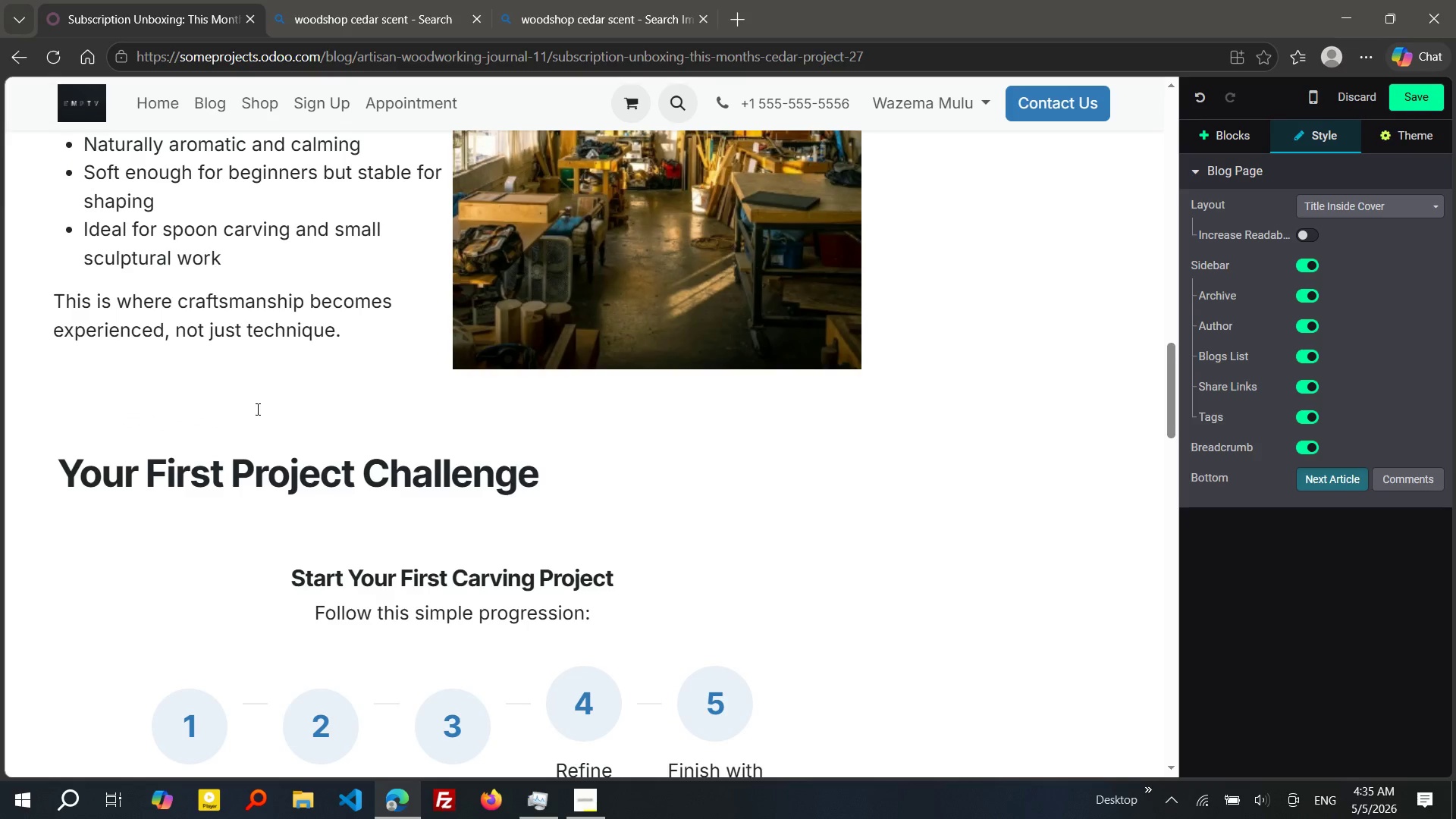 
key(Backspace)
 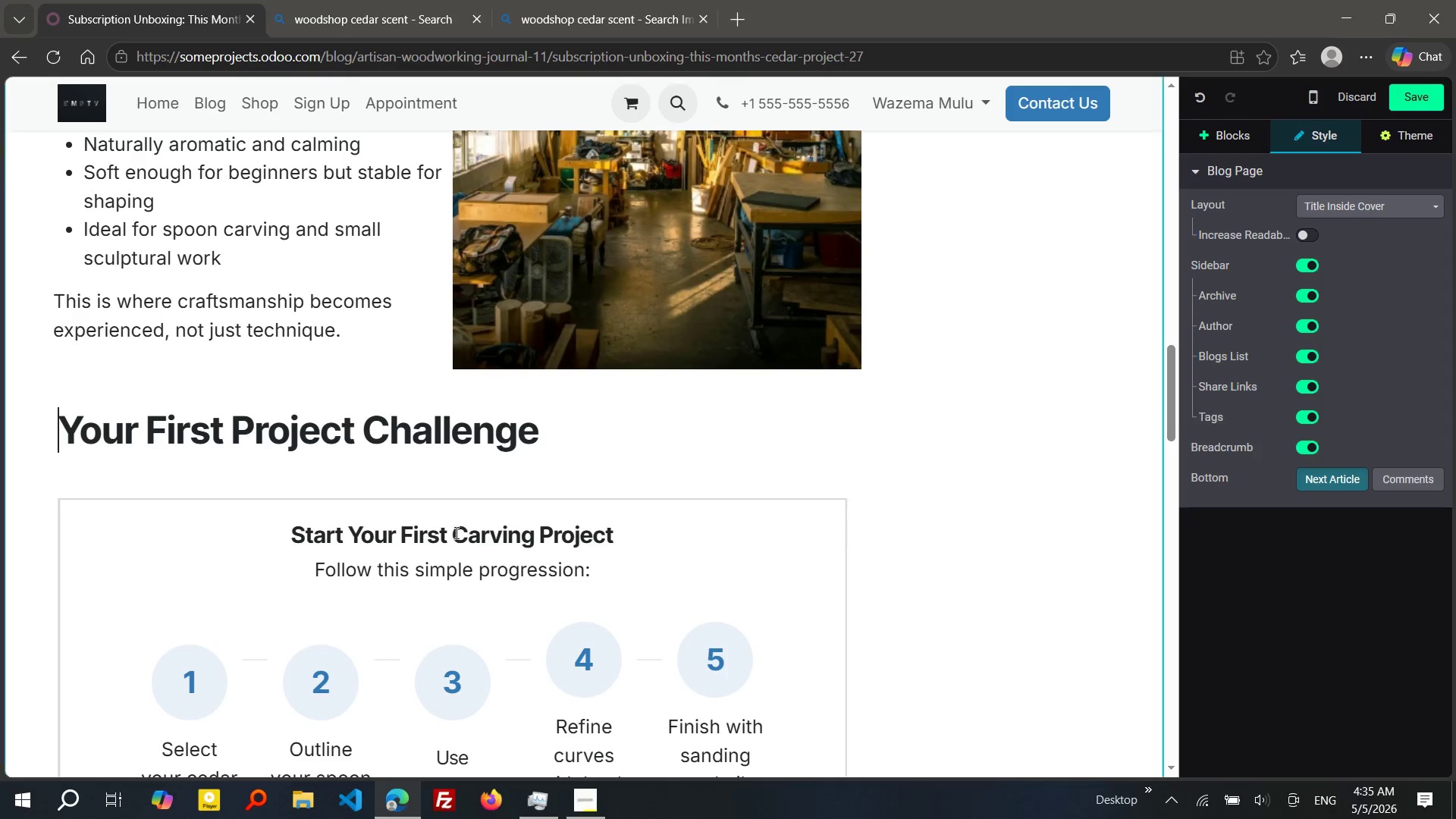 
left_click([415, 491])
 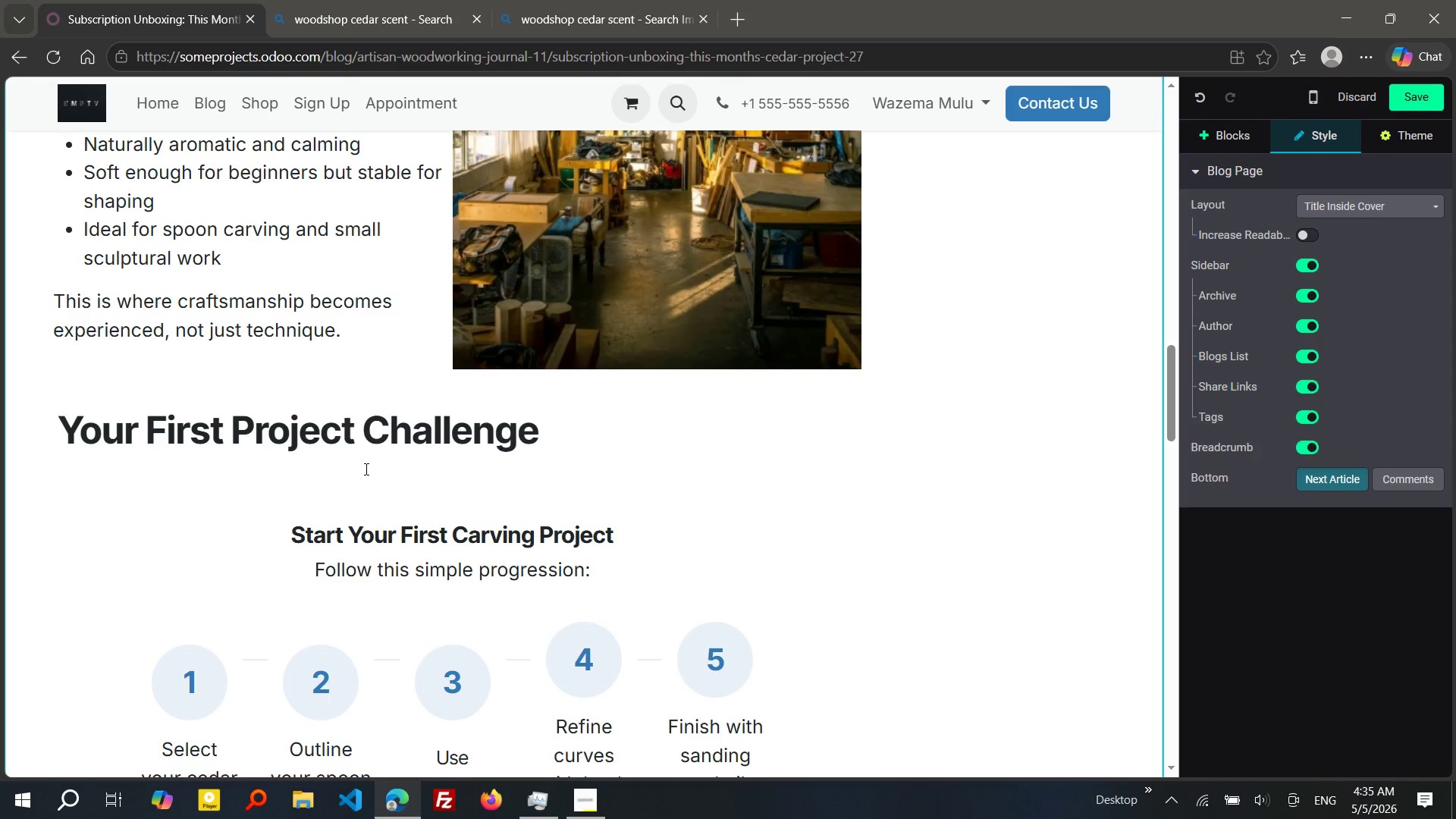 
left_click([365, 469])
 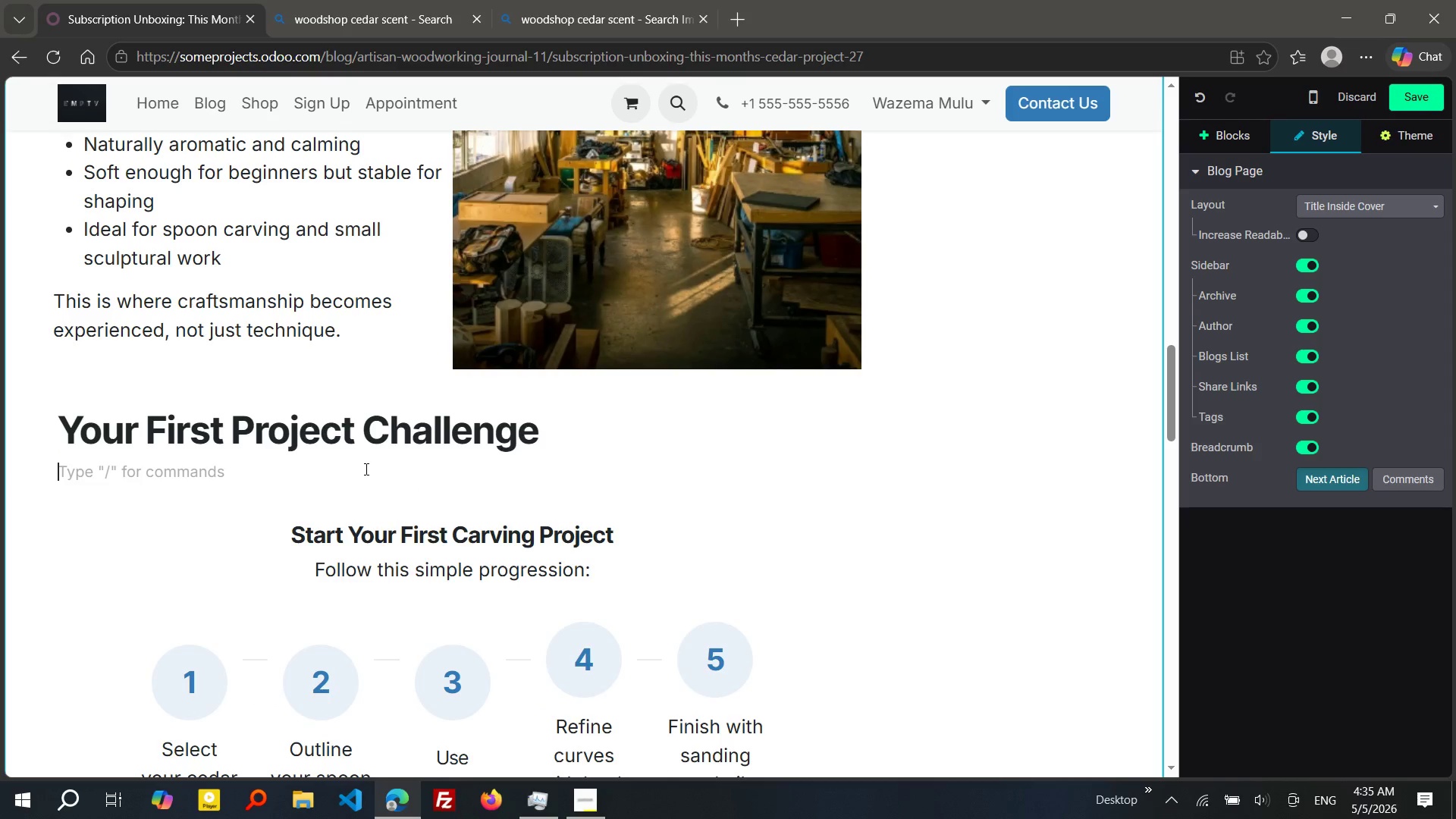 
key(Backspace)
 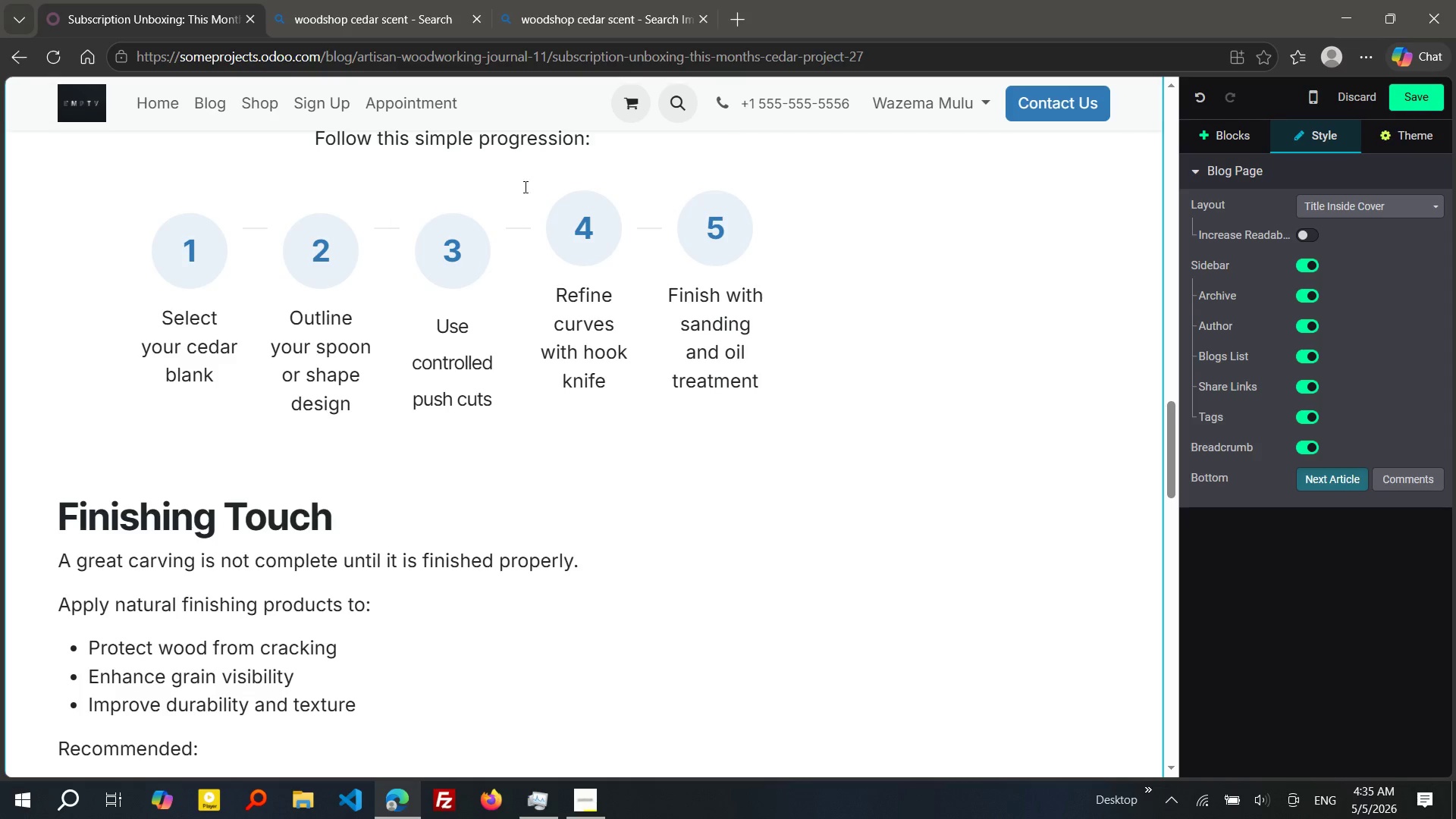 
wait(6.7)
 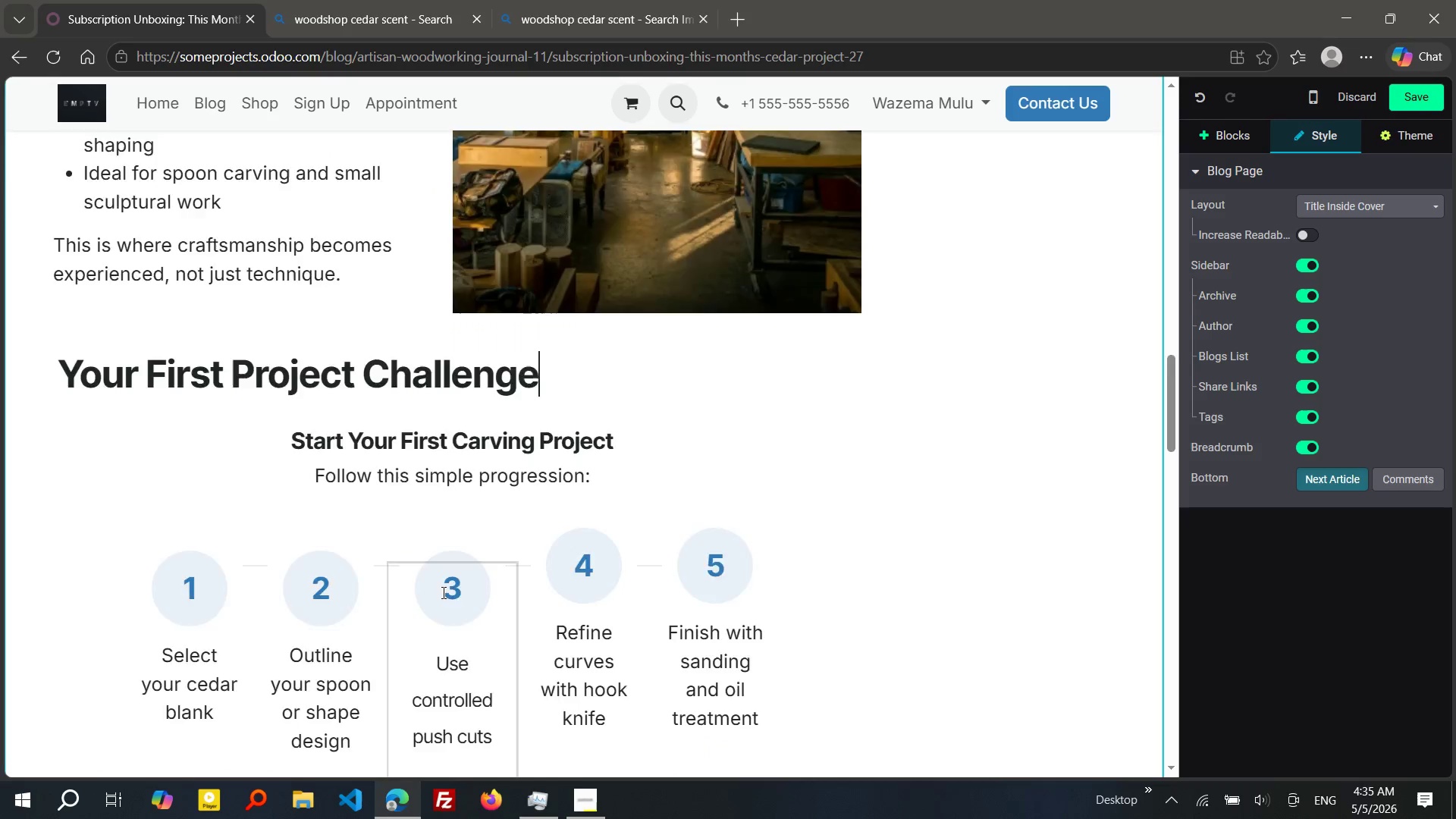 
left_click([463, 191])
 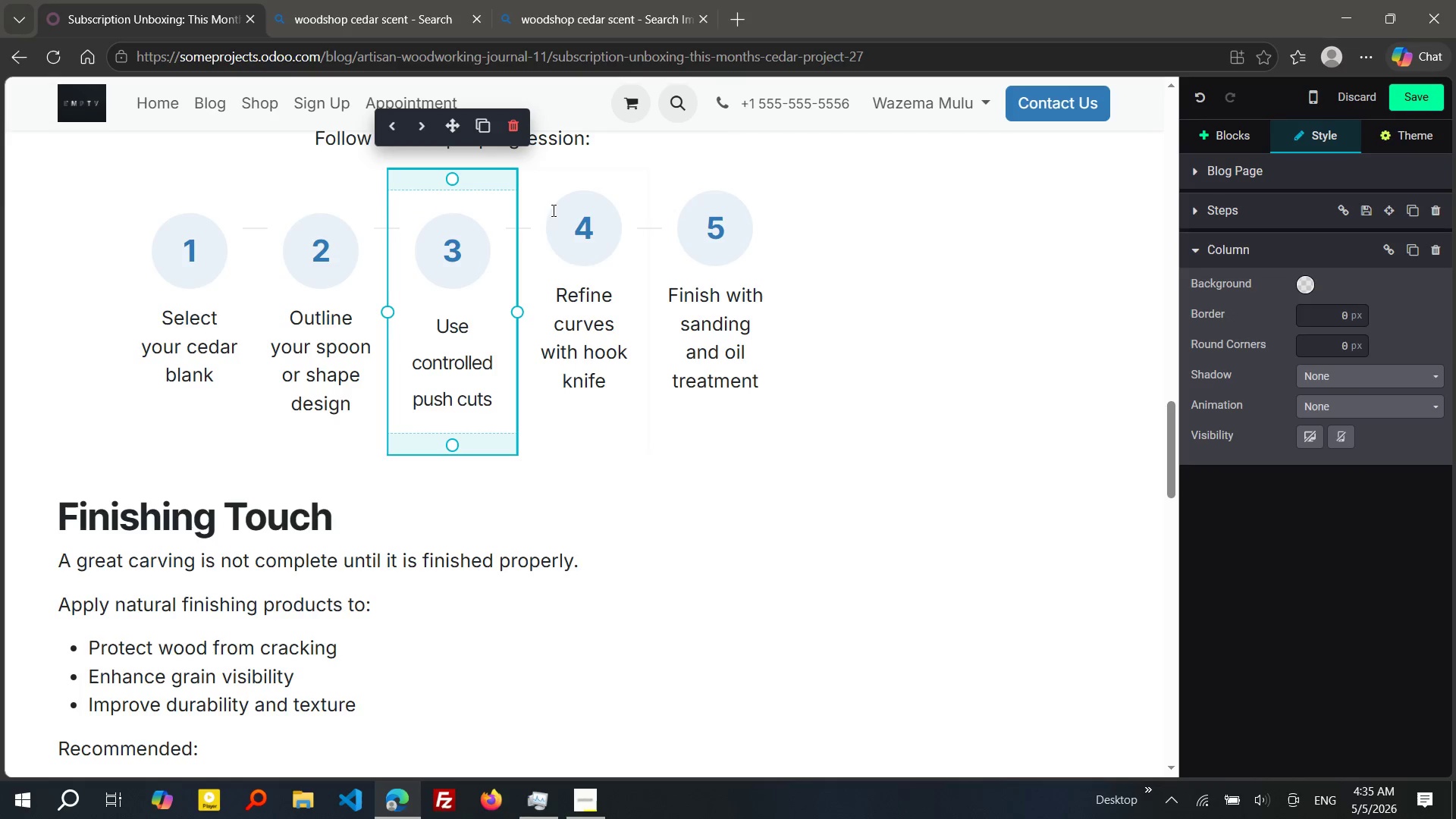 
left_click([577, 213])
 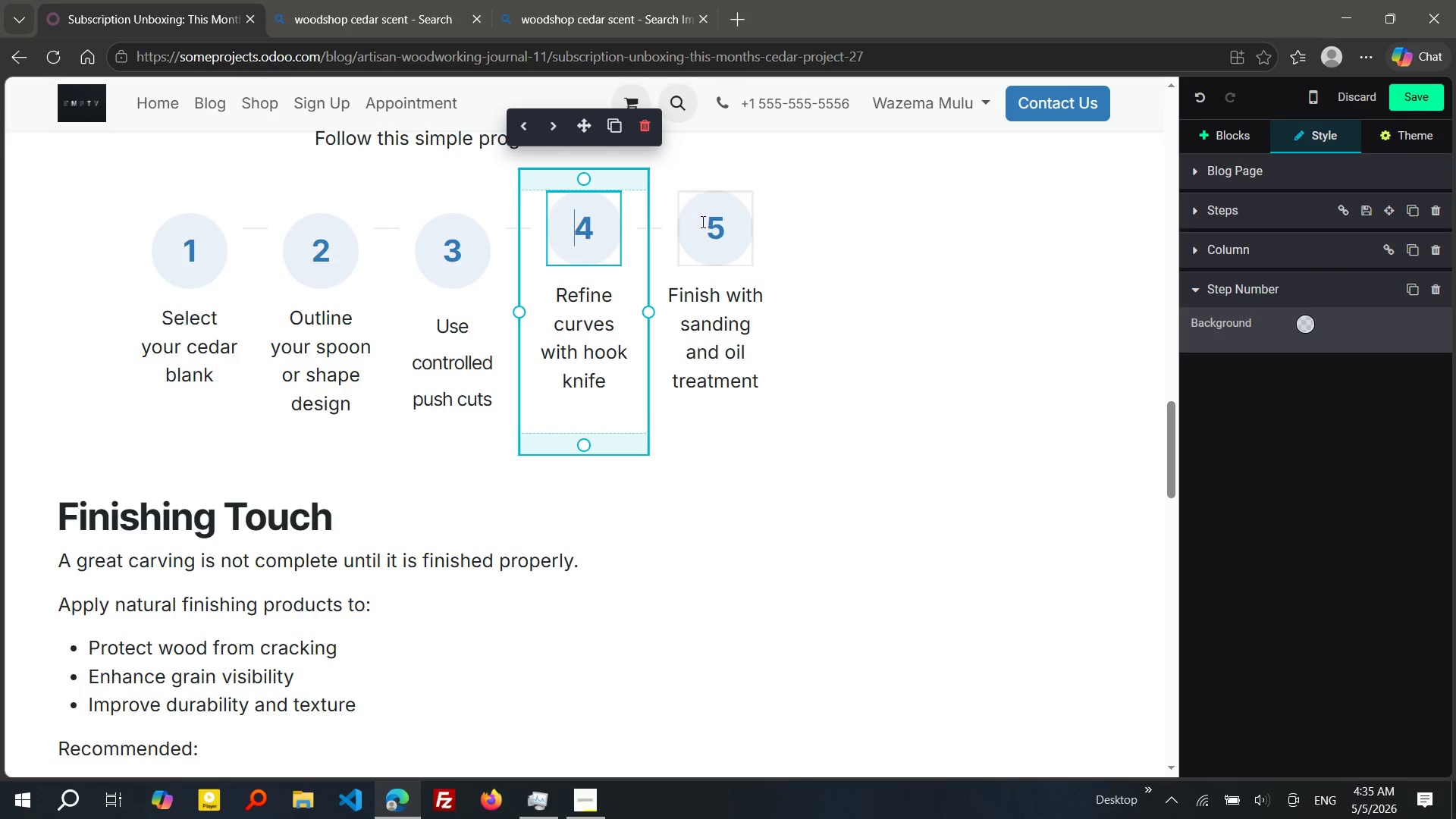 
left_click([703, 221])
 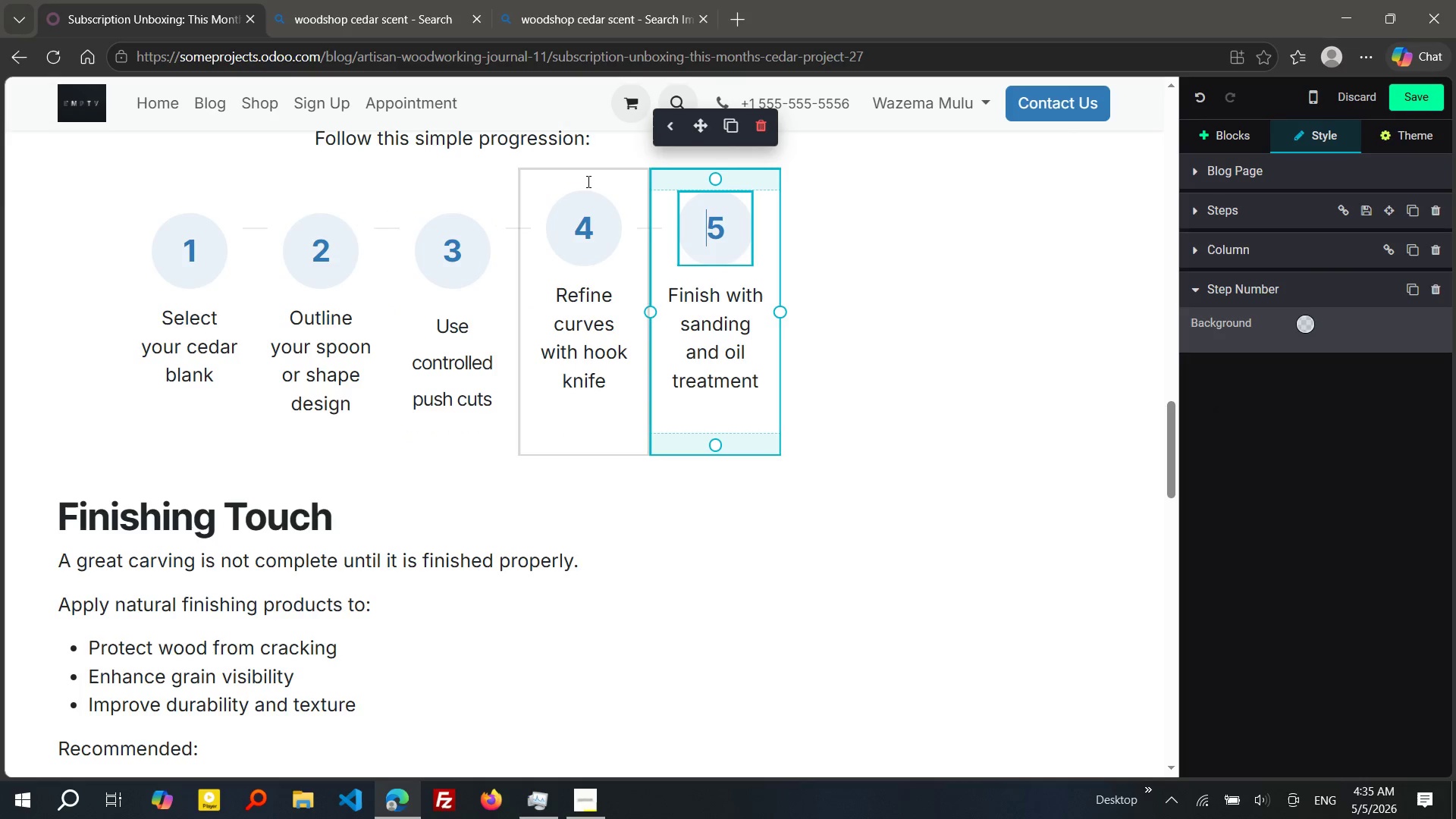 
left_click([587, 181])
 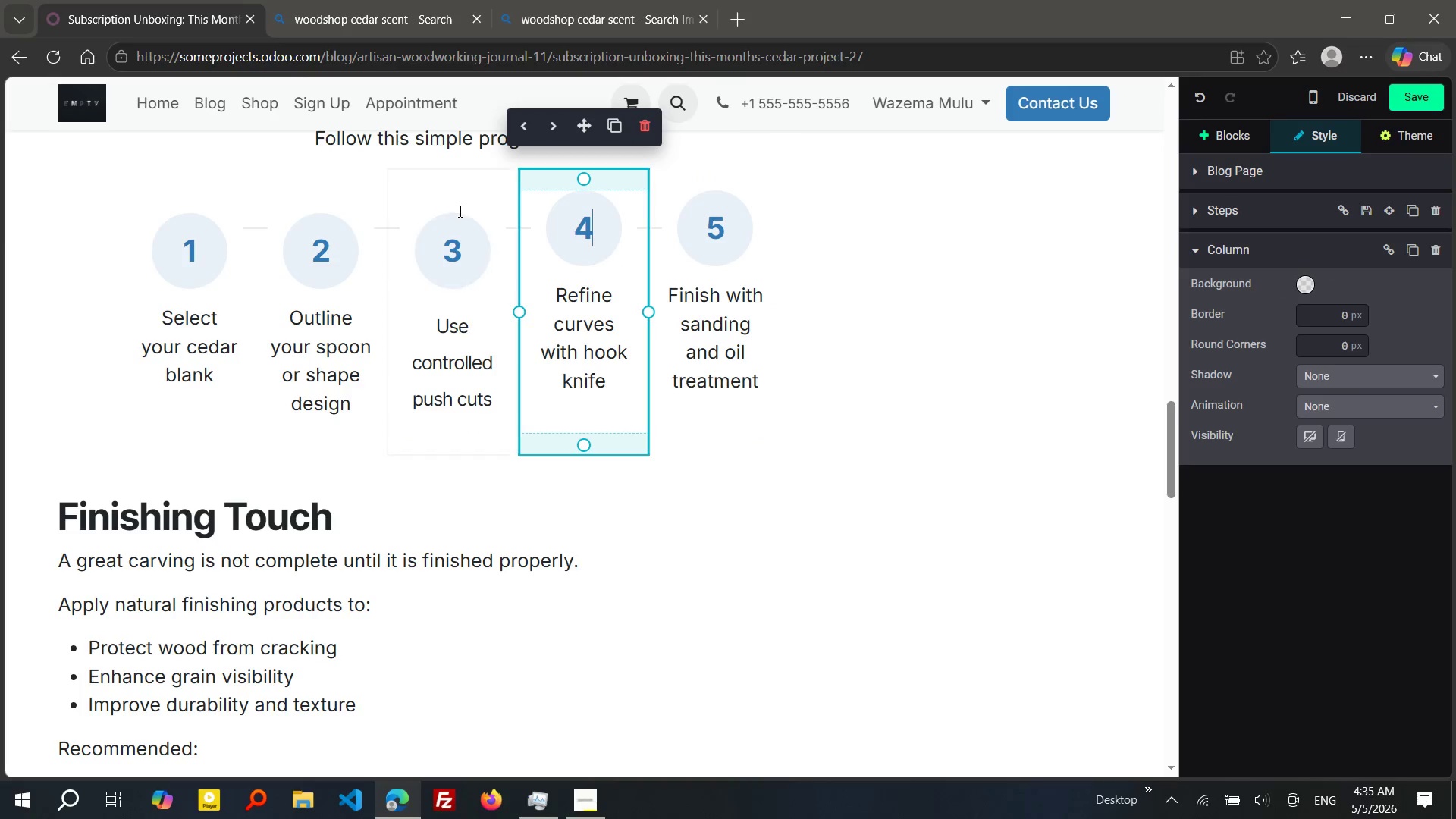 
left_click([459, 200])
 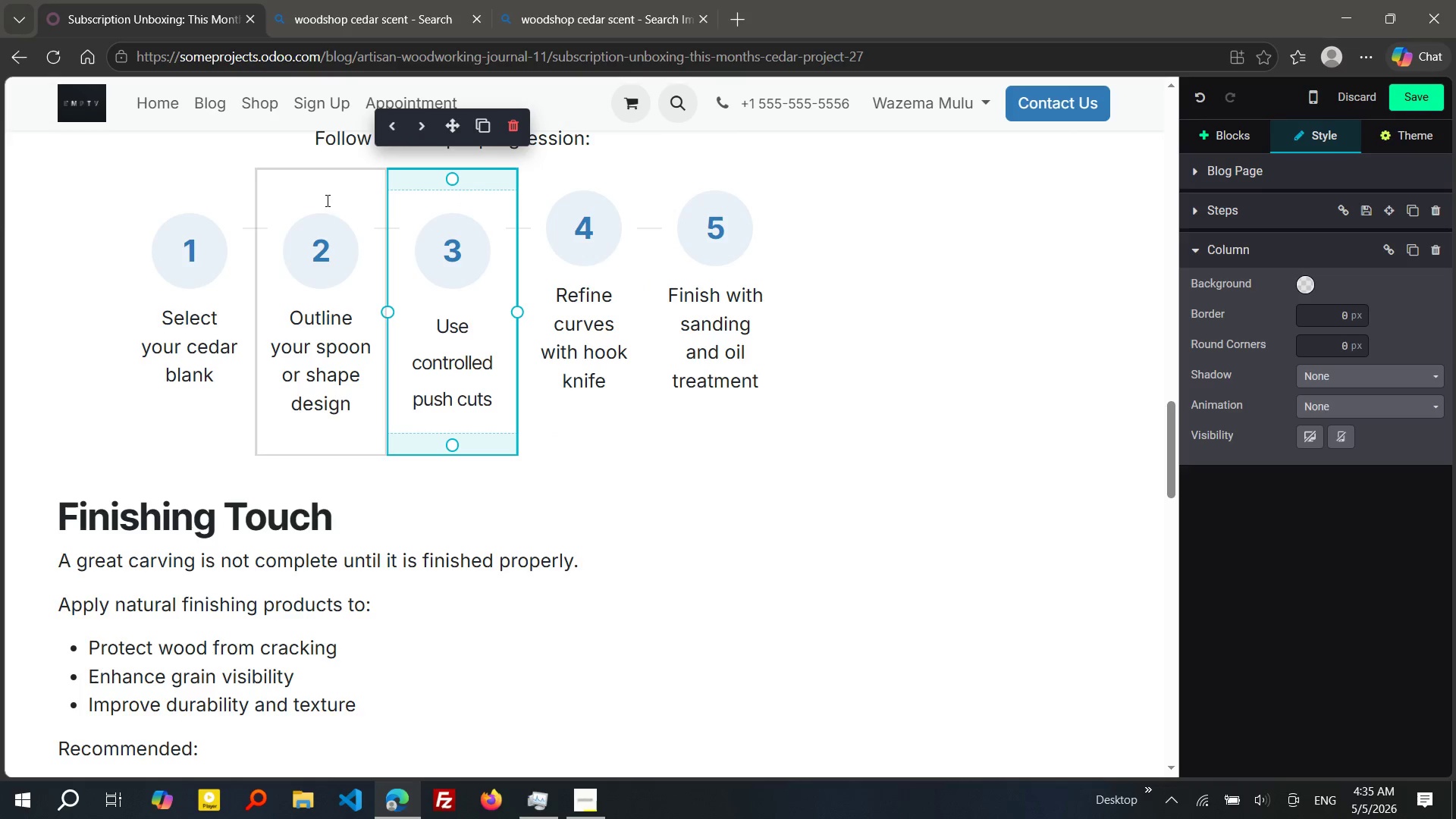 
left_click([325, 200])
 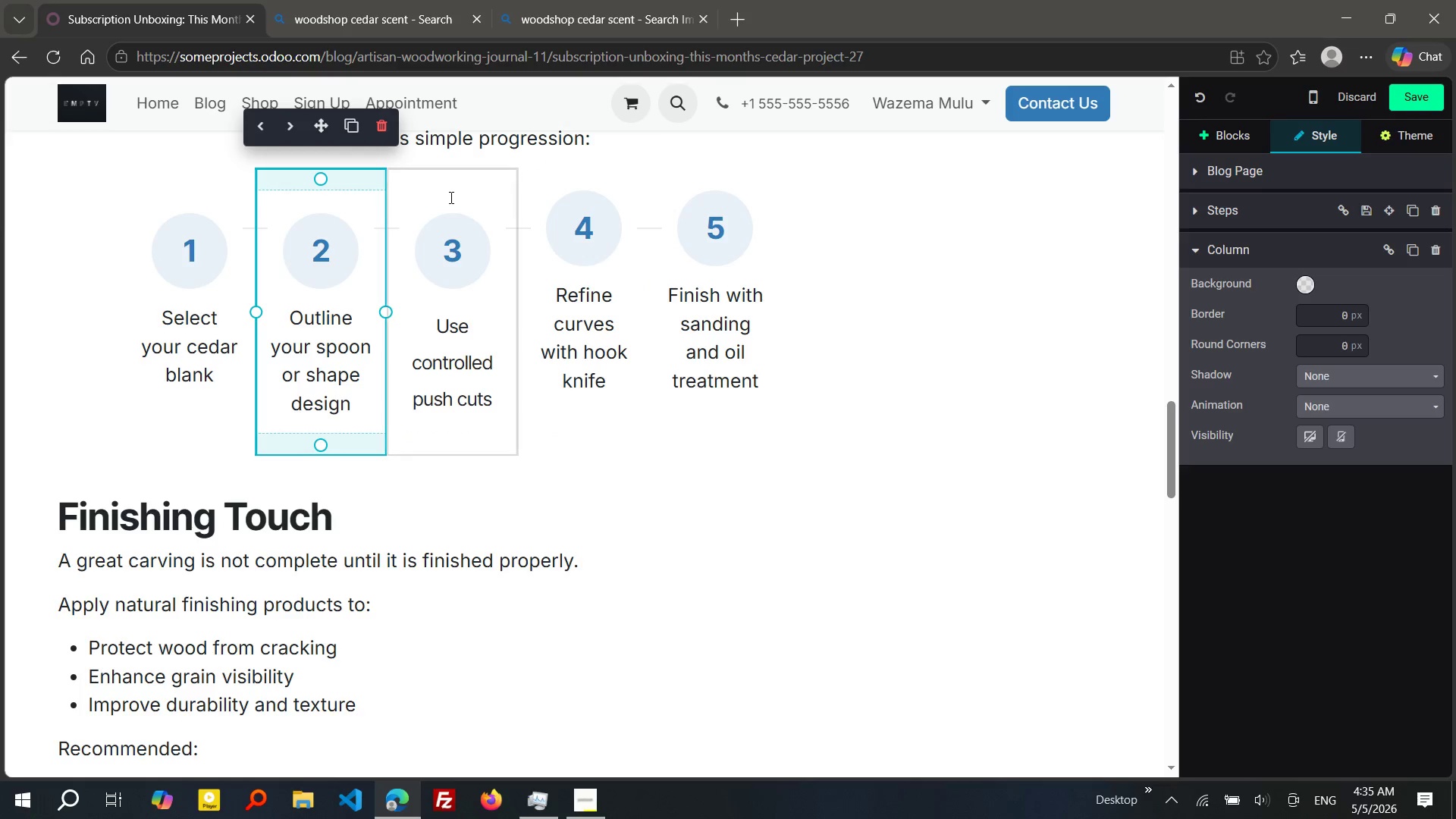 
left_click([450, 197])
 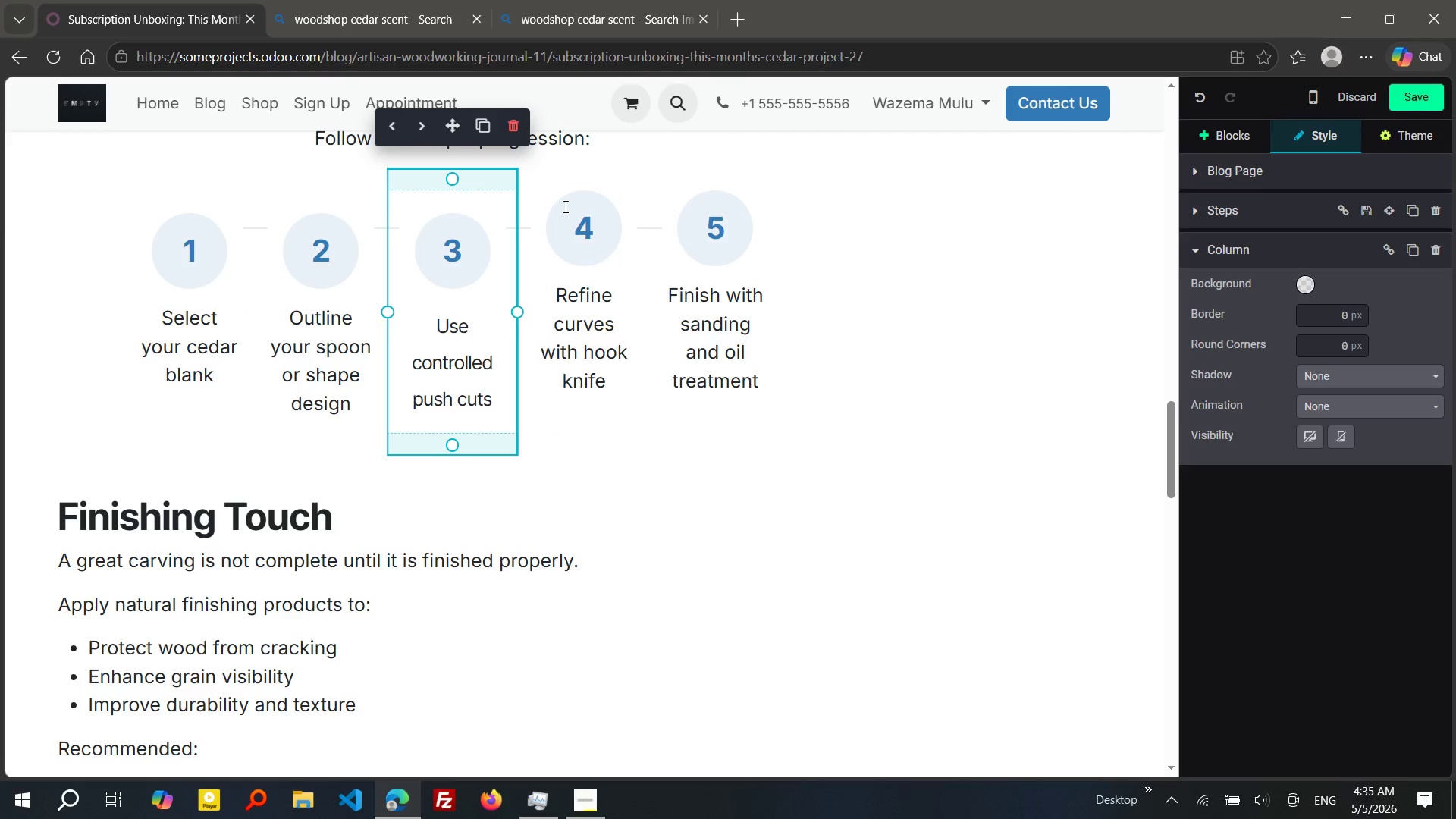 
left_click([570, 206])
 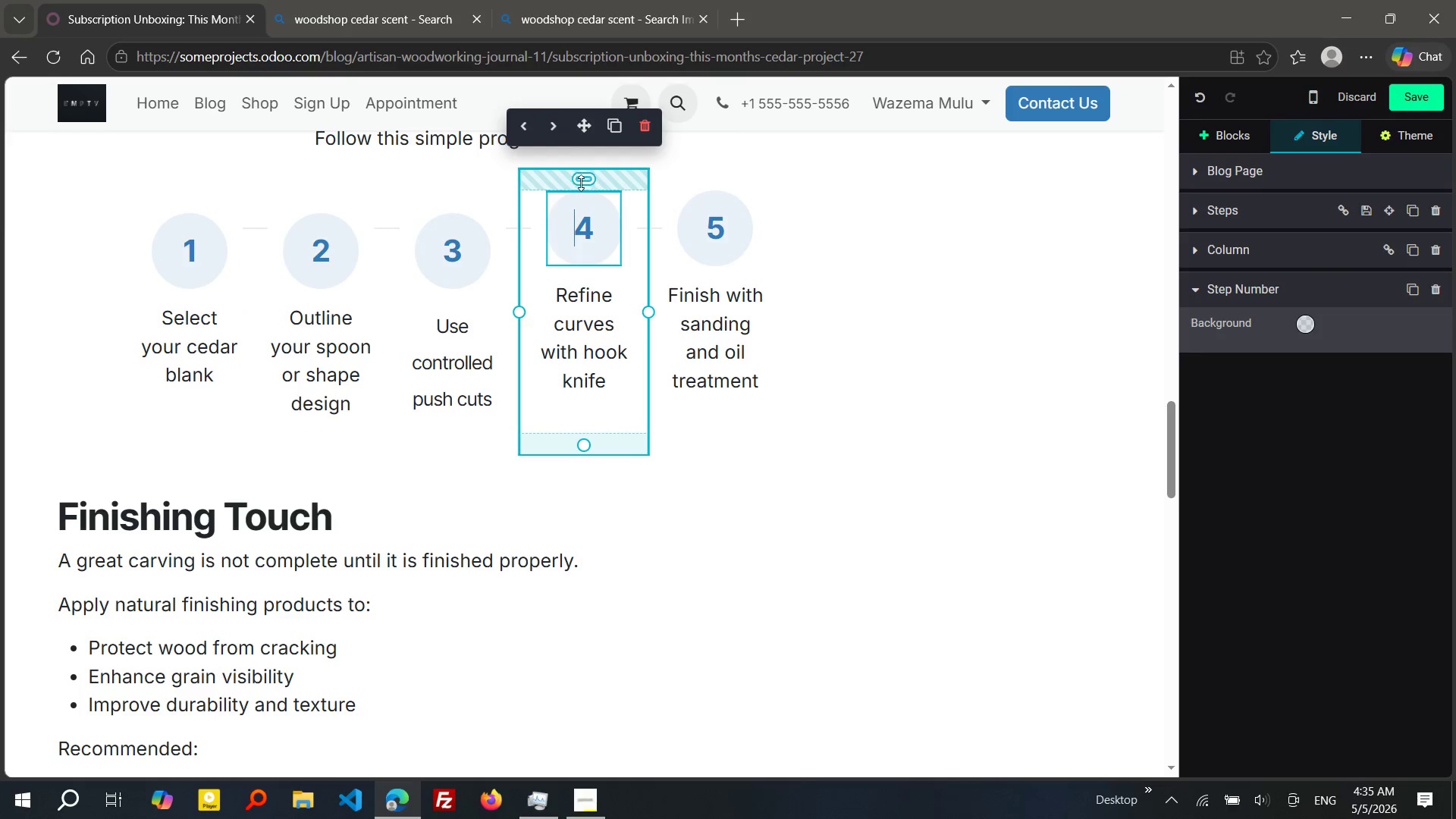 
left_click_drag(start_coordinate=[581, 183], to_coordinate=[589, 215])
 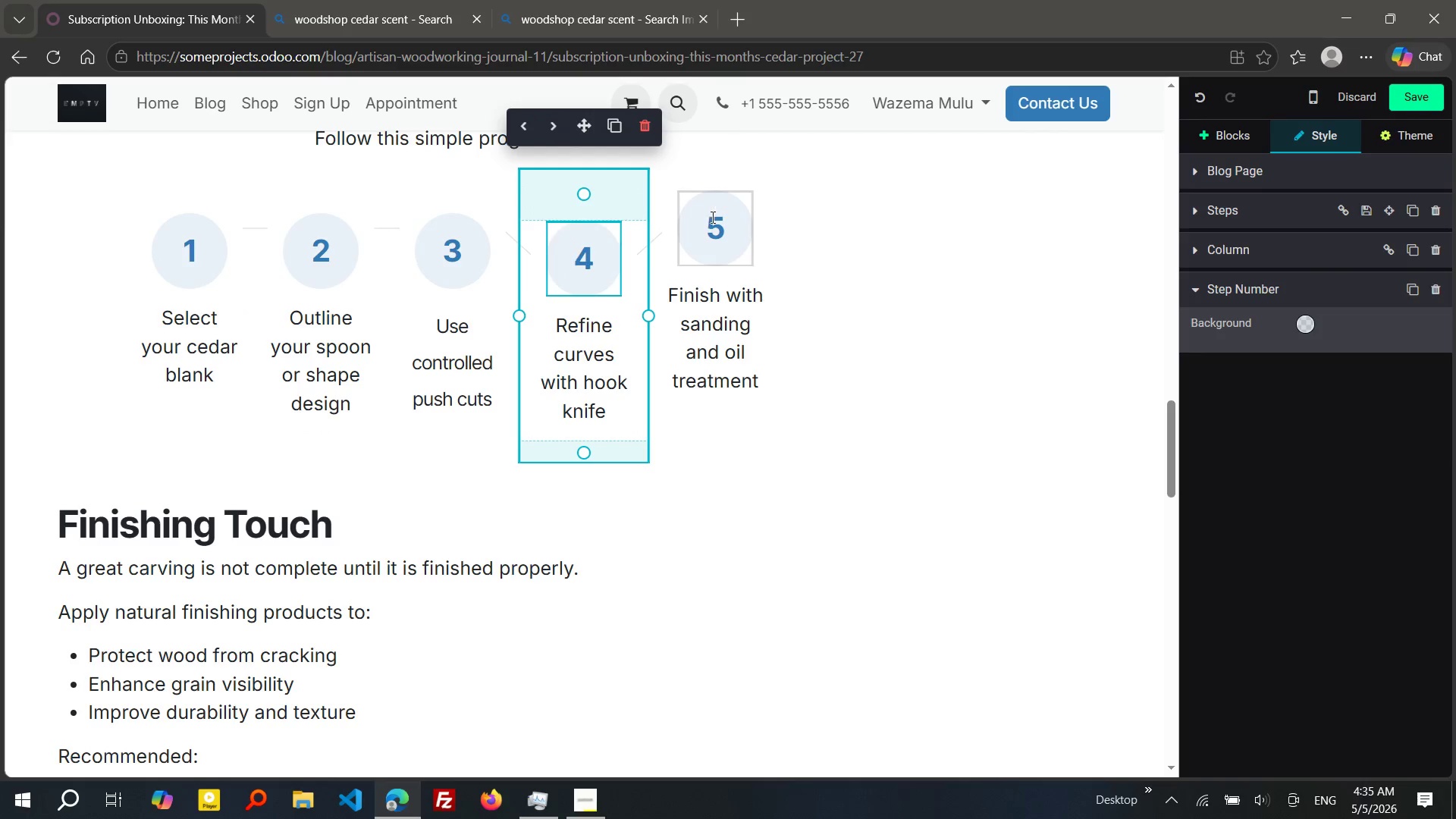 
left_click([711, 224])
 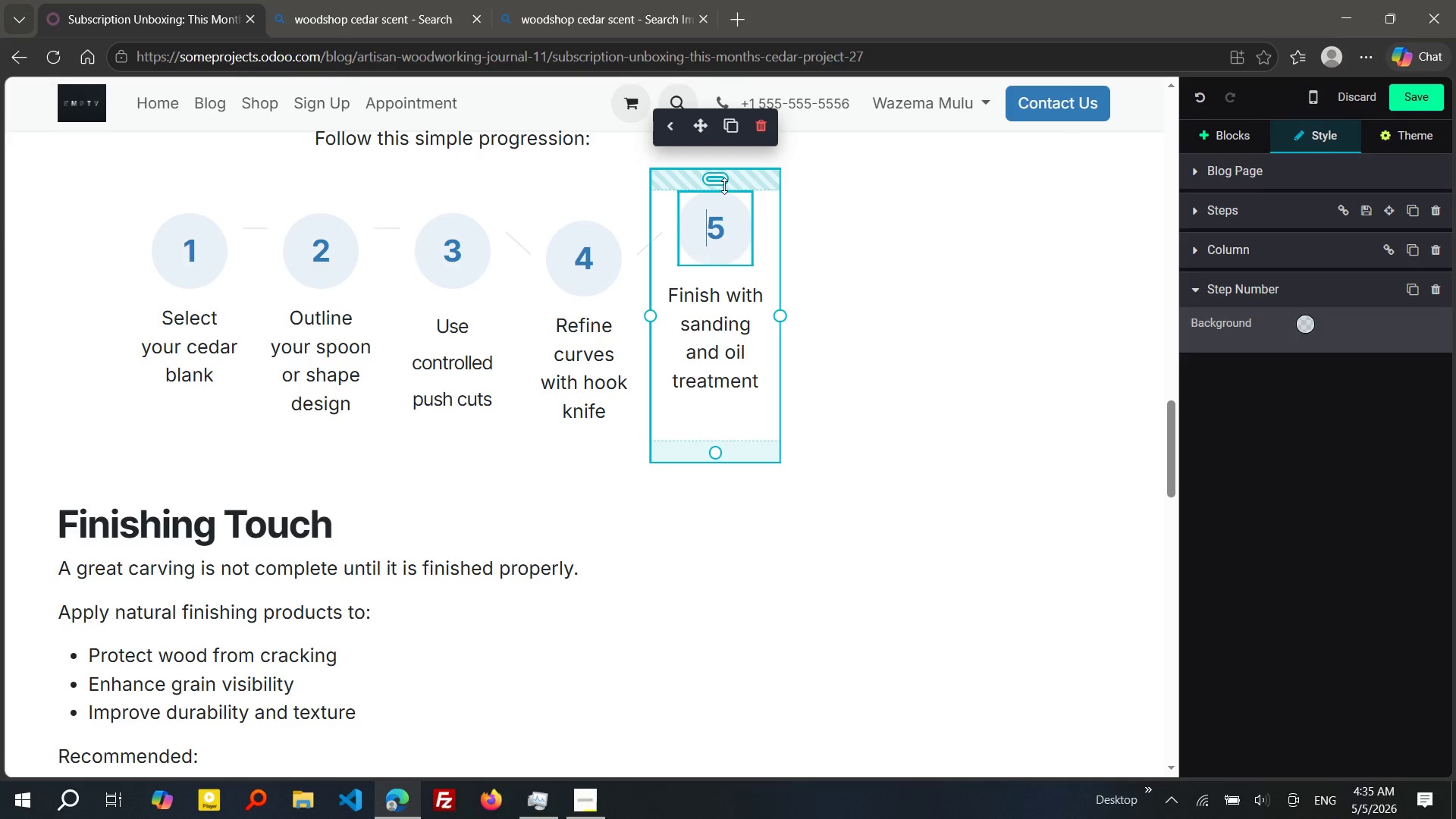 
left_click_drag(start_coordinate=[724, 185], to_coordinate=[721, 209])
 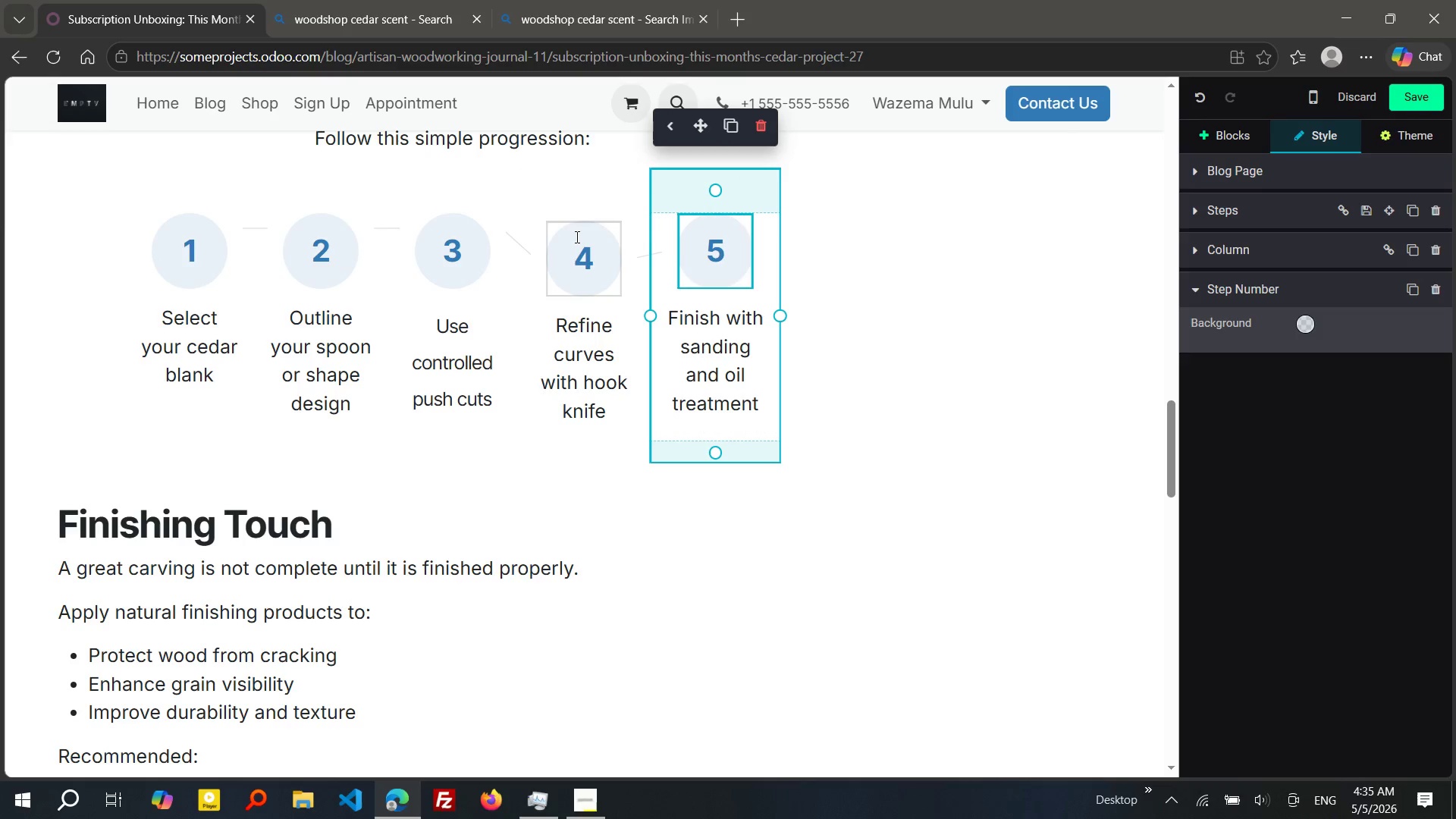 
left_click([576, 237])
 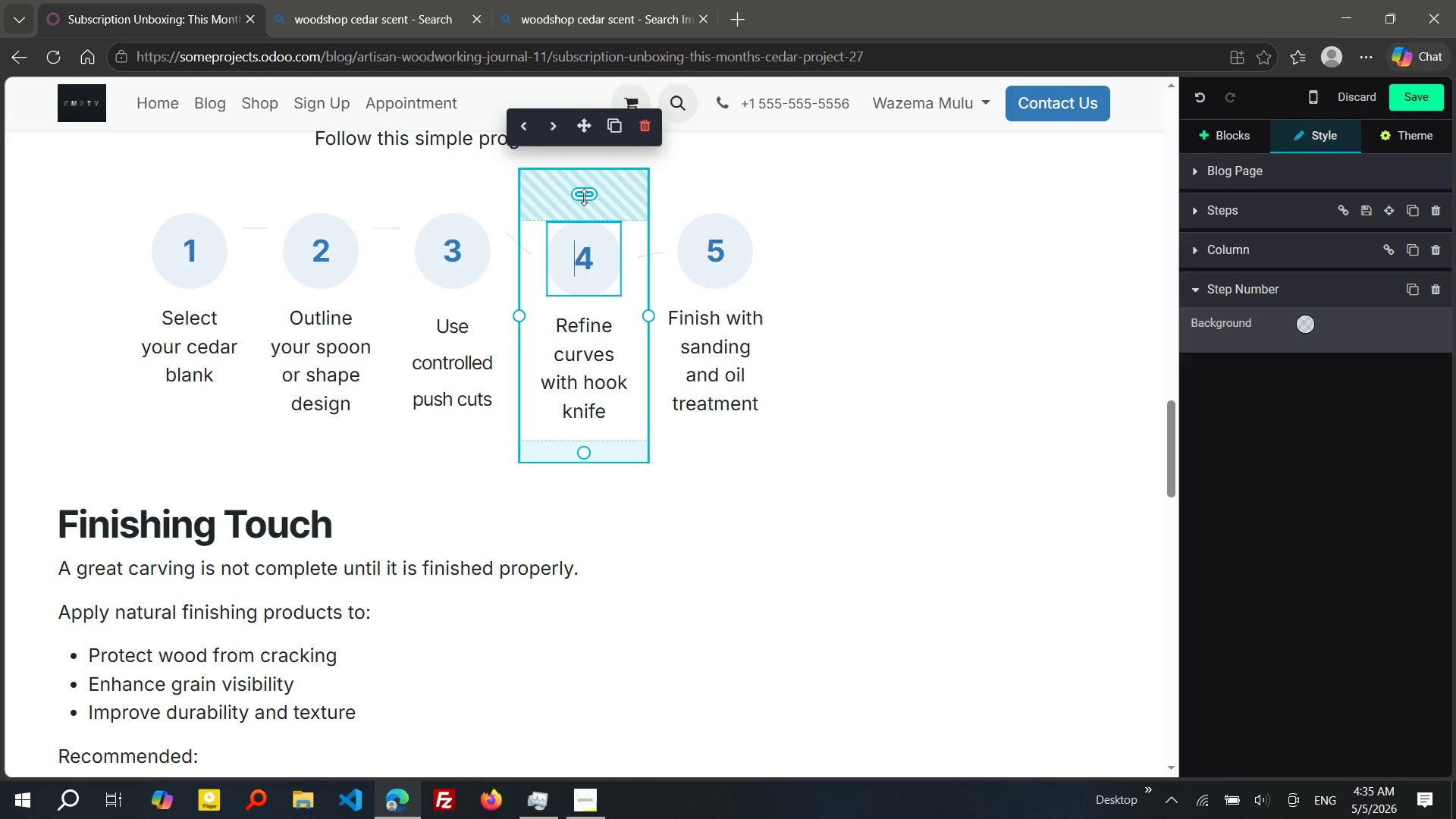 
left_click_drag(start_coordinate=[584, 197], to_coordinate=[584, 188])
 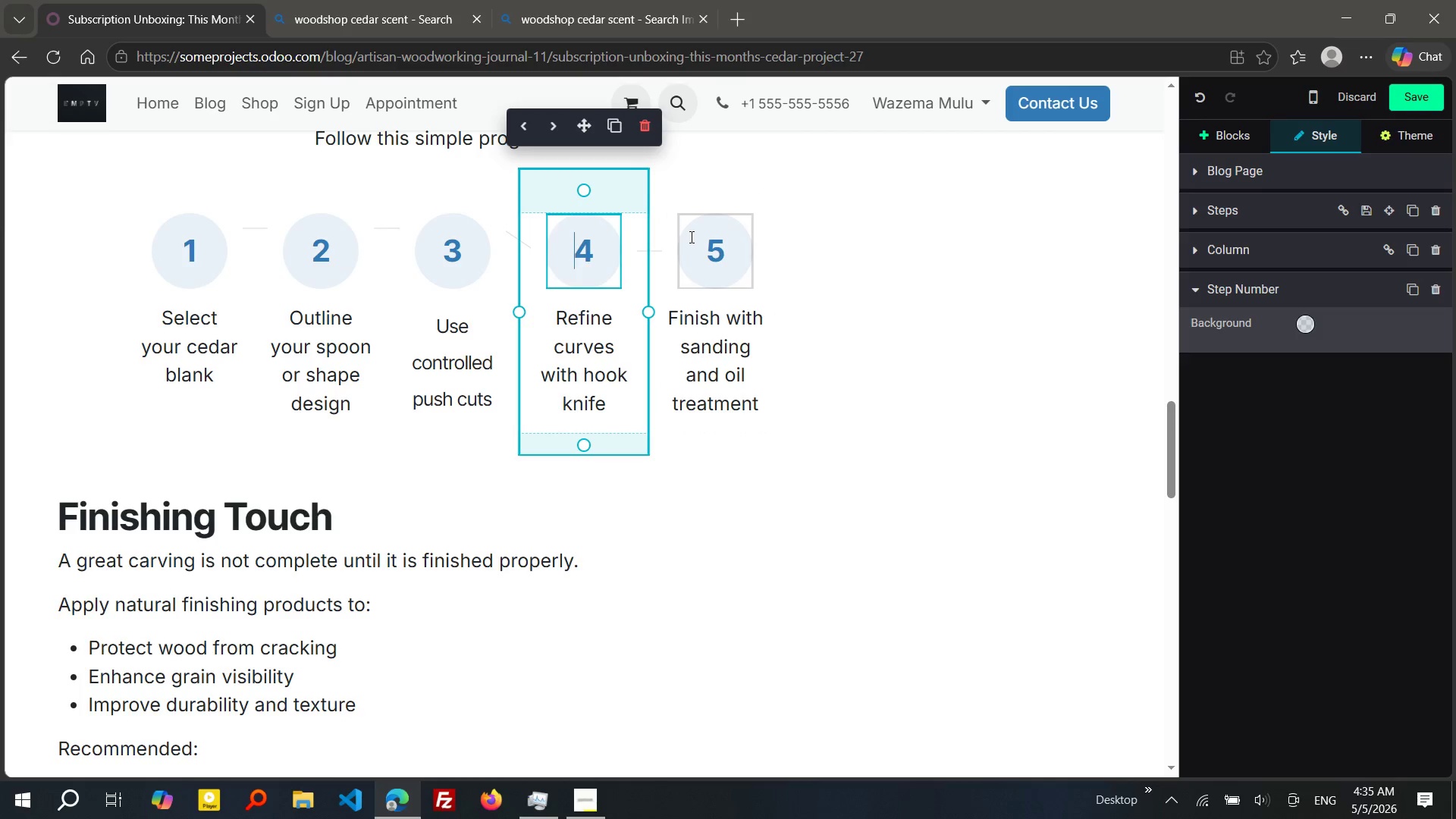 
left_click([690, 237])
 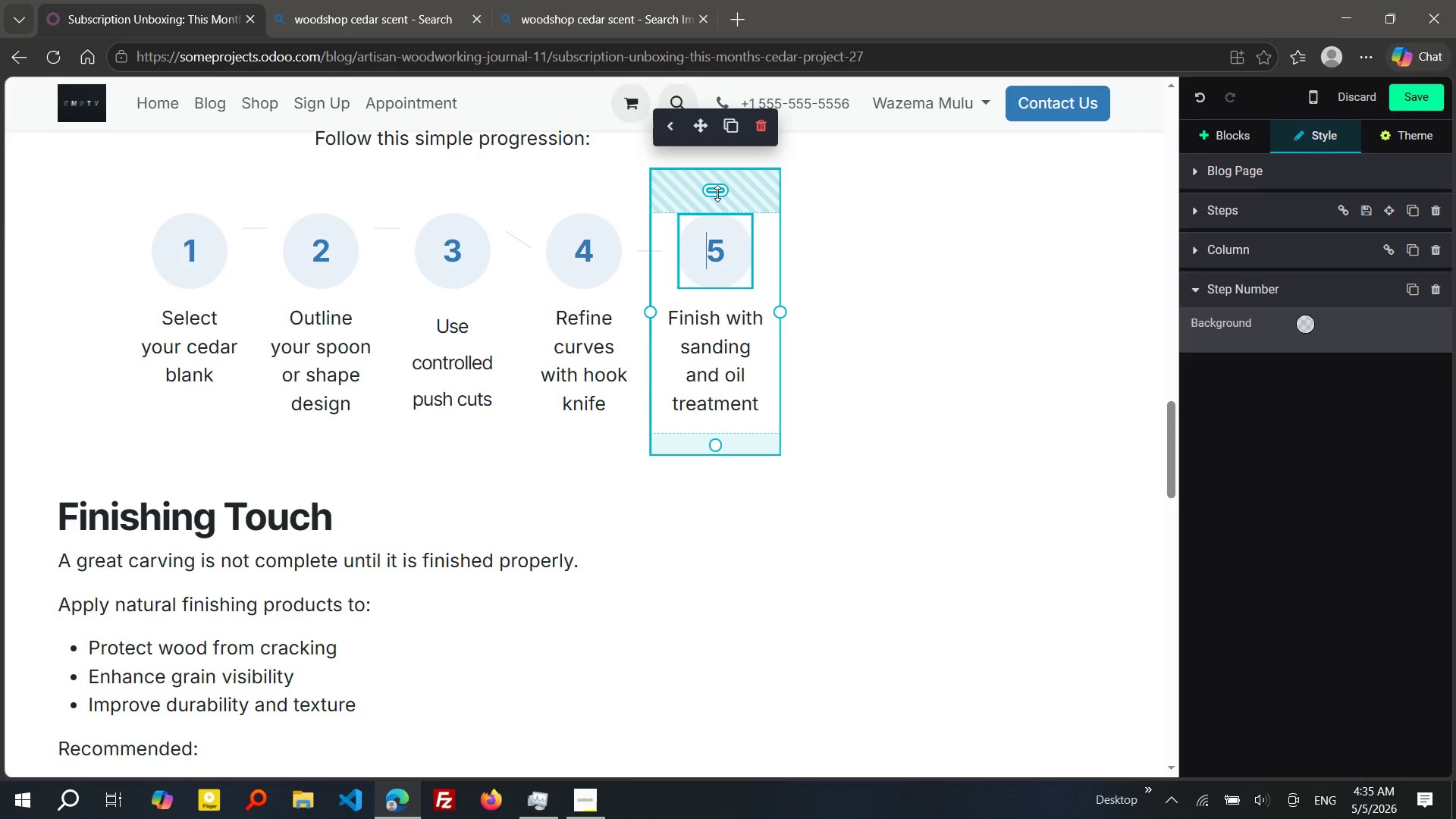 
left_click_drag(start_coordinate=[717, 193], to_coordinate=[717, 199])
 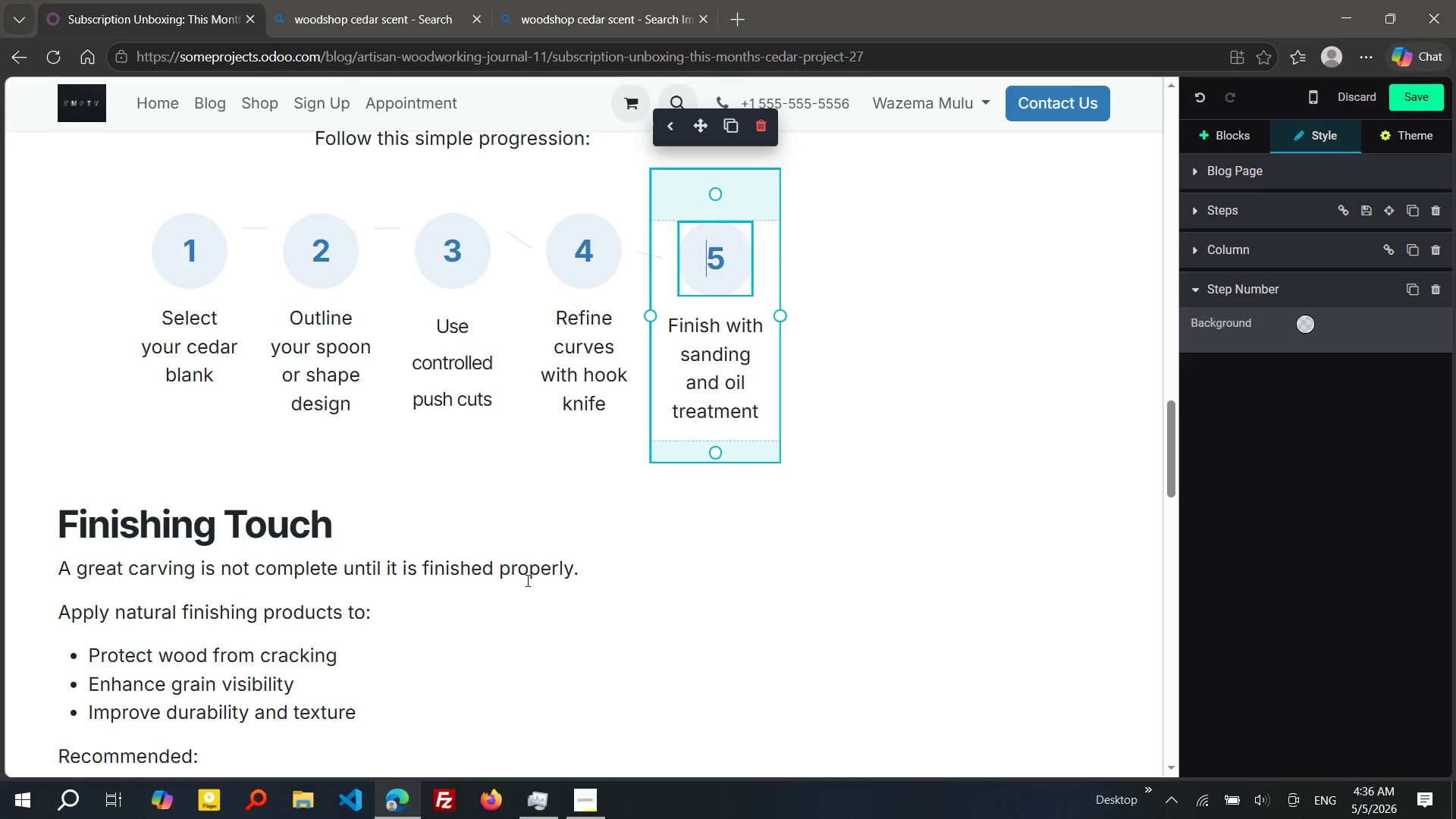 
left_click([526, 580])
 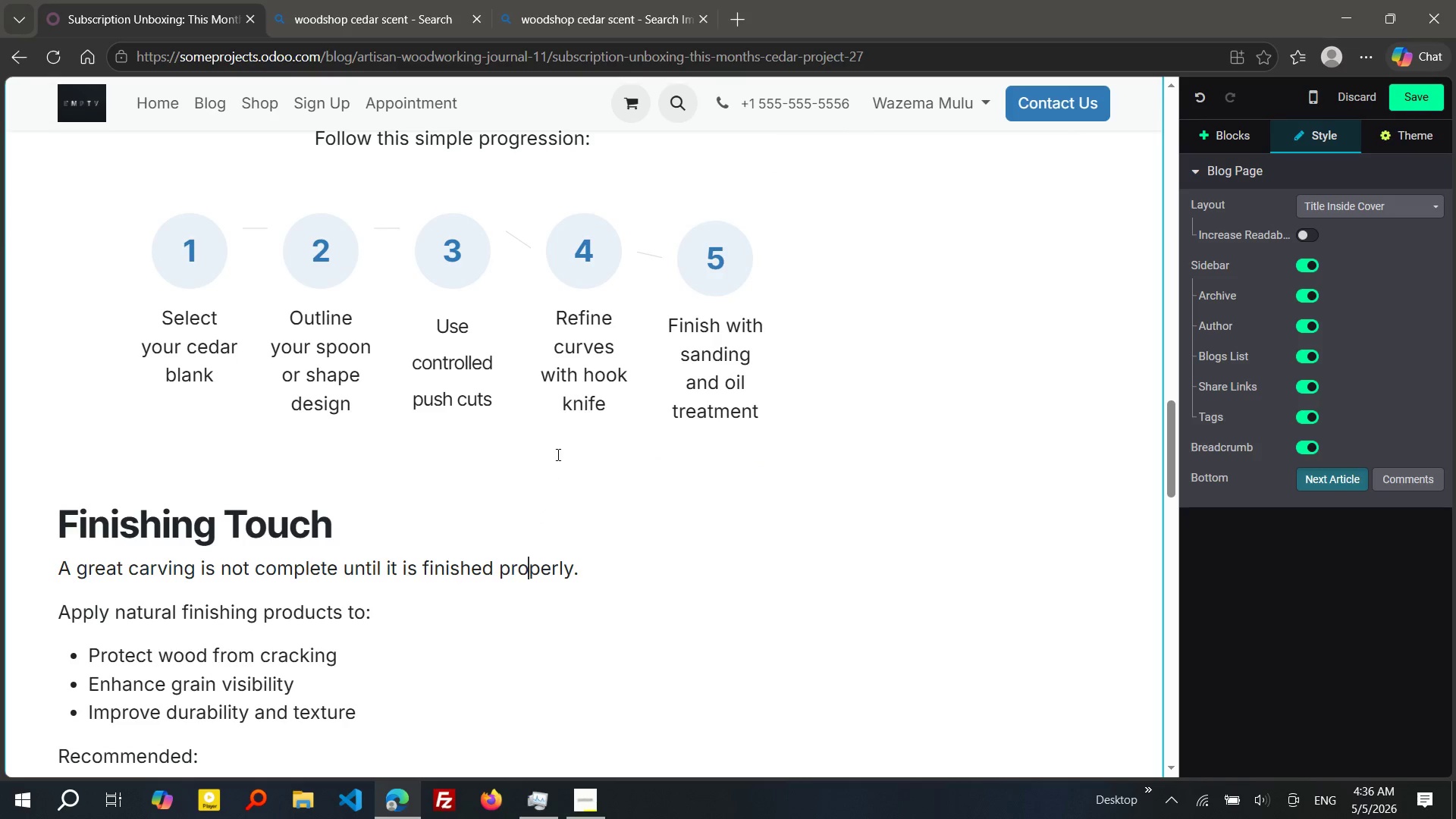 
wait(5.64)
 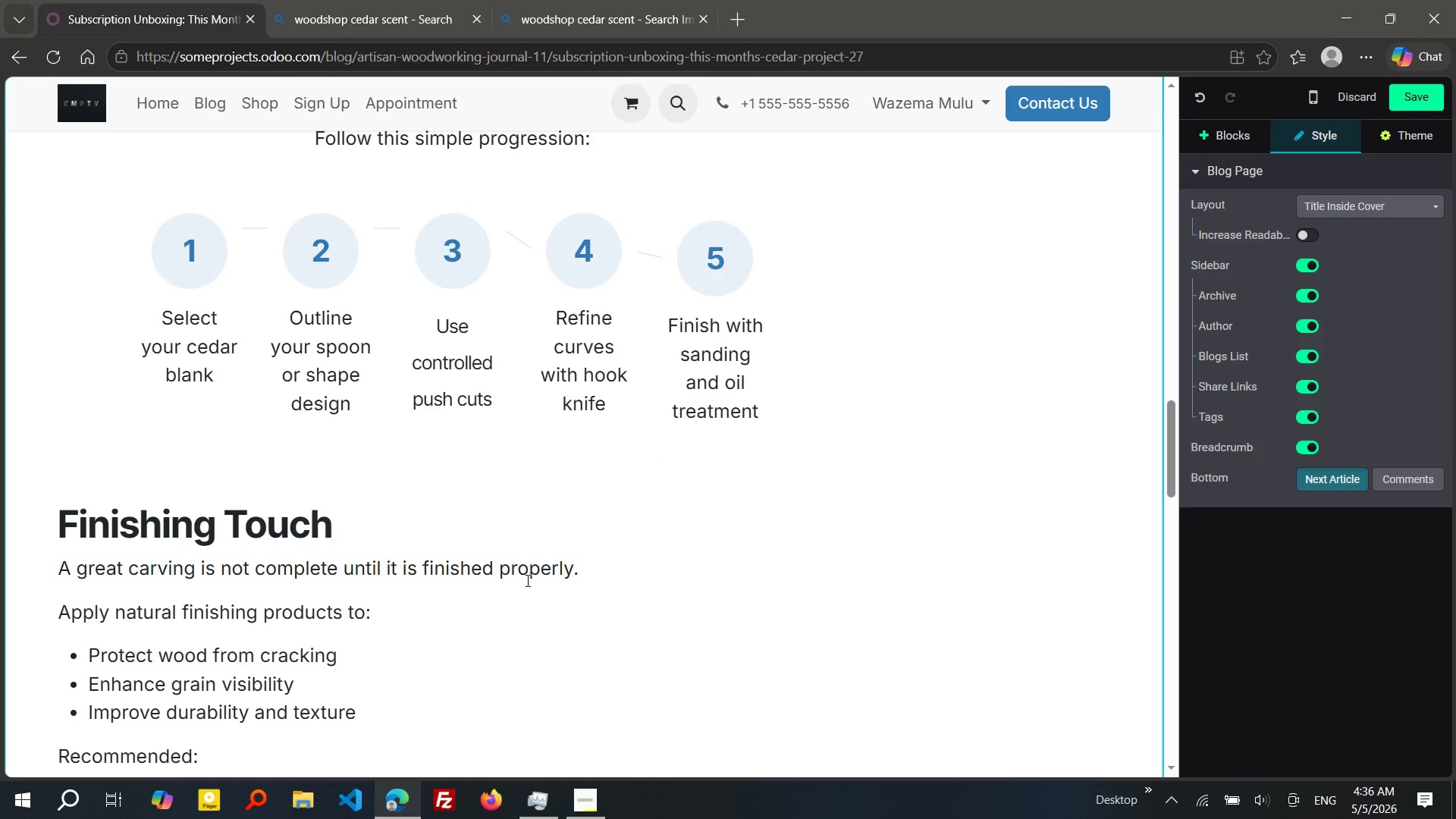 
left_click([579, 262])
 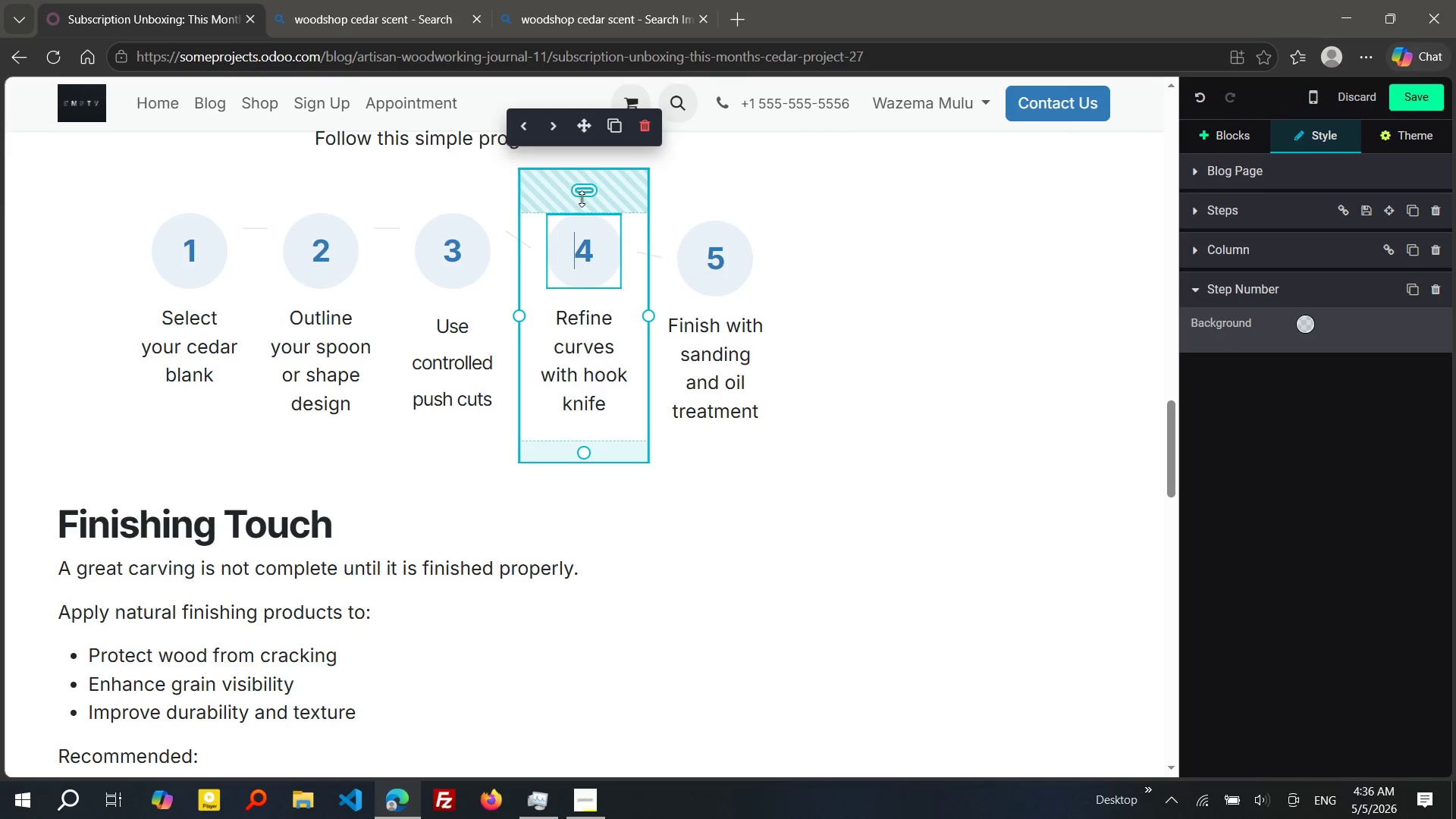 
left_click_drag(start_coordinate=[582, 199], to_coordinate=[592, 196])
 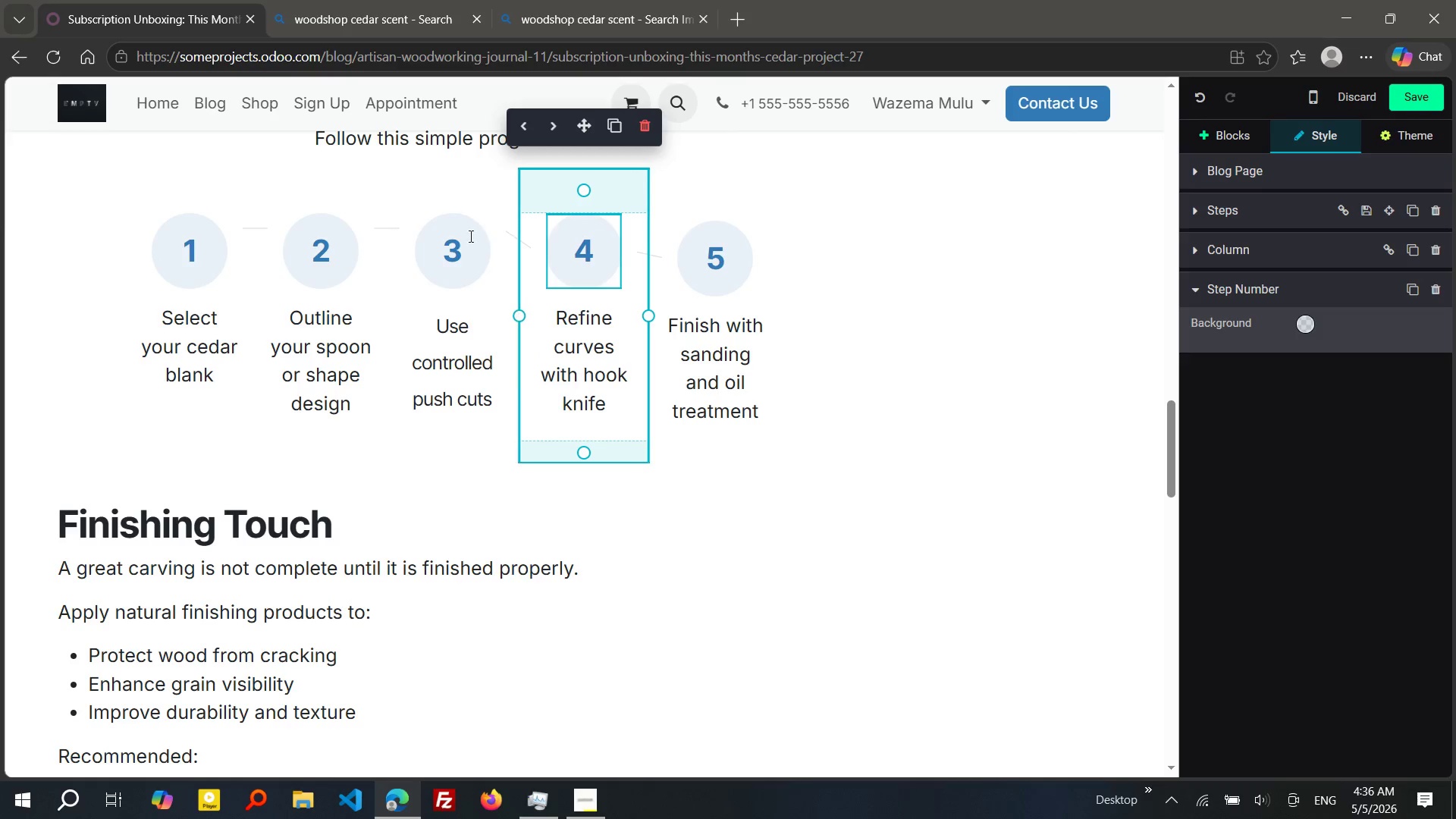 
left_click([450, 248])
 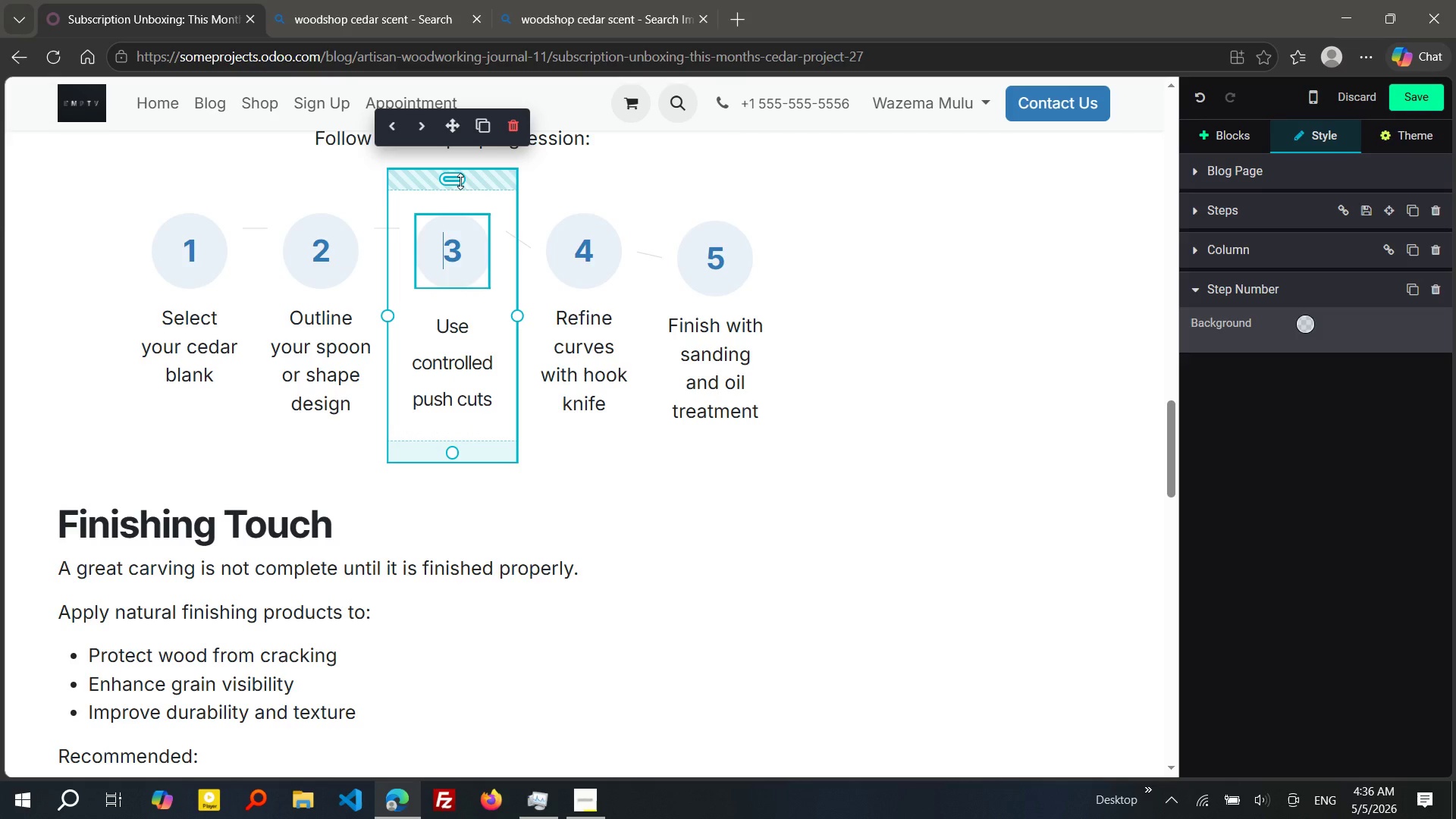 
wait(7.38)
 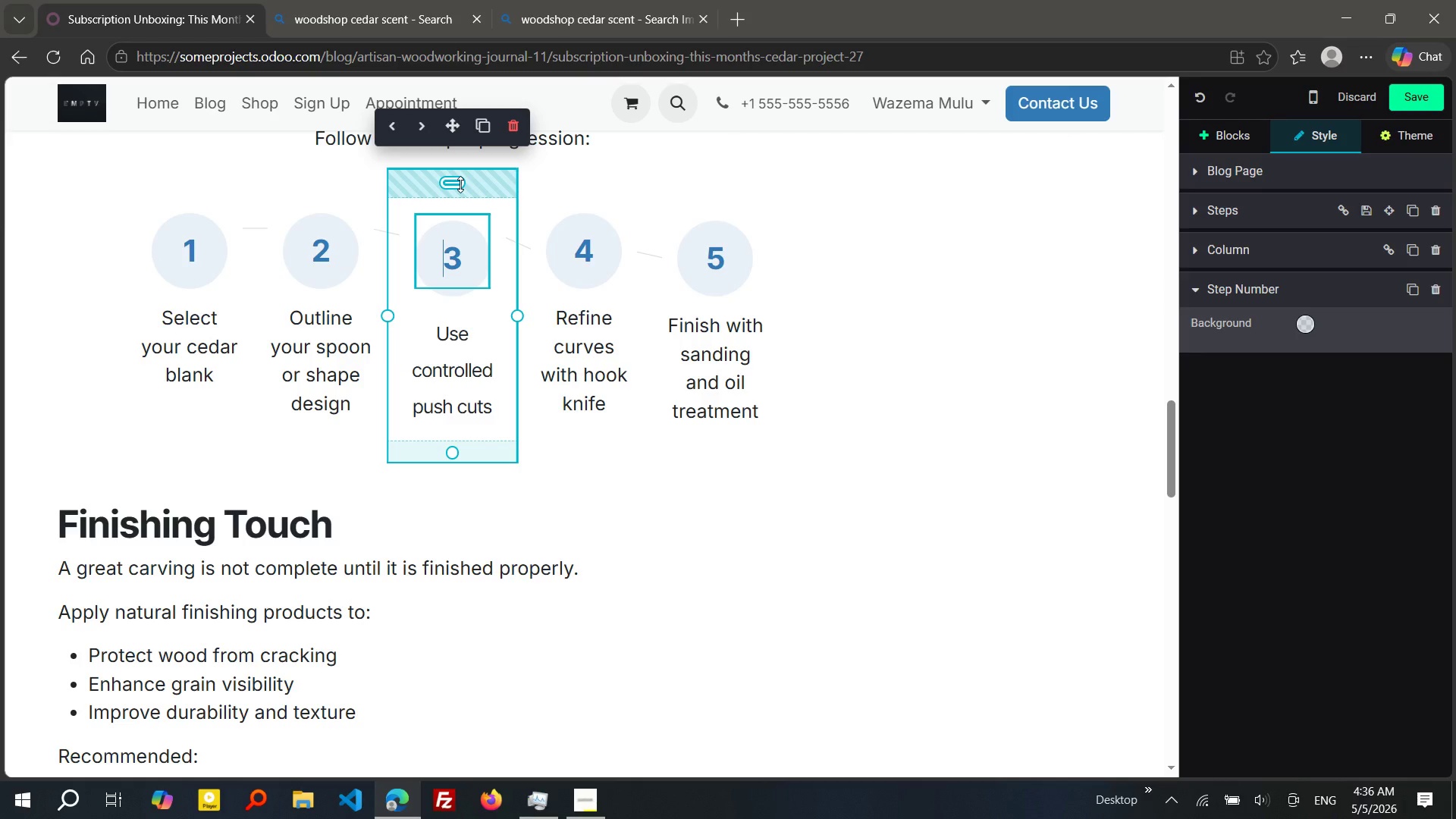 
mouse_move([460, 431])
 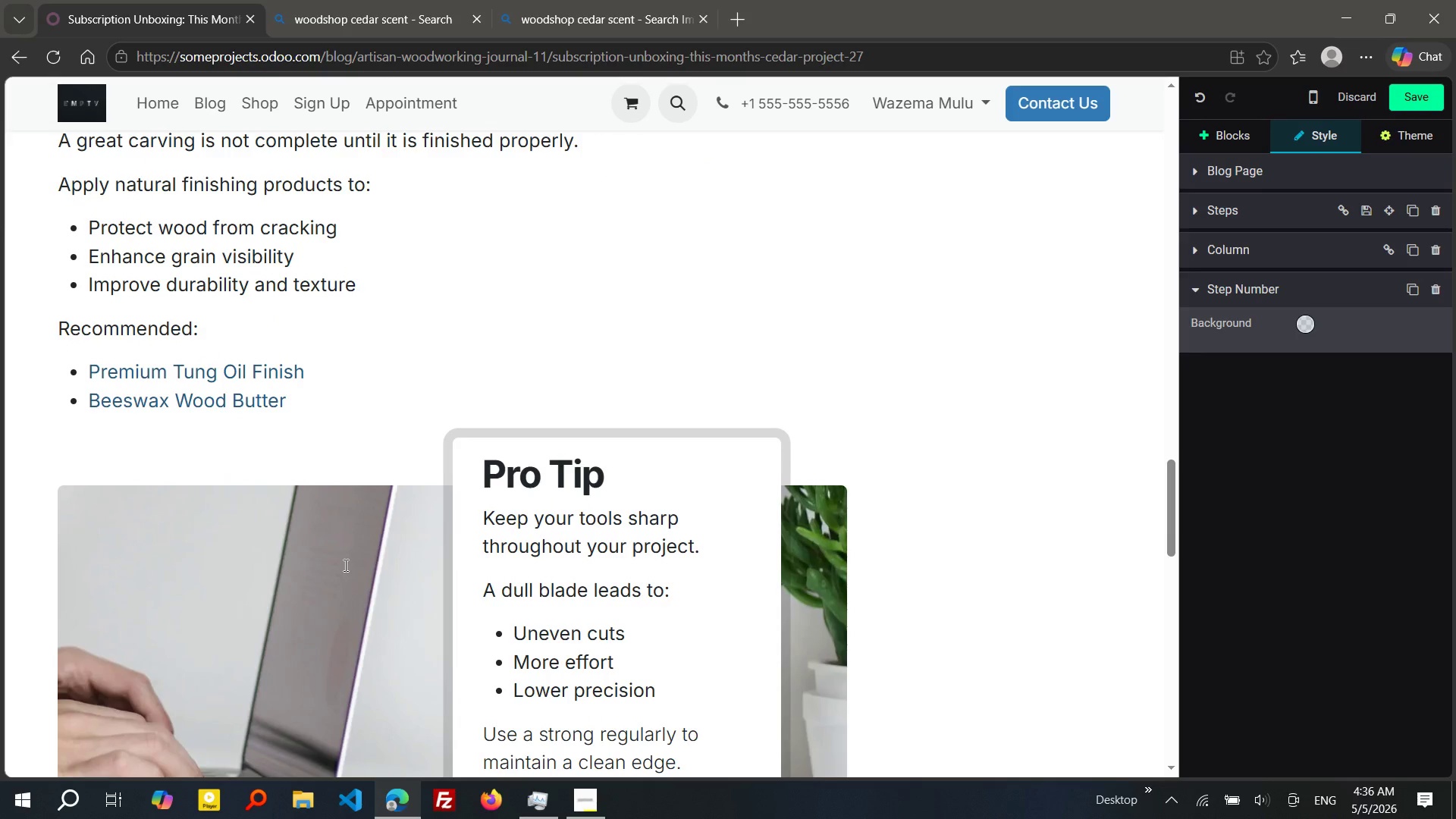 
wait(10.56)
 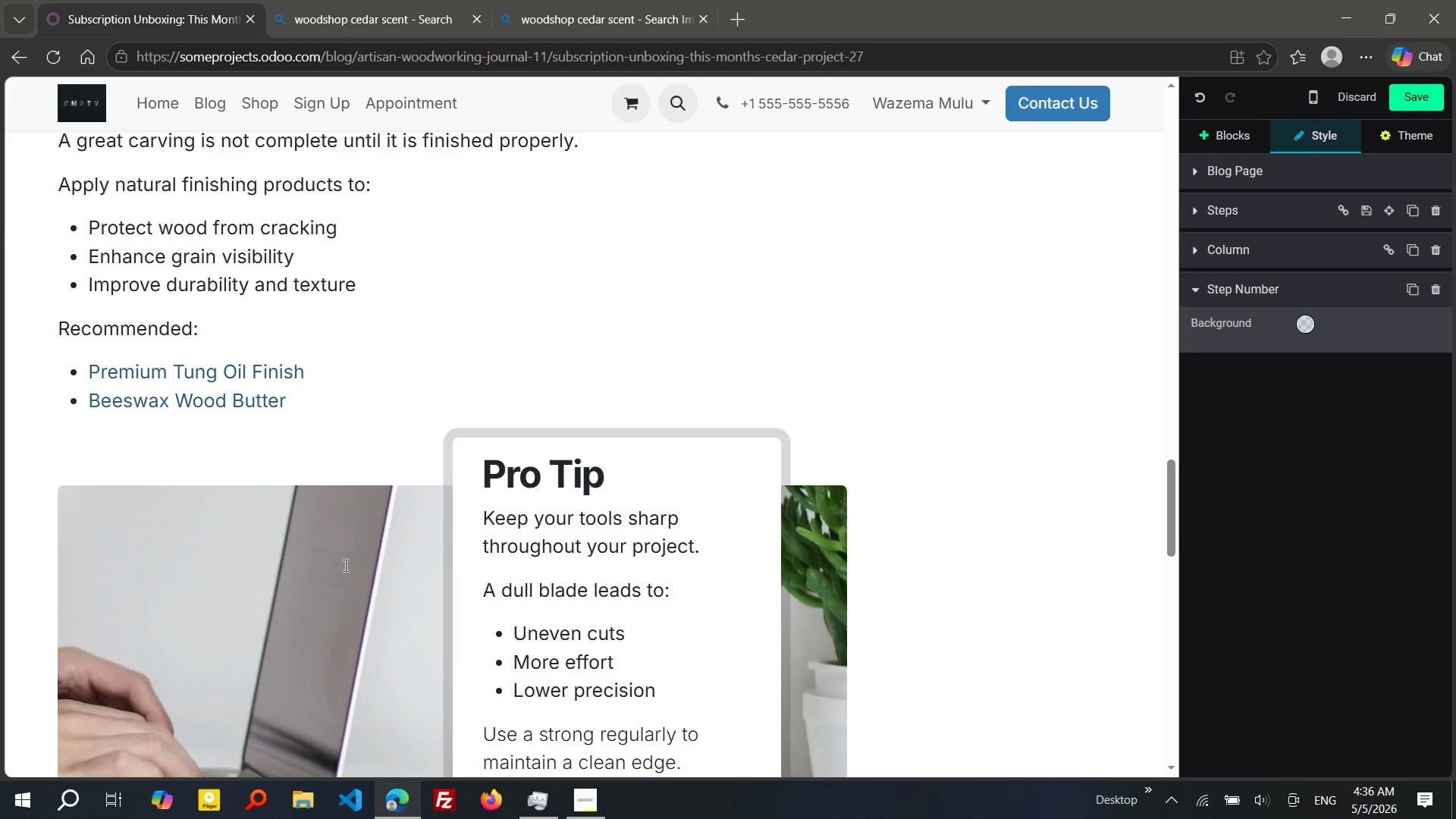 
left_click([343, 336])
 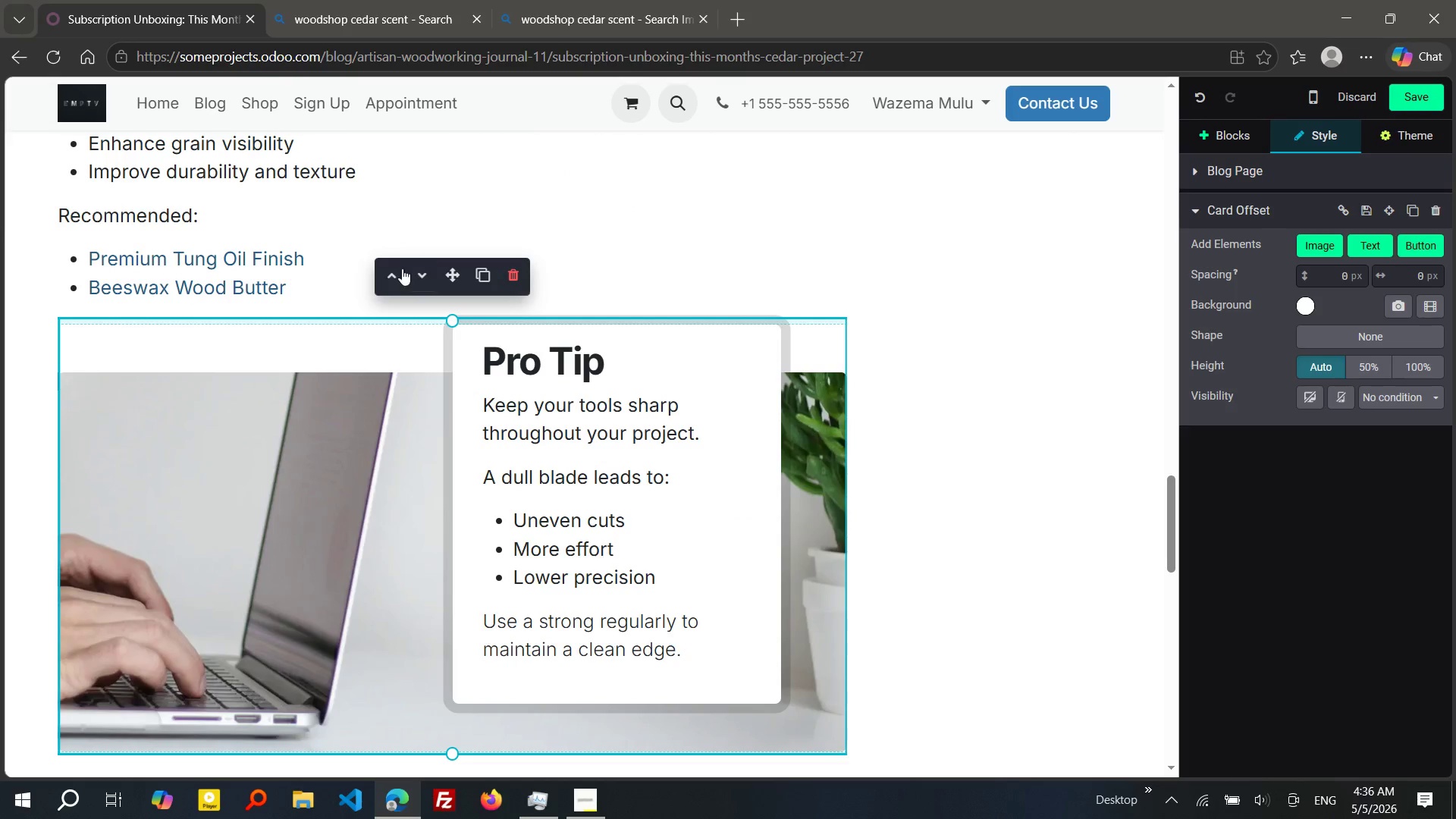 
left_click([397, 269])
 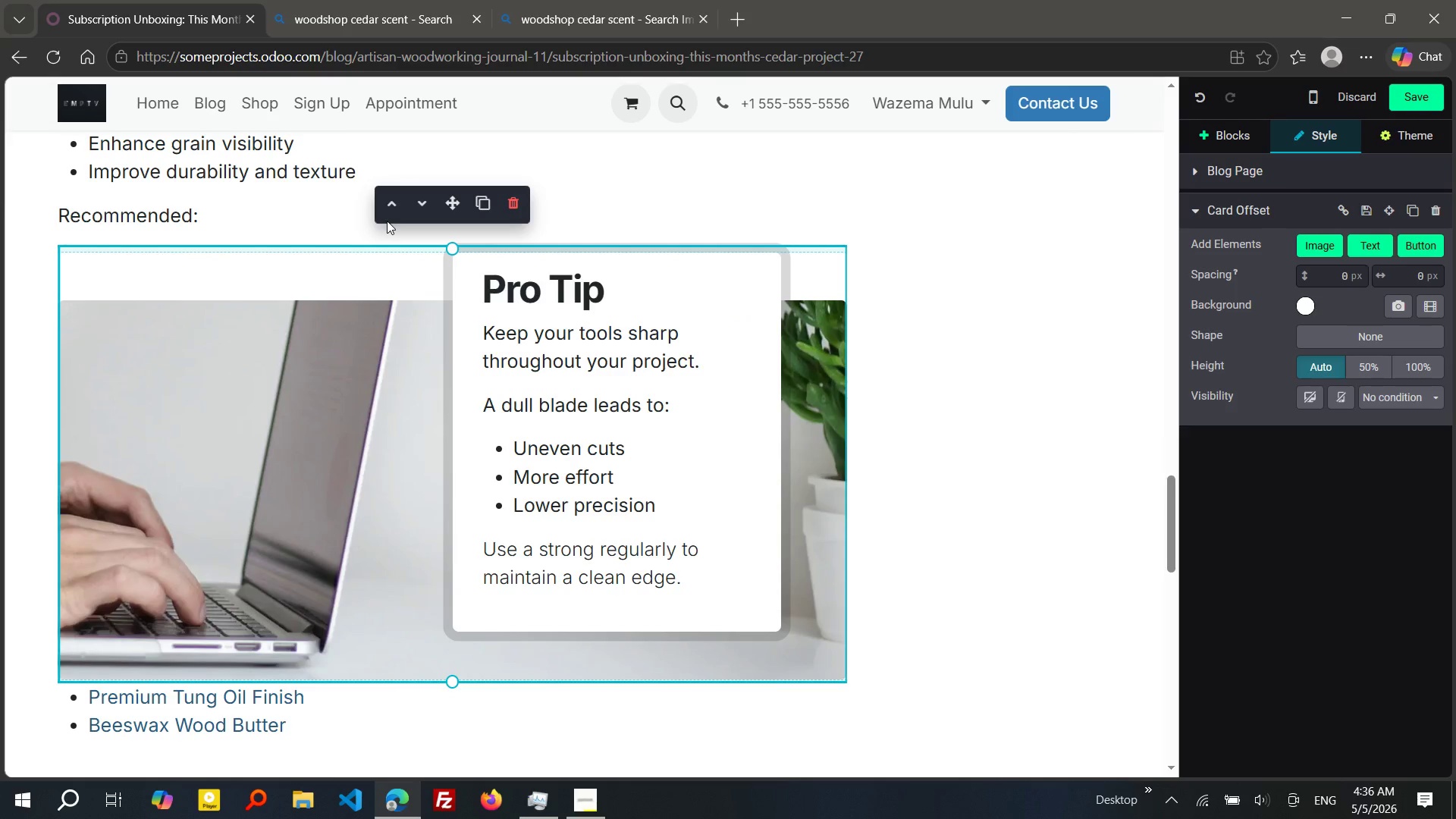 
left_click([387, 208])
 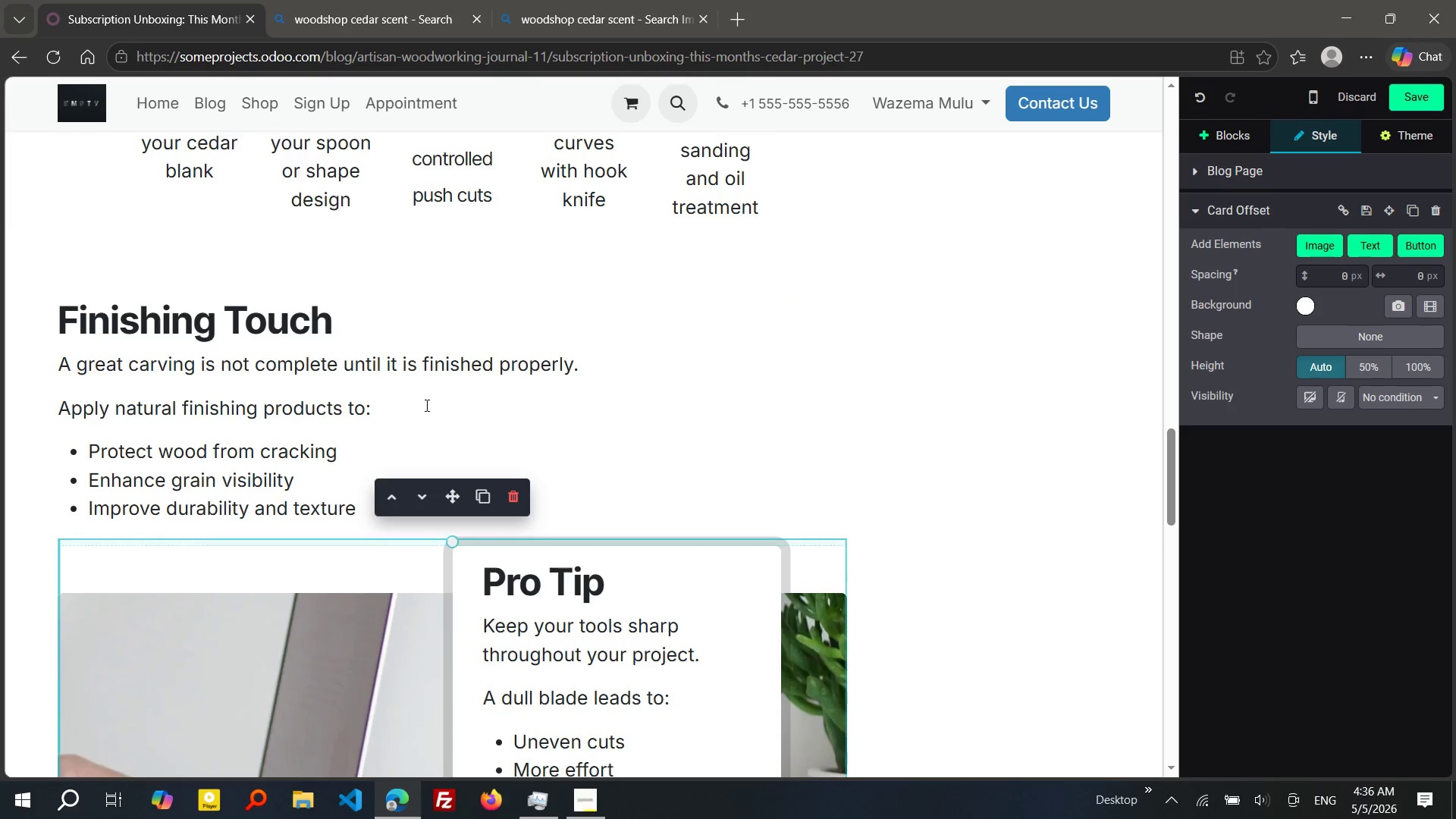 
left_click([394, 508])
 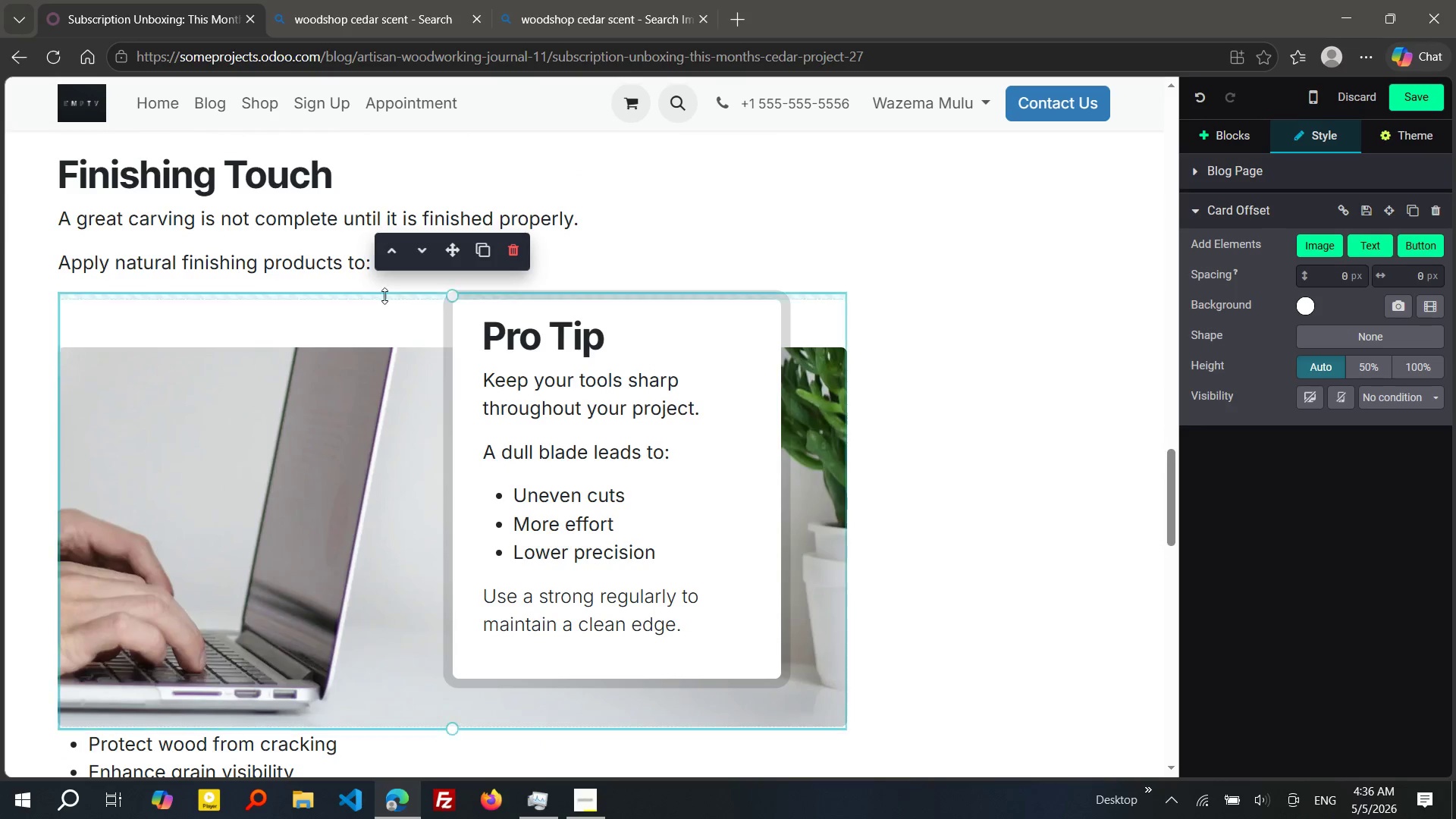 
left_click([390, 256])
 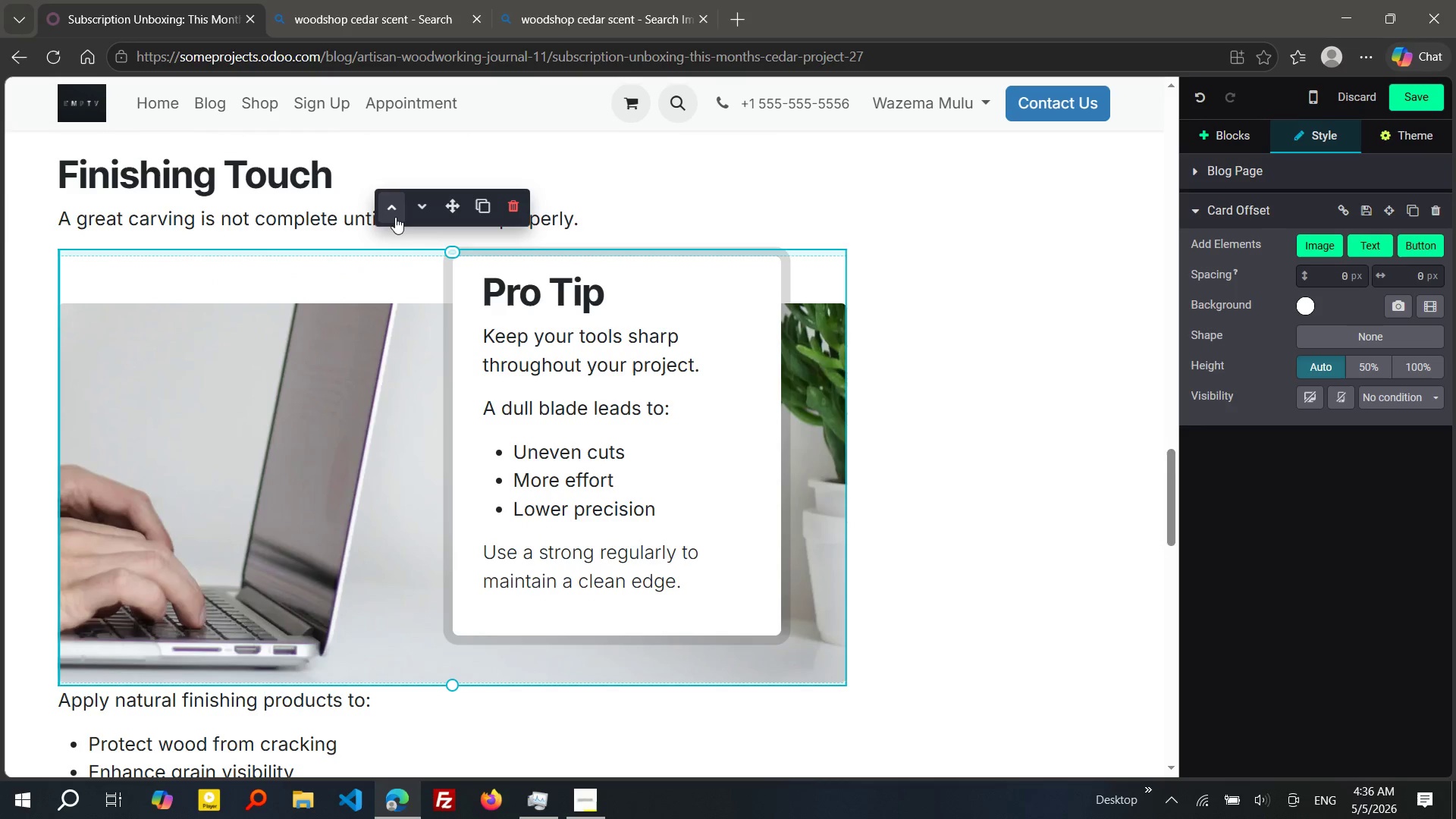 
left_click([395, 217])
 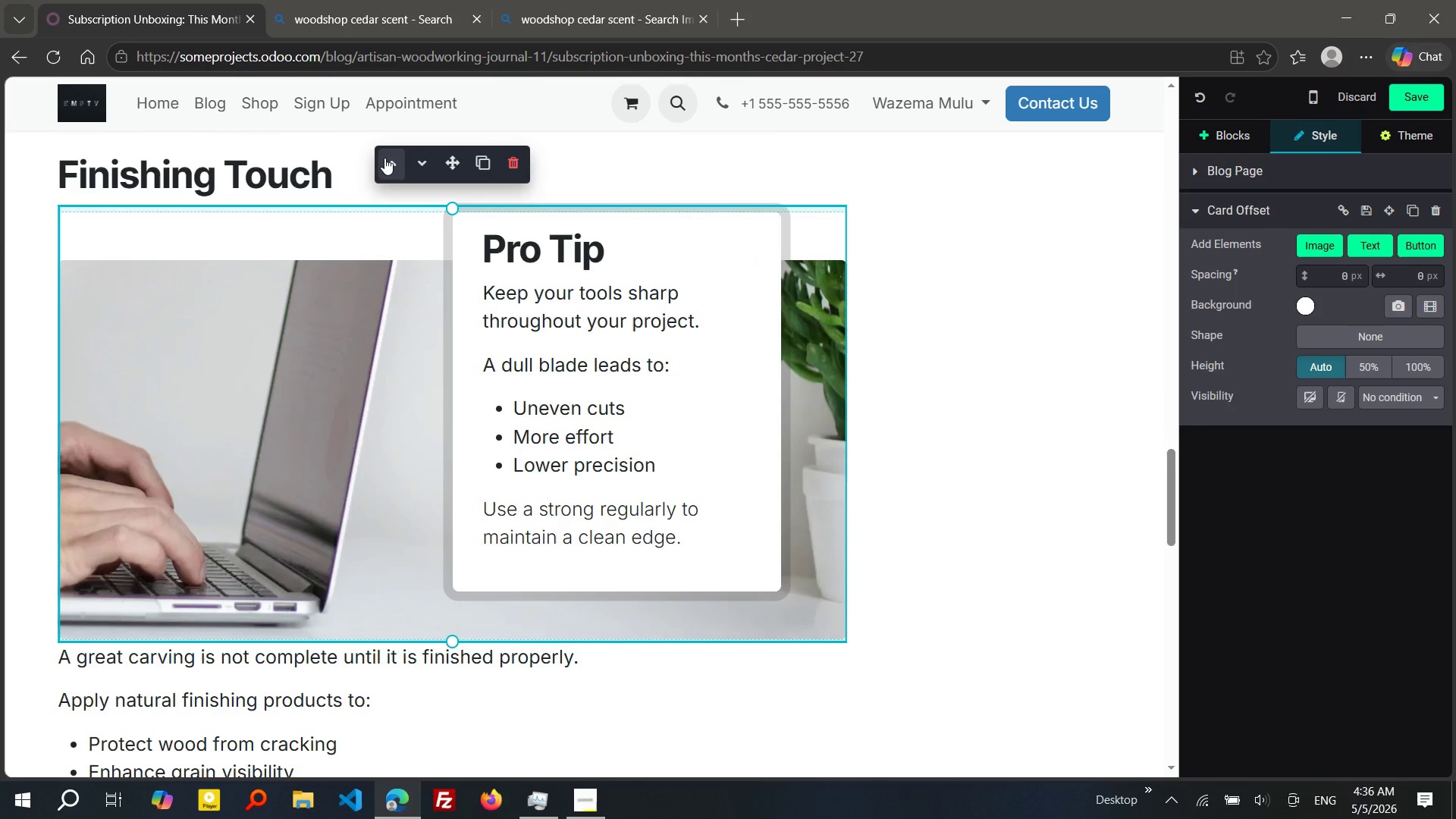 
left_click([384, 158])
 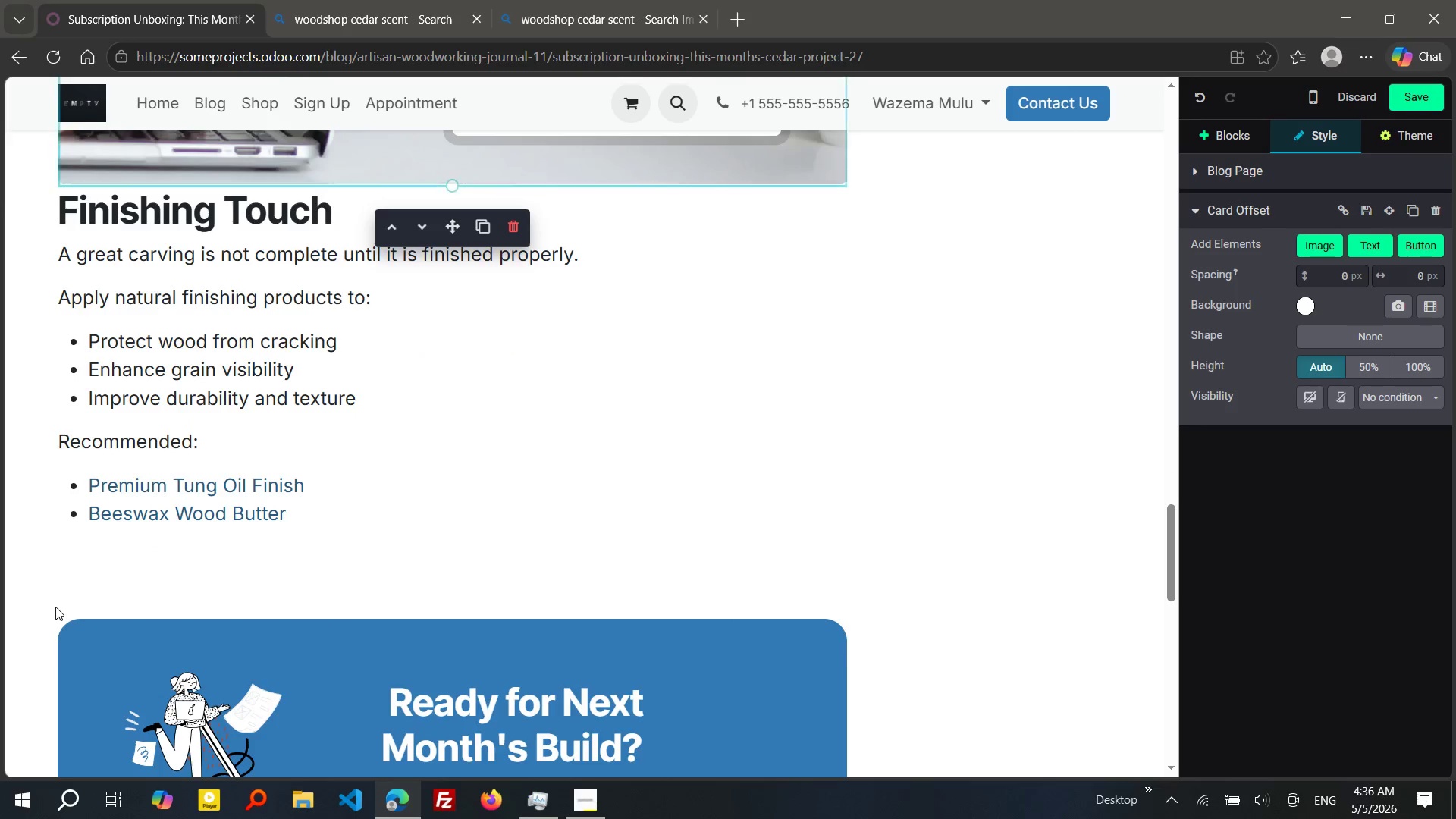 
wait(10.03)
 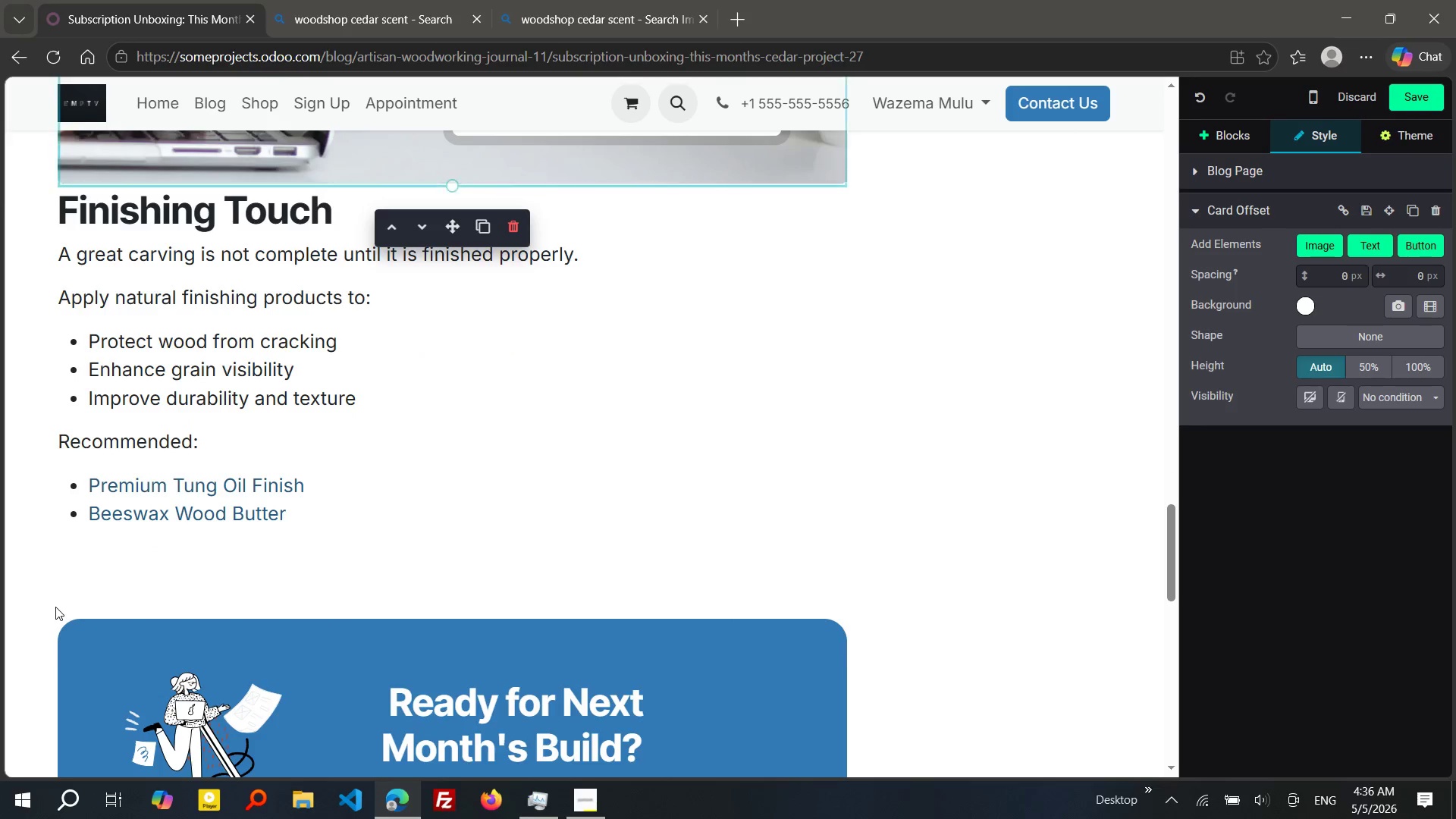 
left_click([68, 507])
 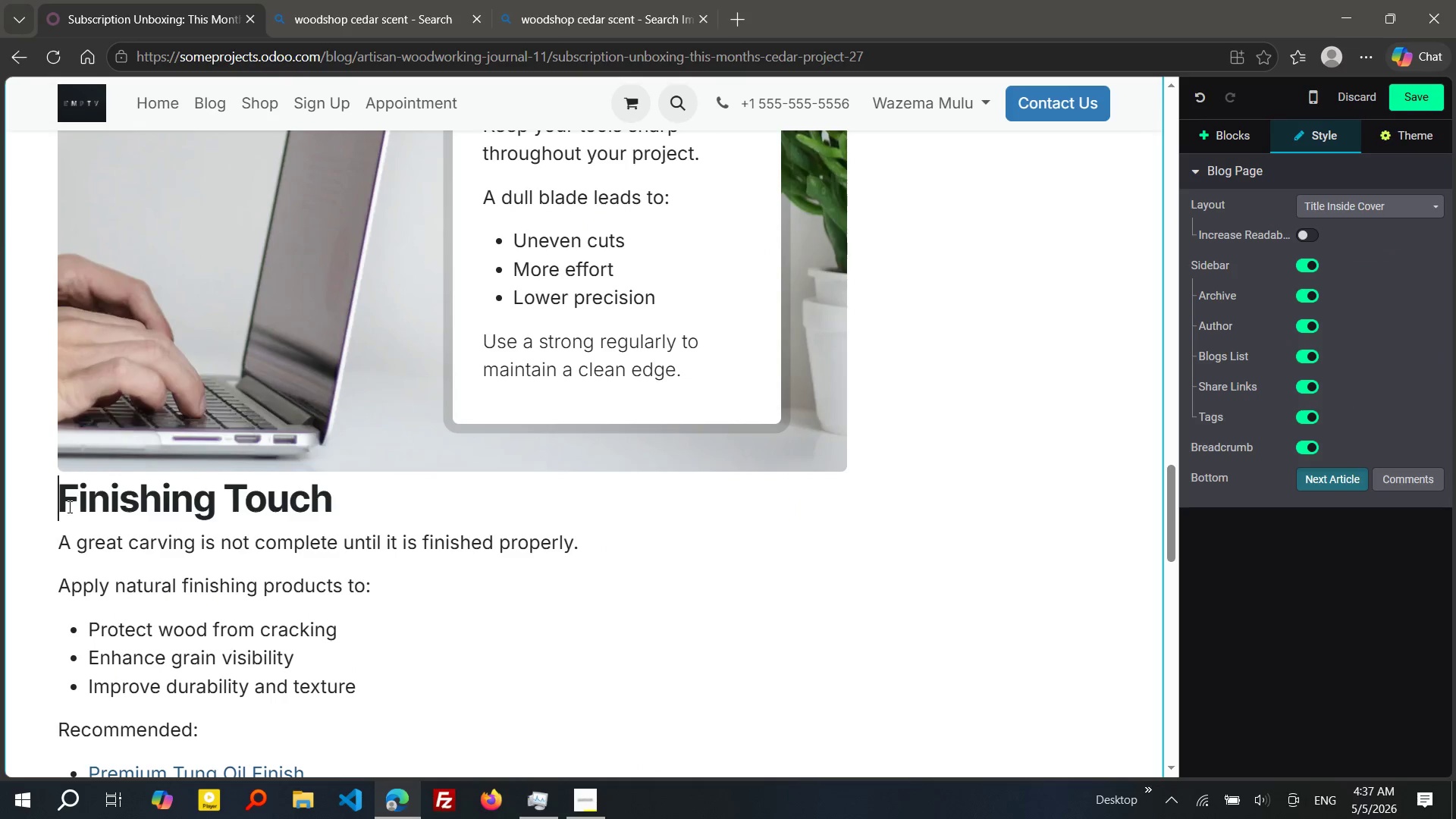 
key(Enter)
 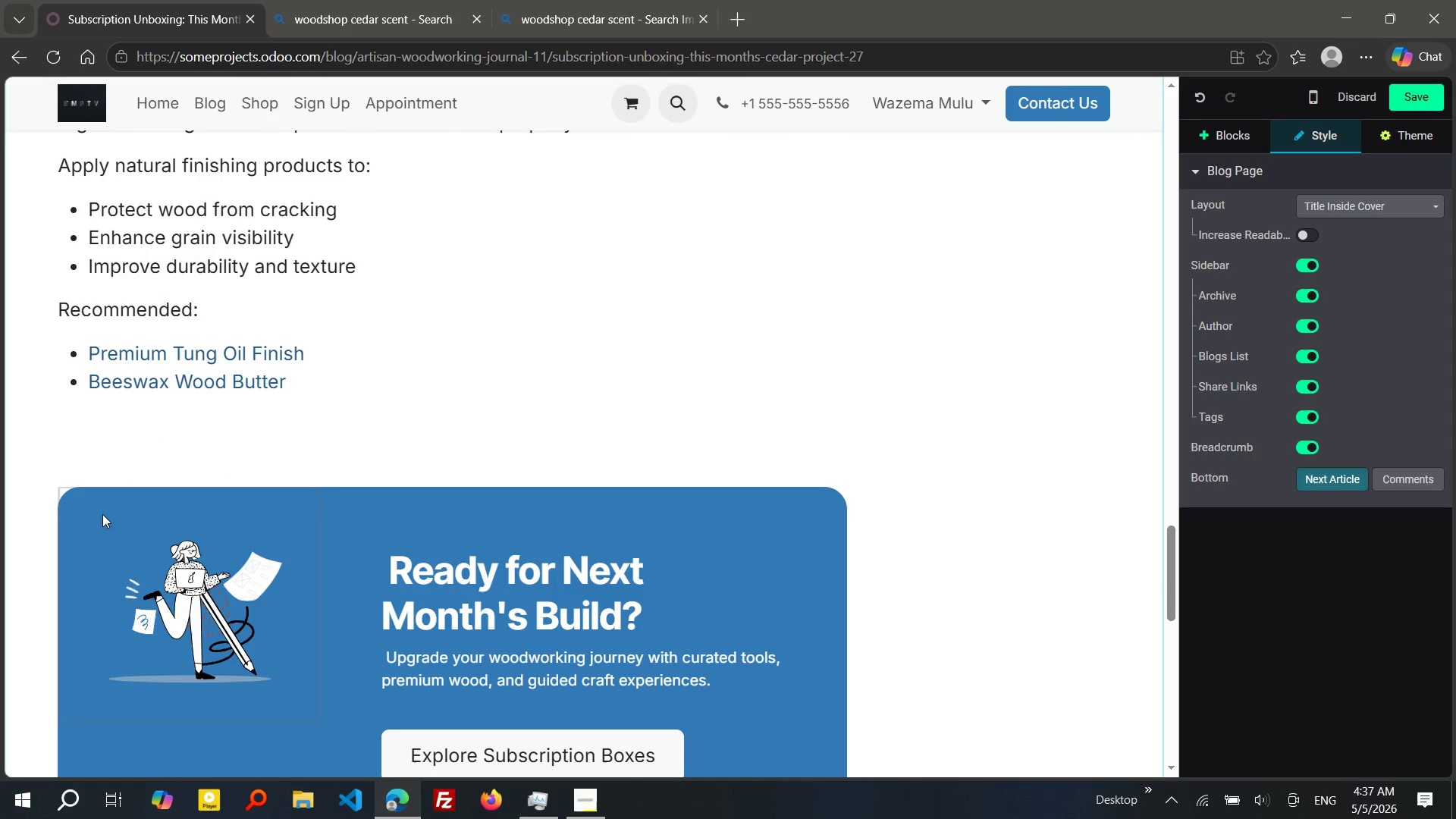 
wait(5.92)
 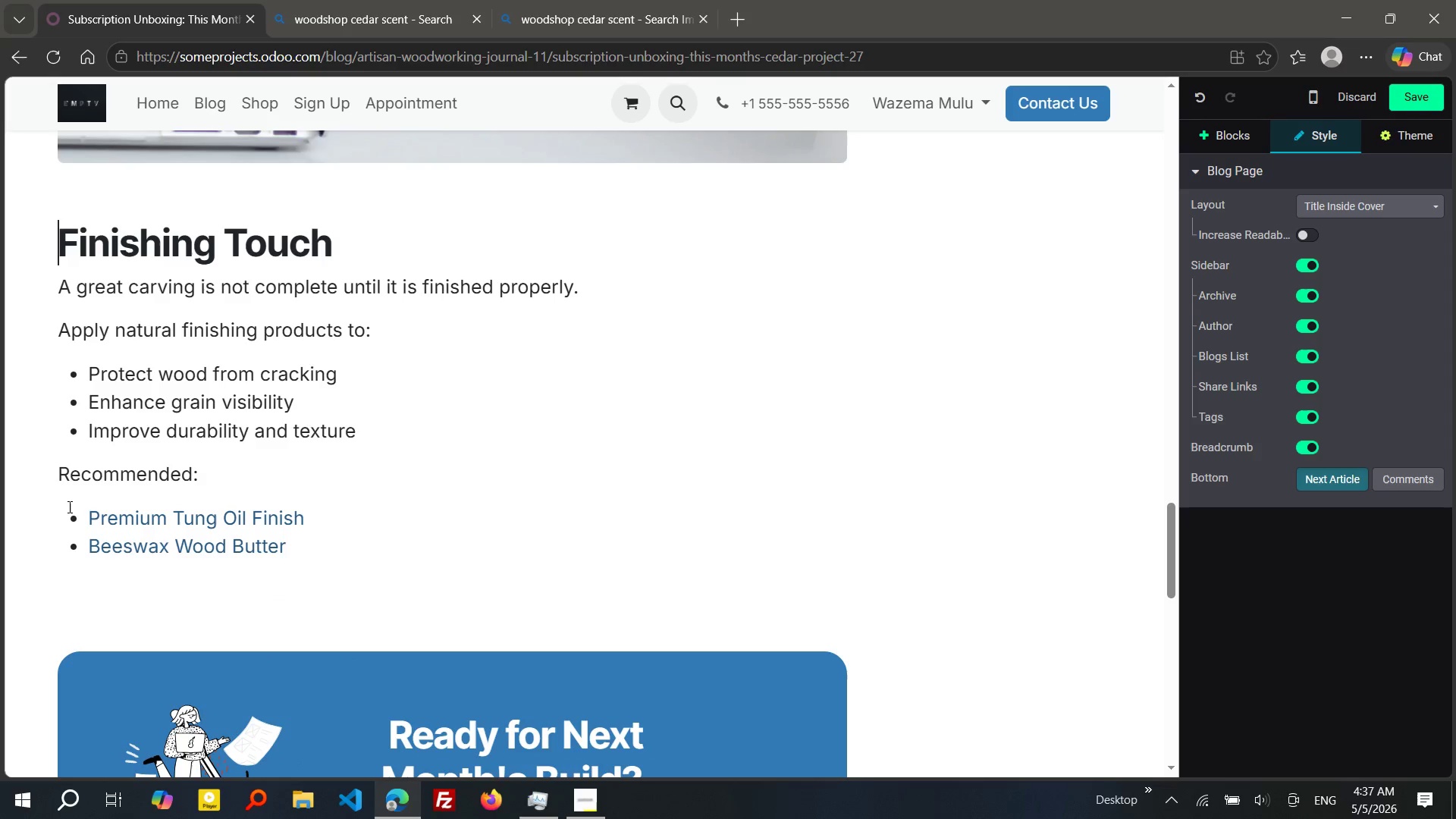 
left_click([287, 438])
 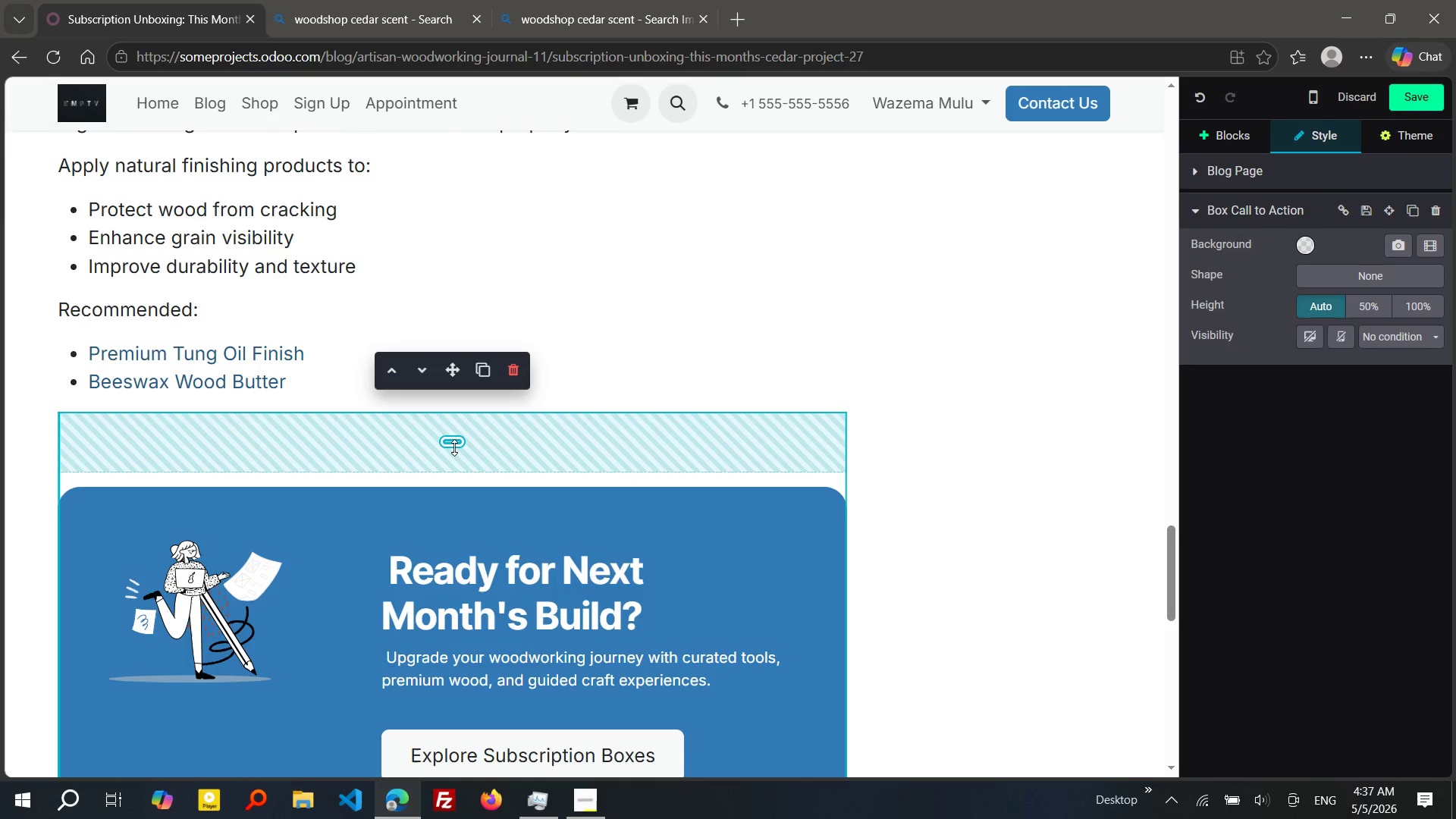 
left_click_drag(start_coordinate=[454, 447], to_coordinate=[453, 410])
 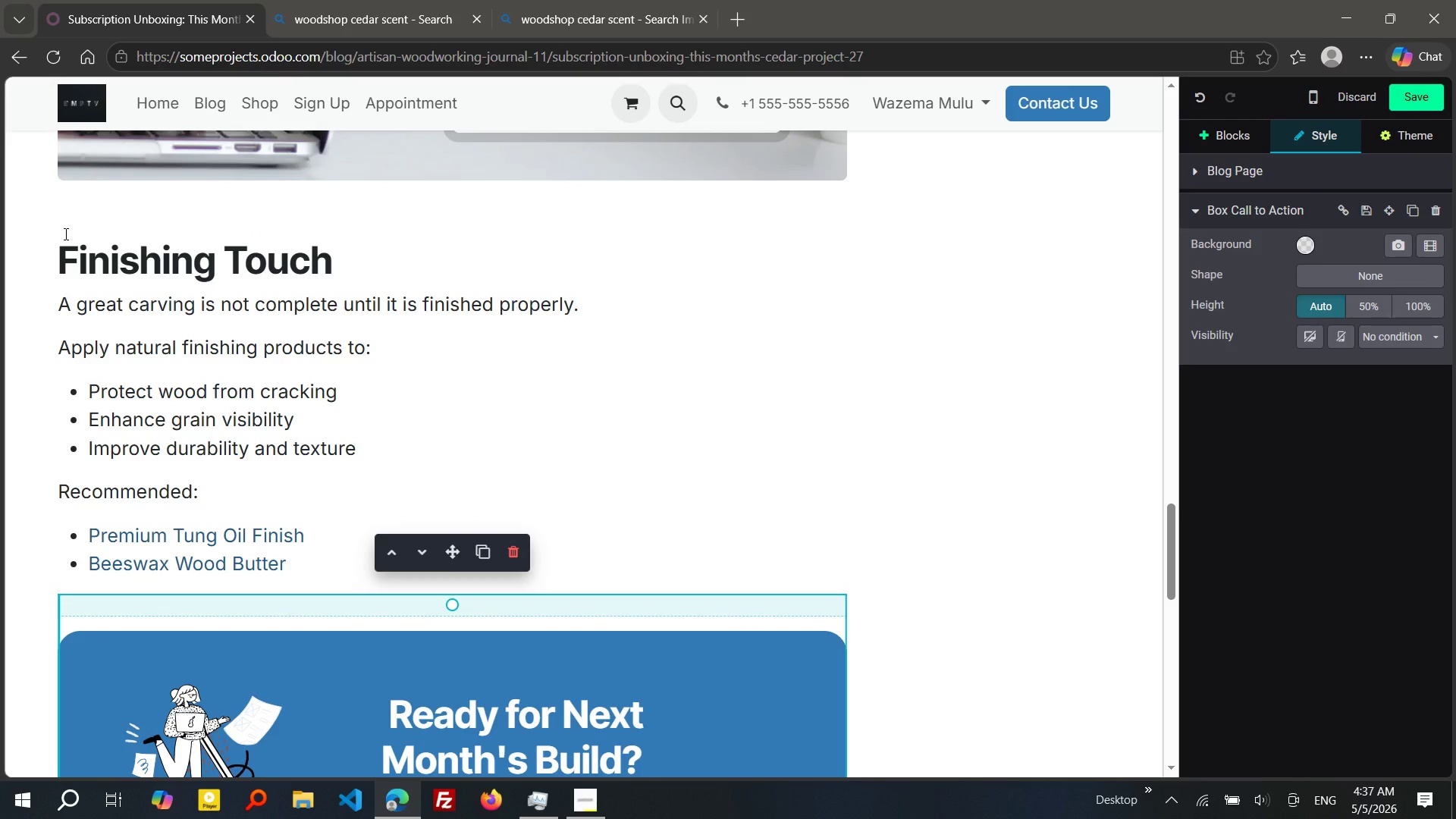 
left_click([64, 234])
 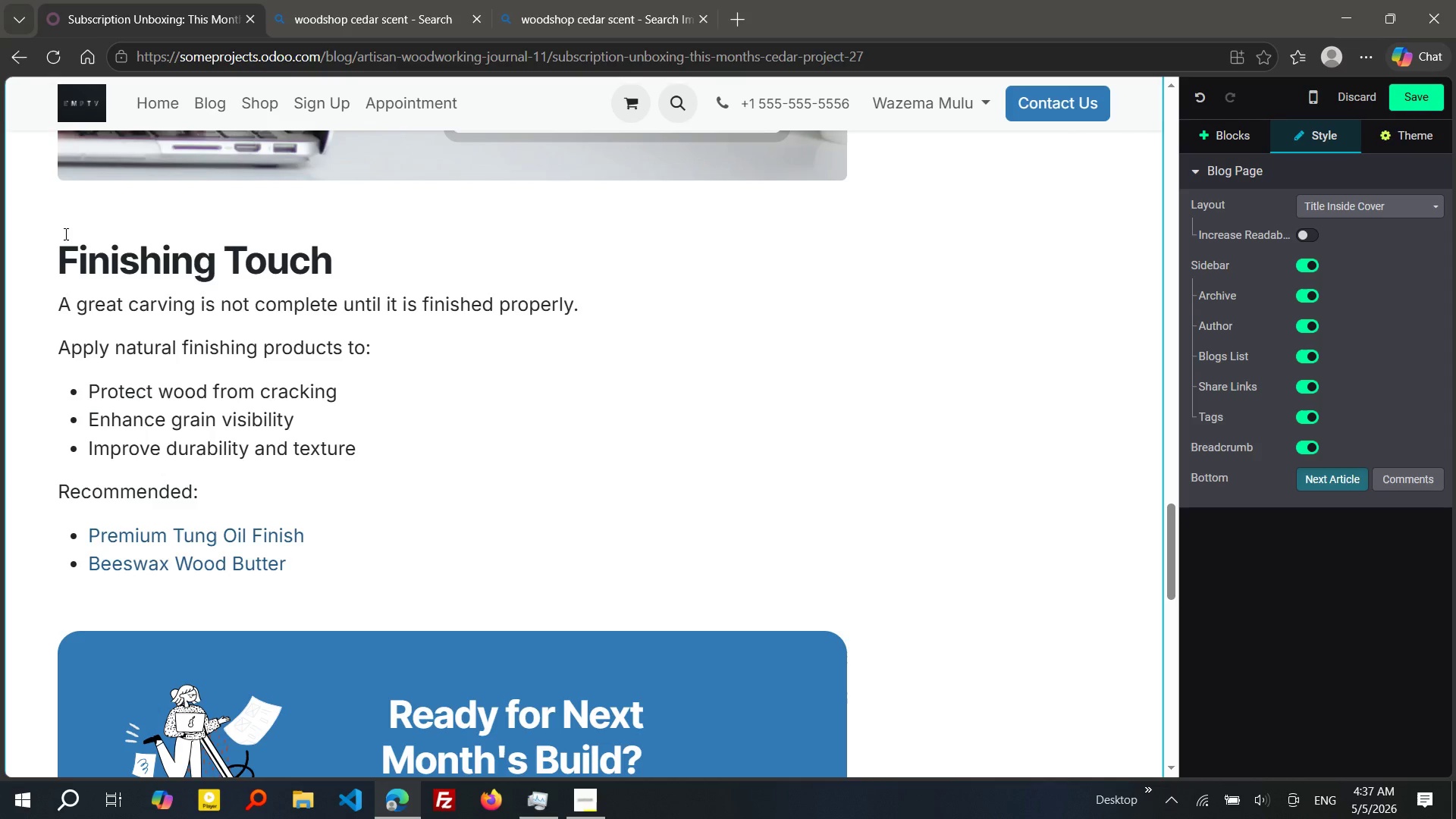 
key(ArrowUp)
 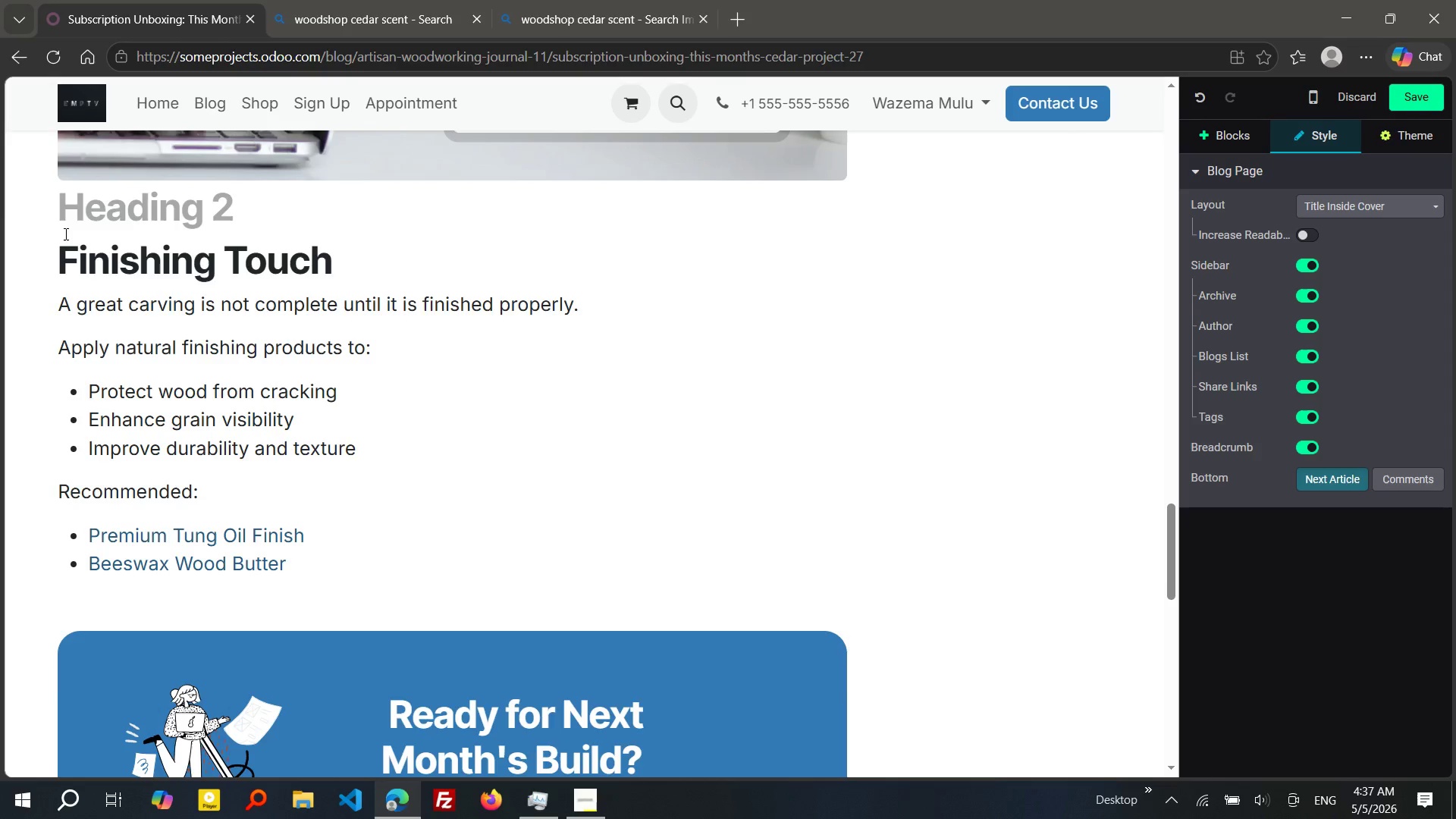 
key(Enter)
 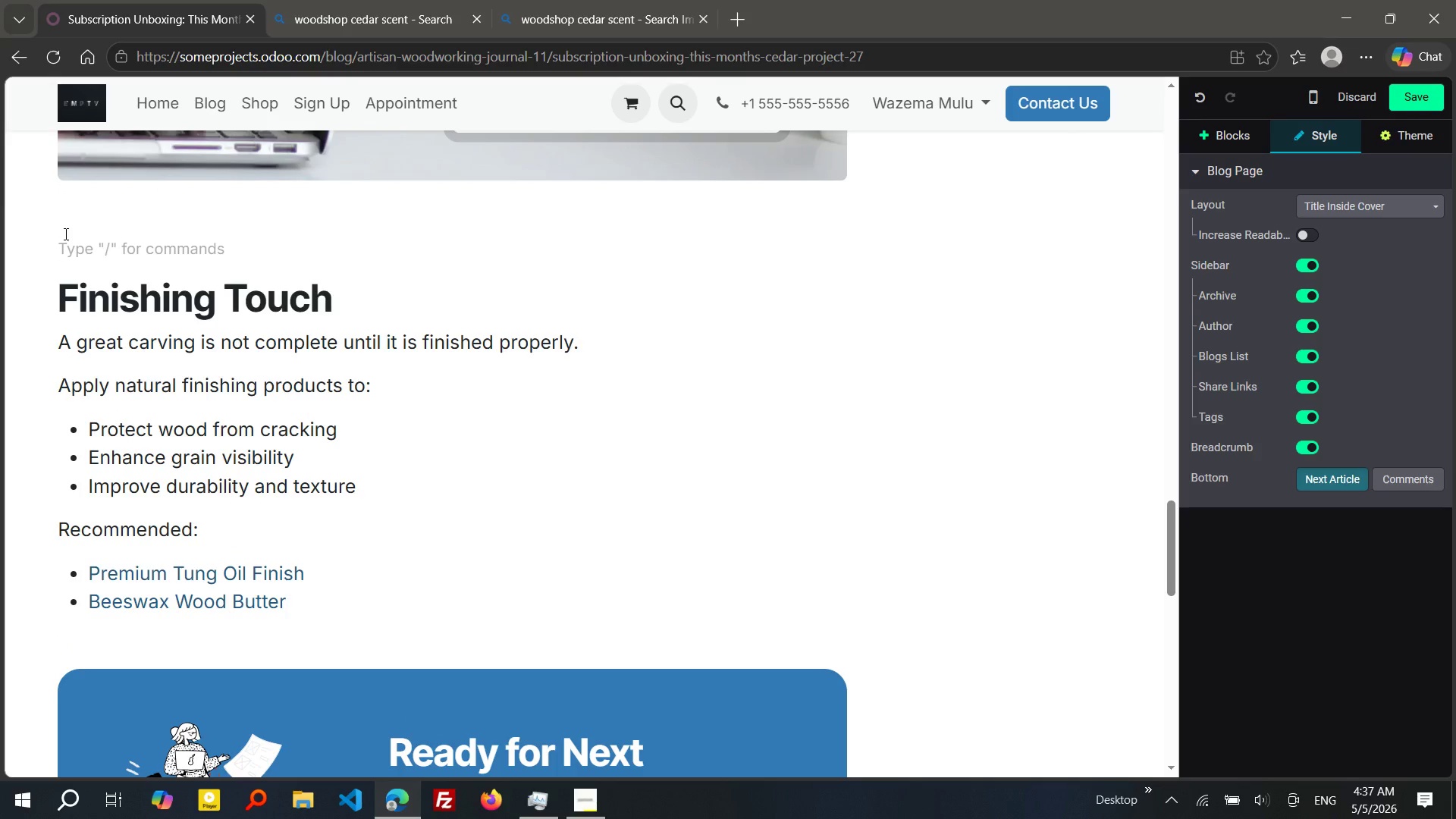 
type(/car)
 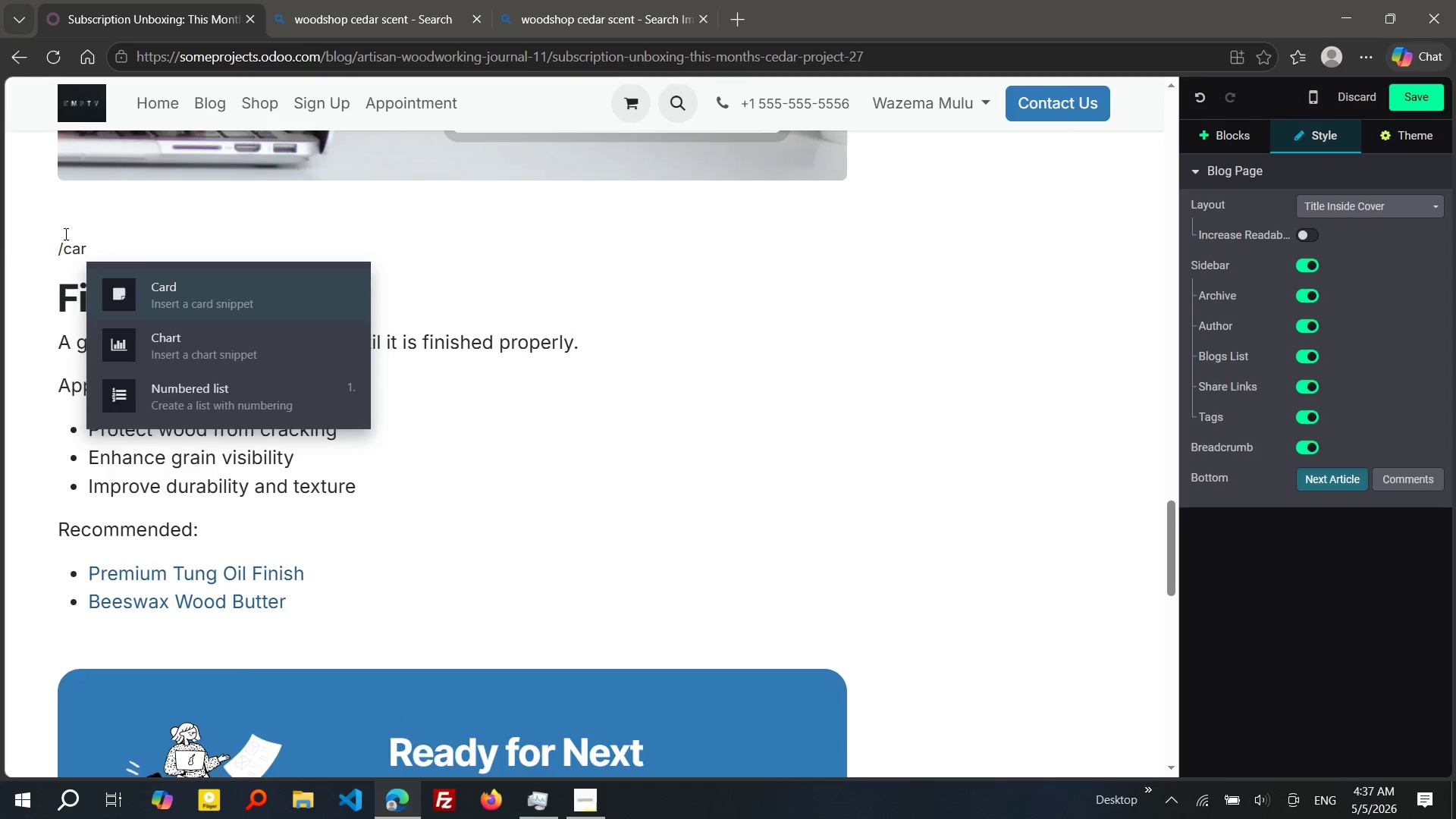 
key(Enter)
 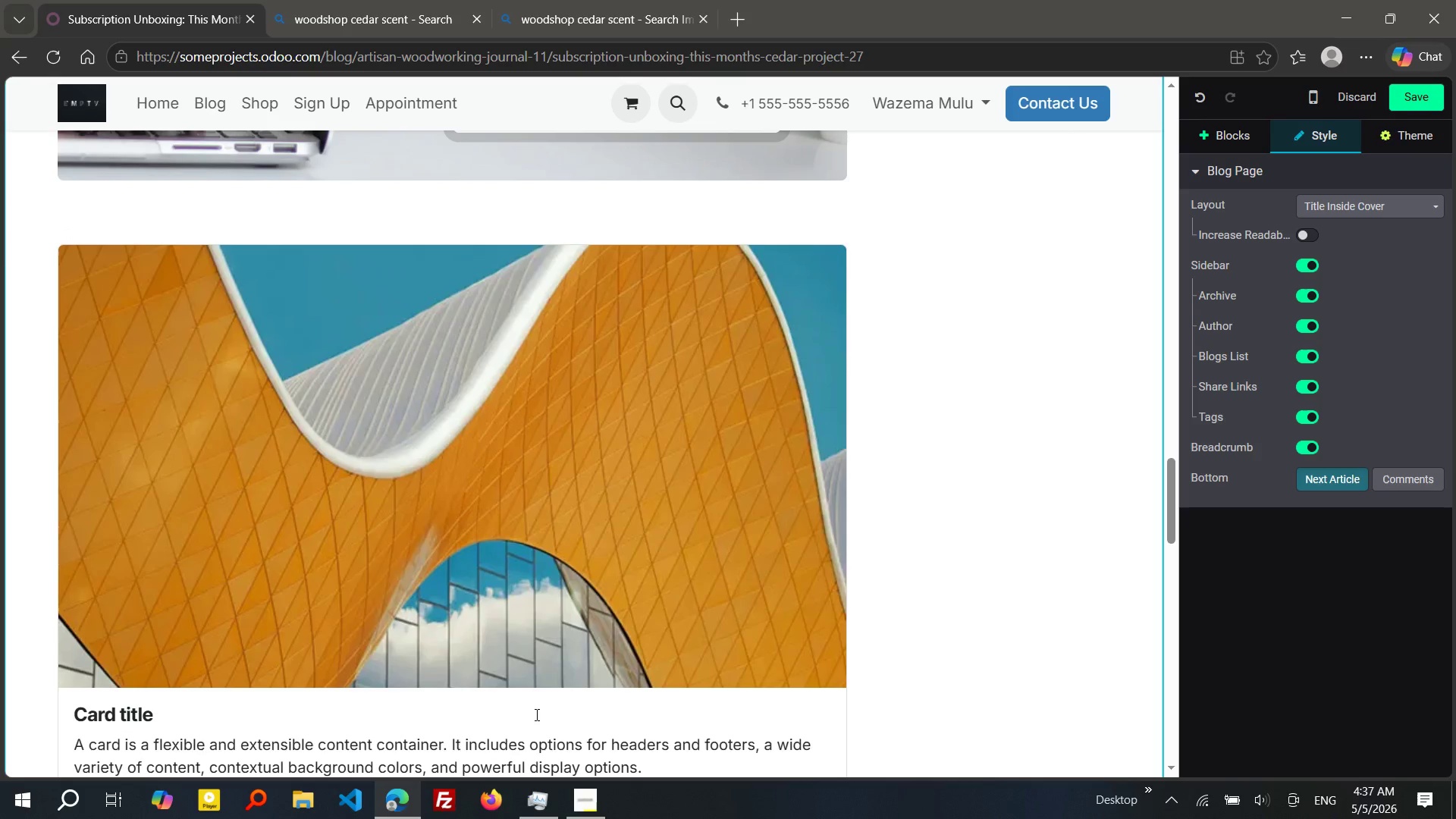 
left_click([538, 812])
 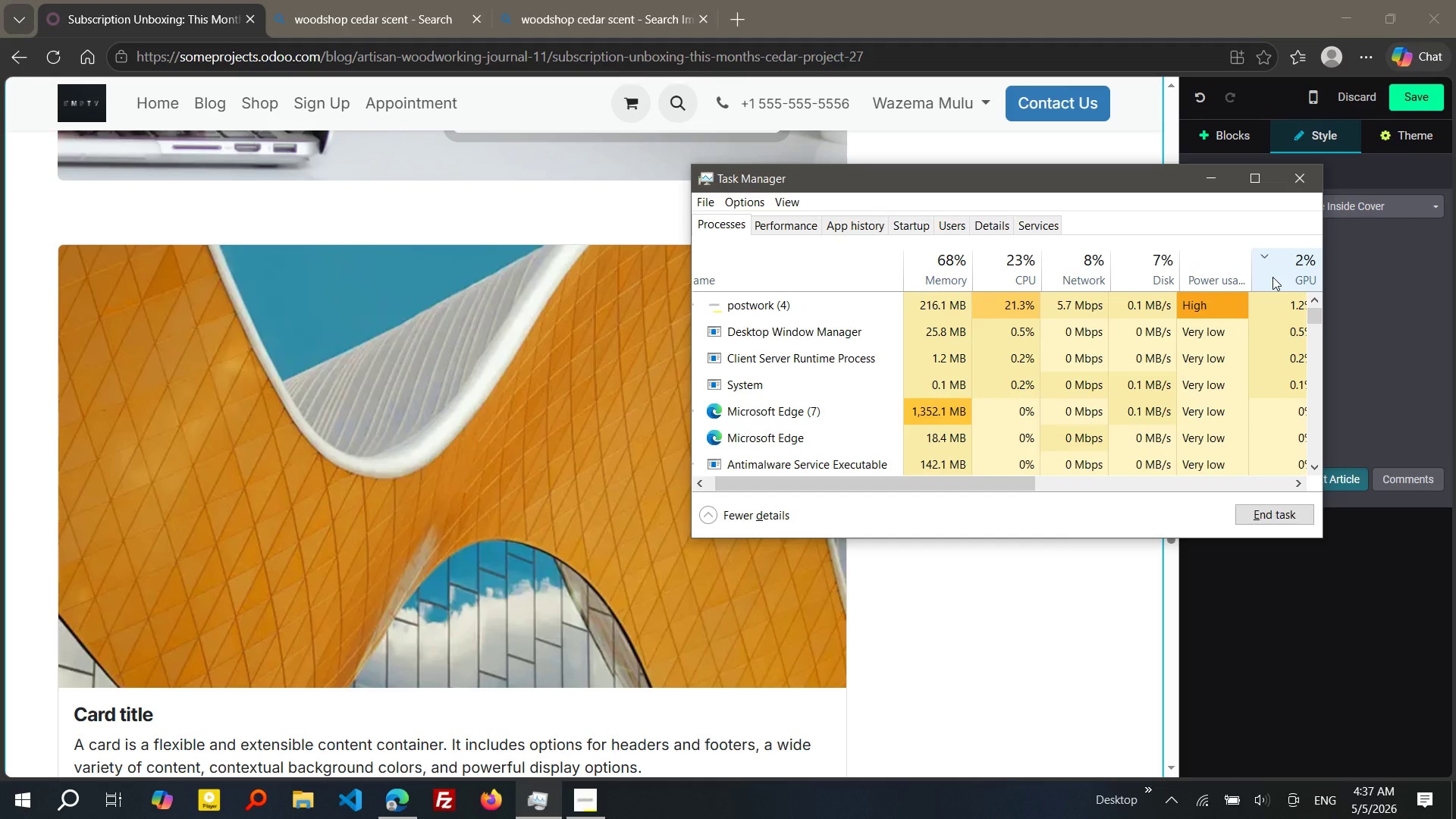 
wait(18.72)
 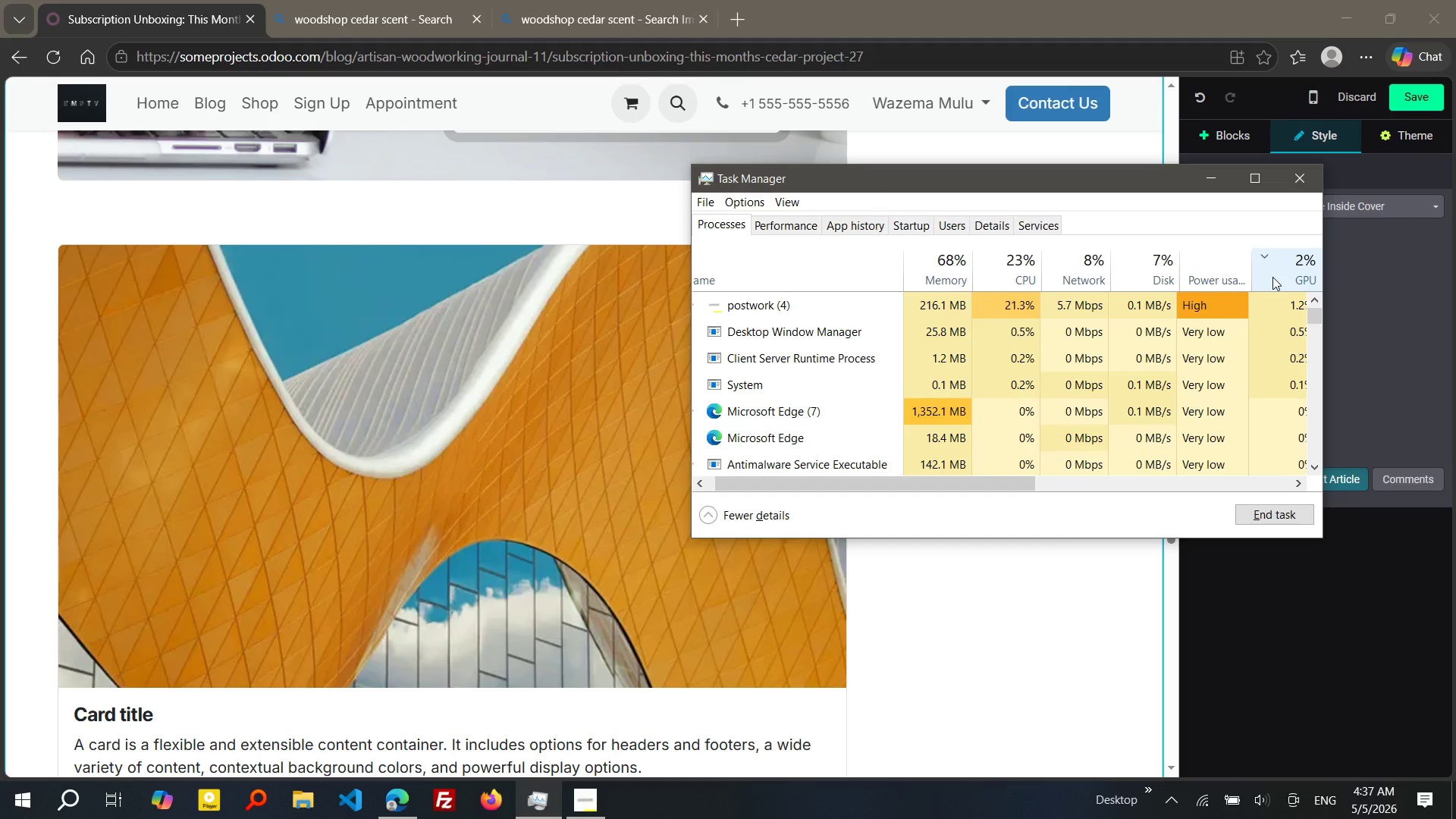 
left_click([742, 482])
 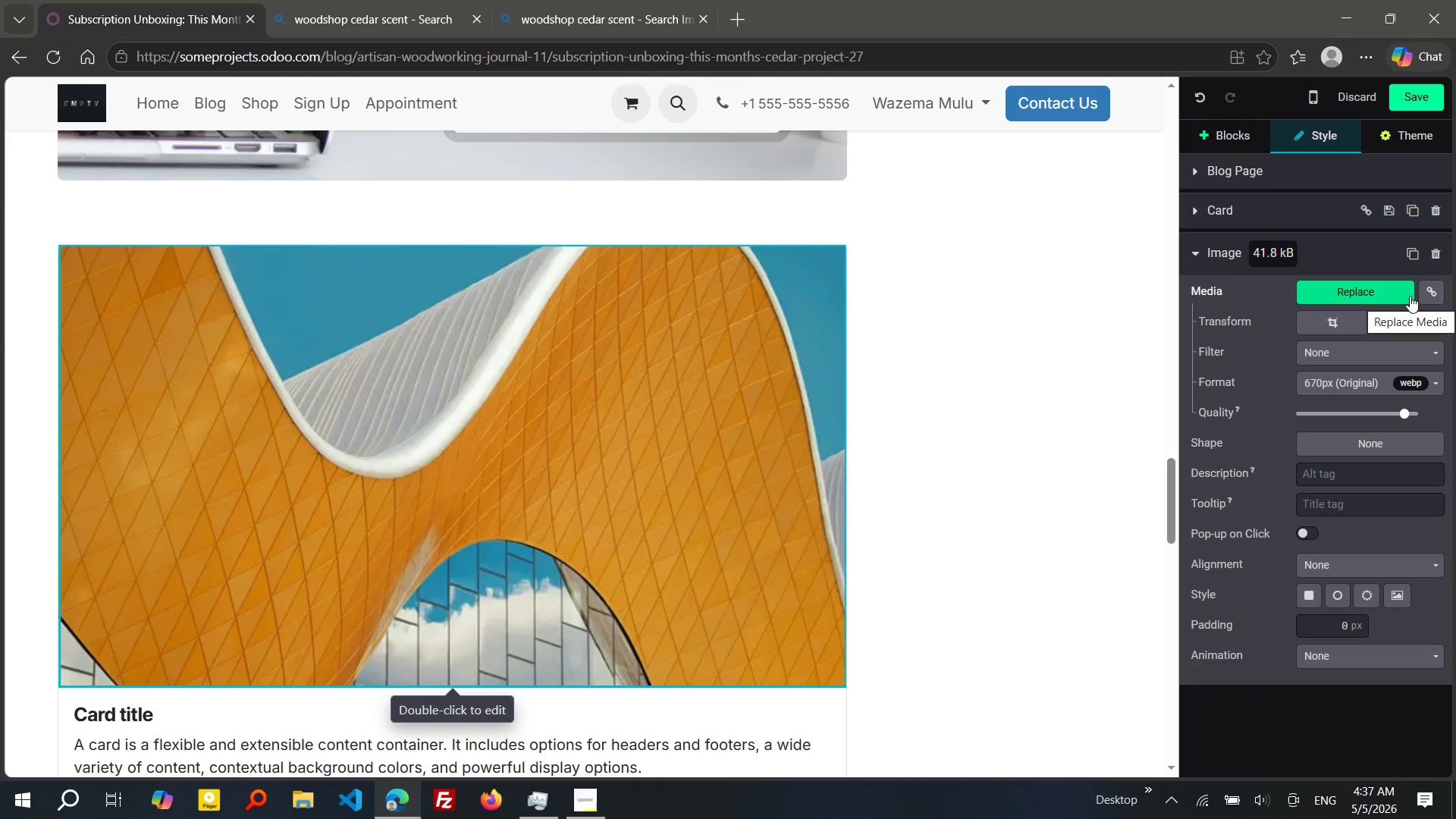 
left_click([1442, 247])
 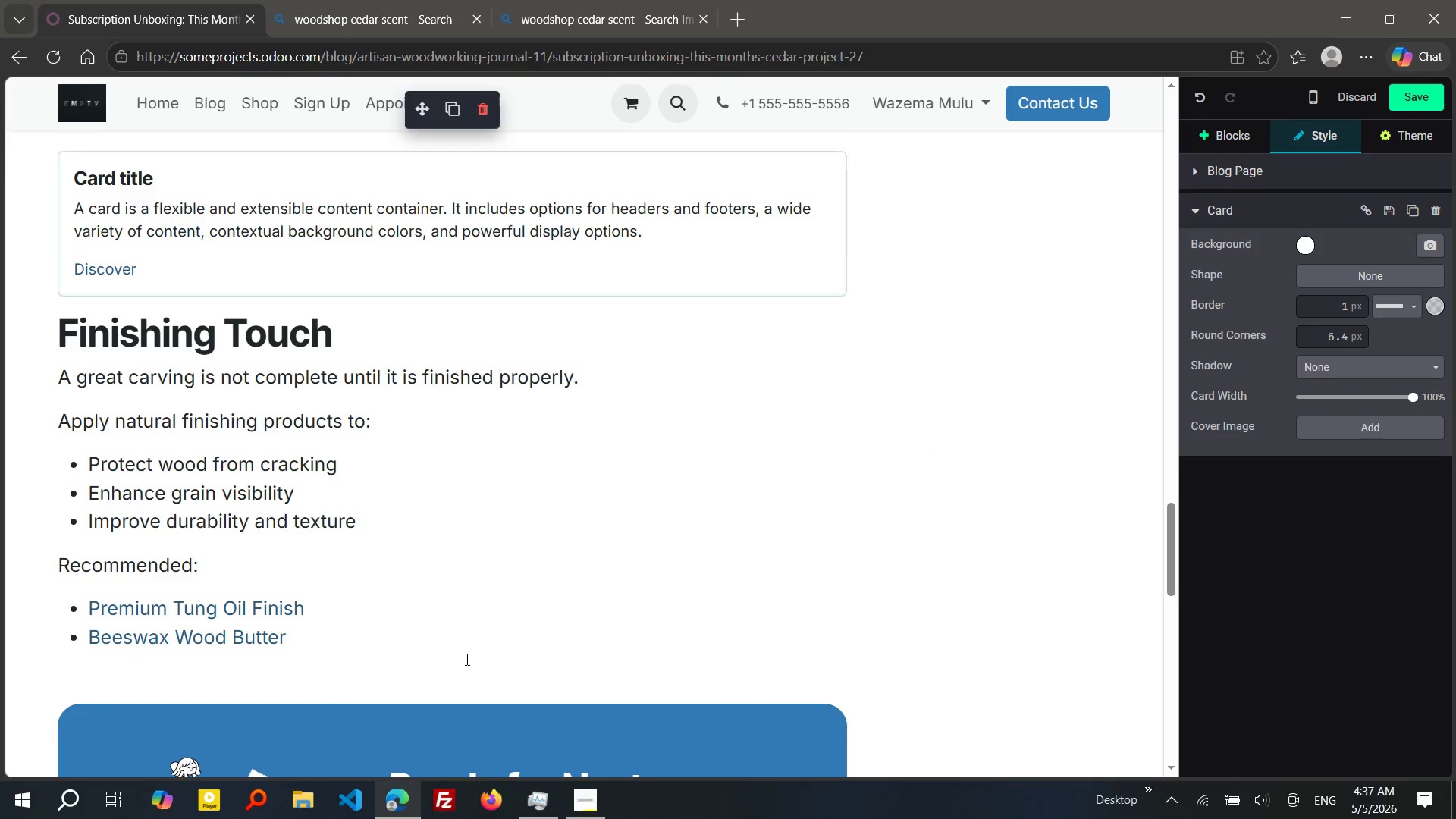 
left_click_drag(start_coordinate=[344, 639], to_coordinate=[60, 352])
 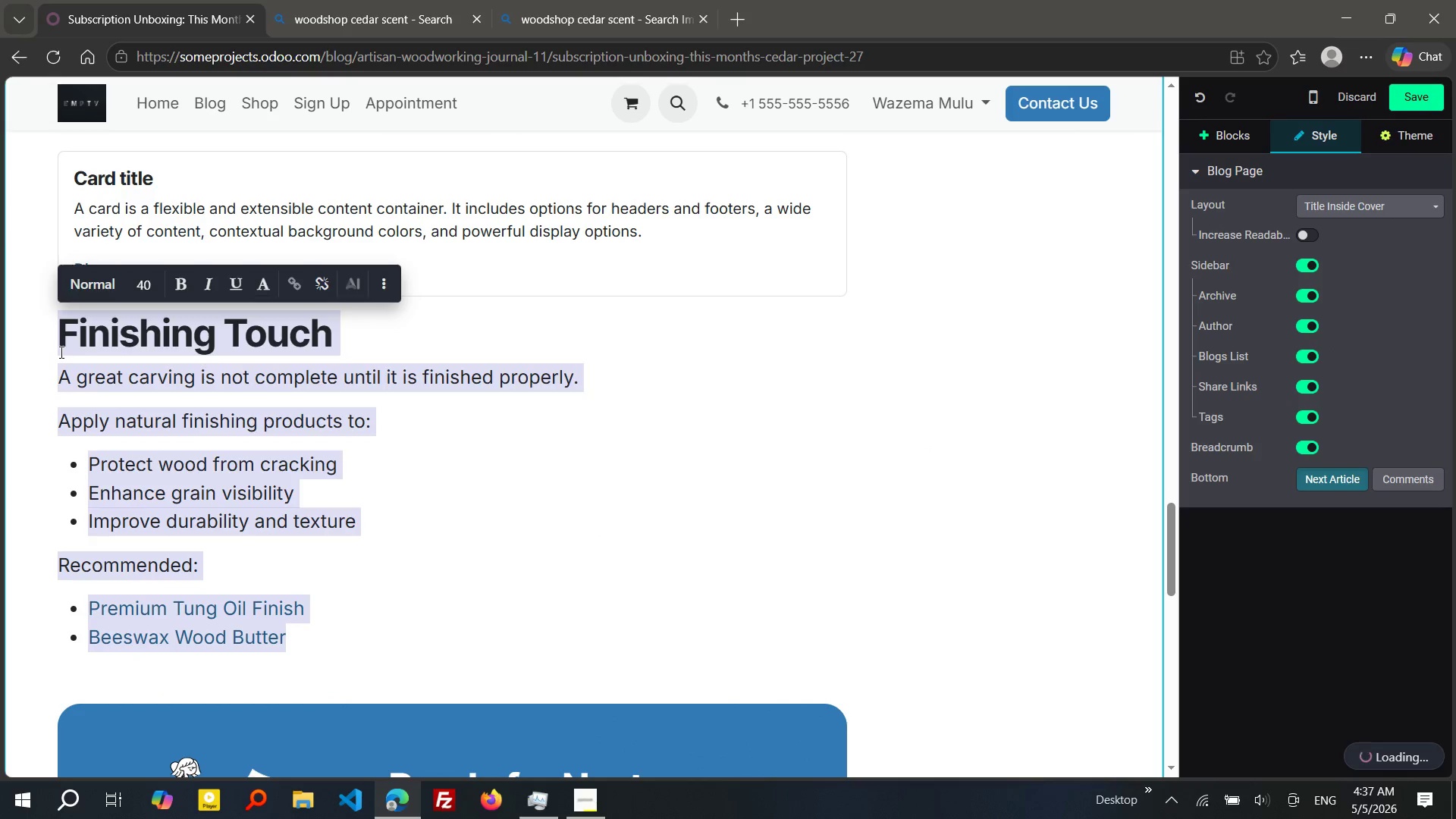 
hold_key(key=ControlLeft, duration=0.61)
 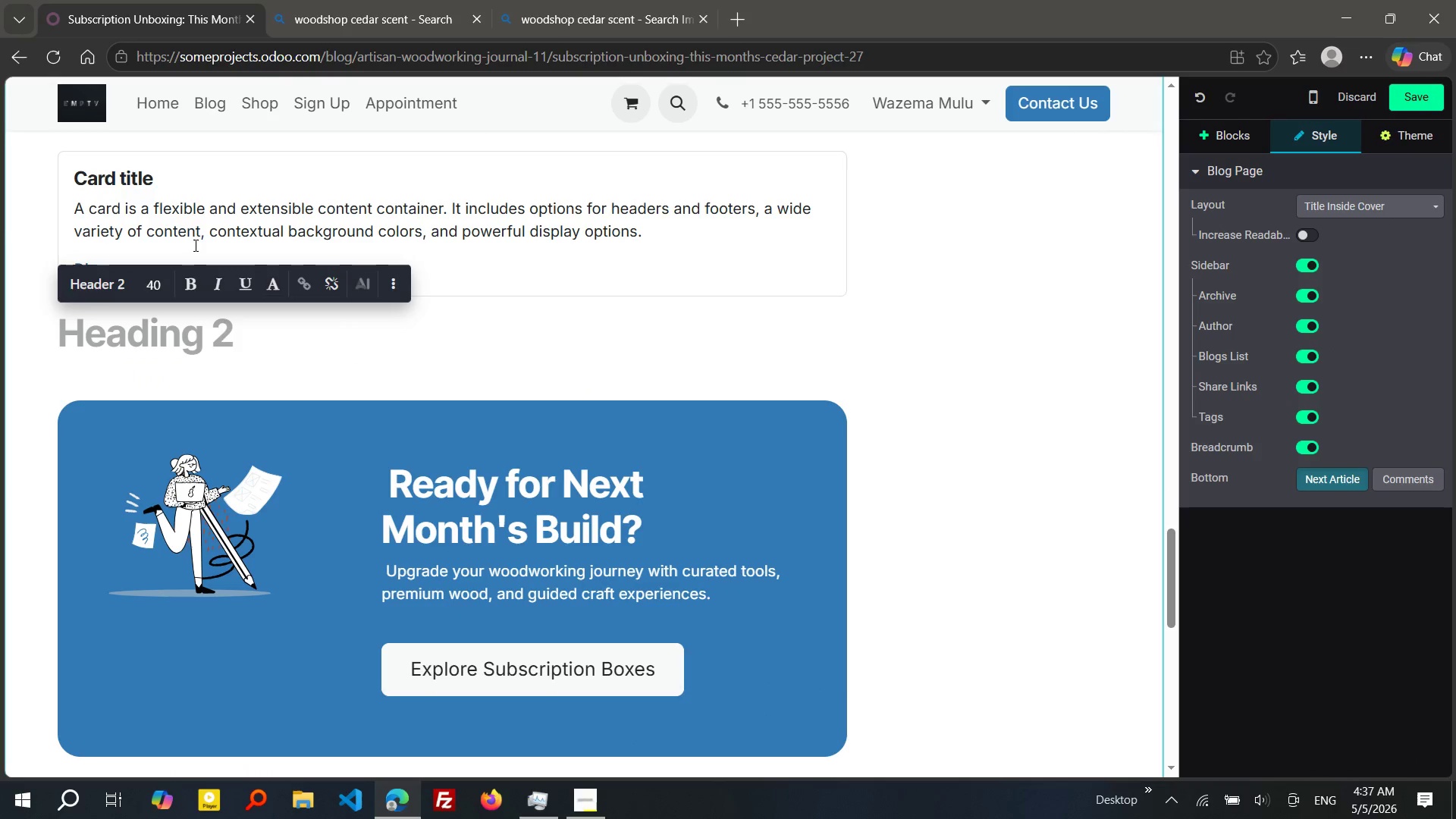 
key(X)
 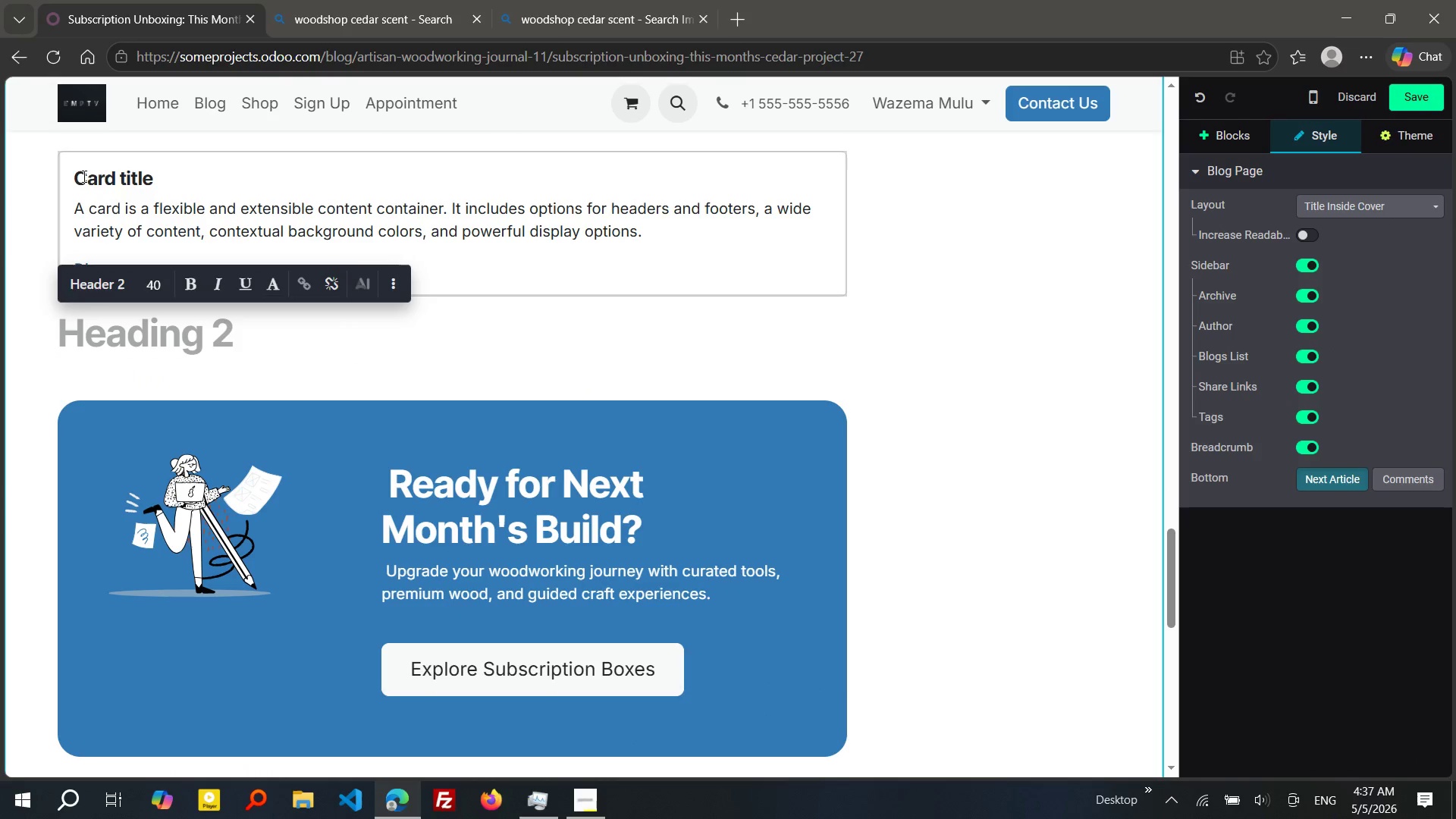 
left_click_drag(start_coordinate=[80, 175], to_coordinate=[168, 268])
 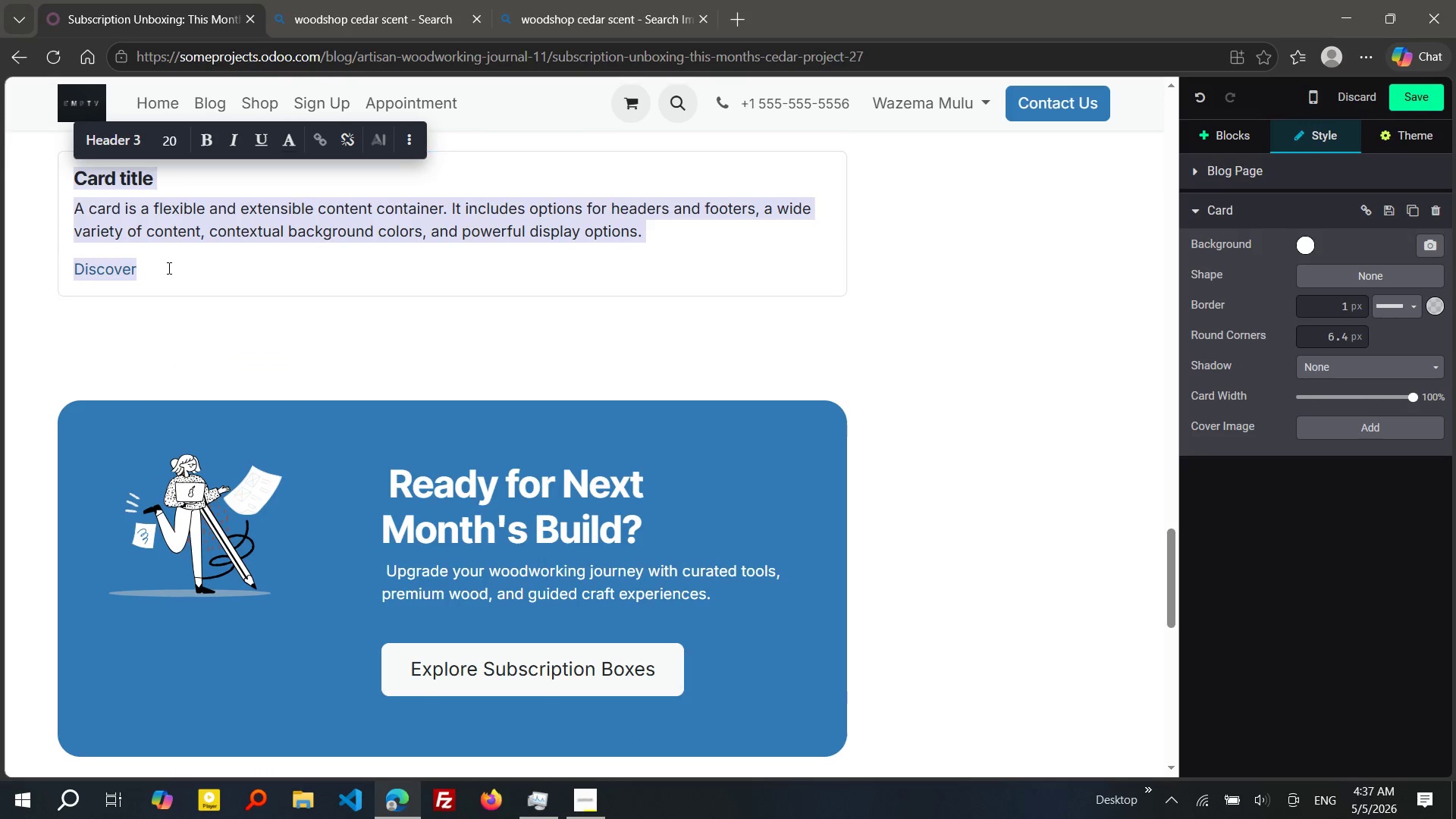 
key(Control+V)
 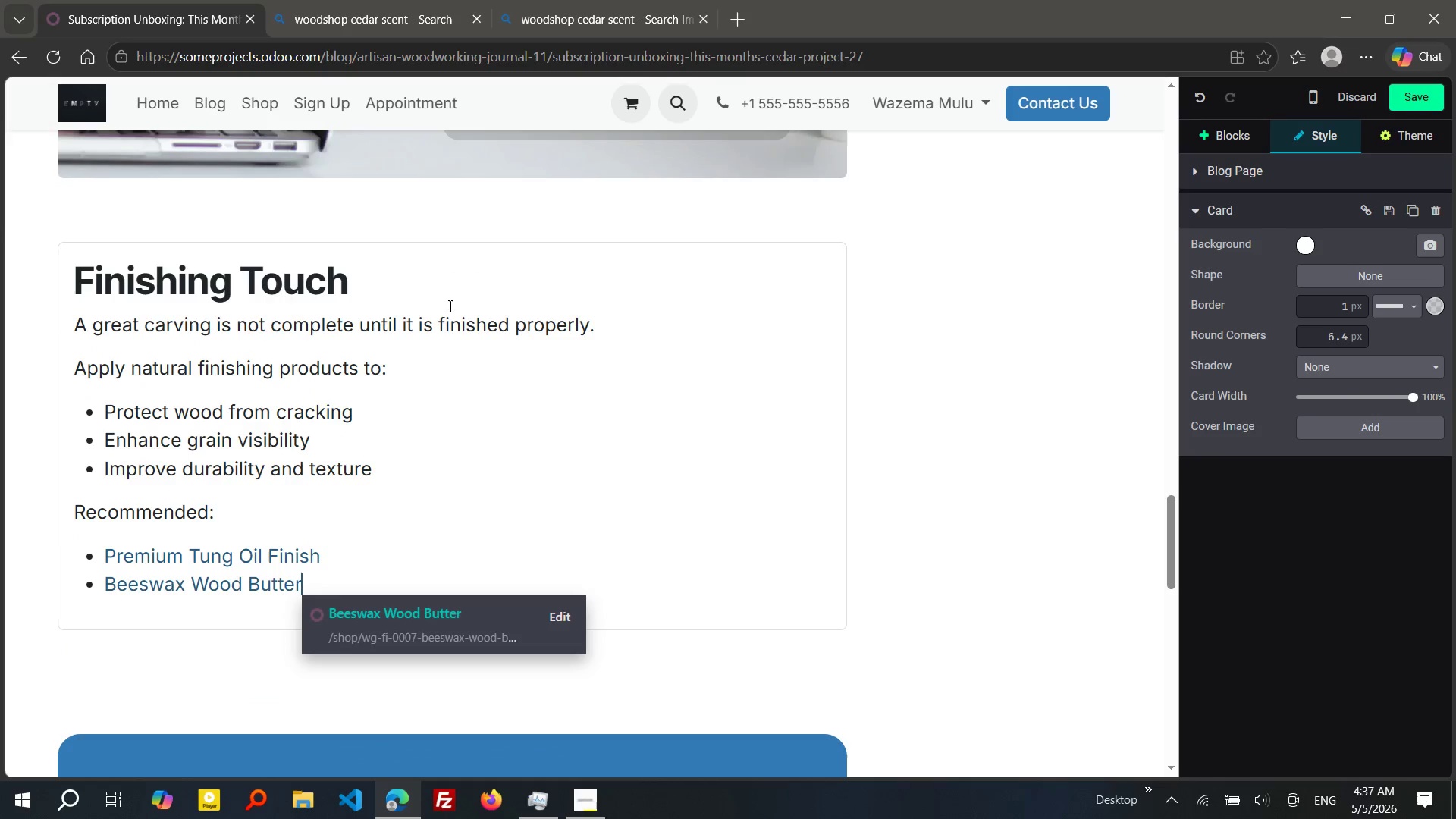 
left_click([657, 322])
 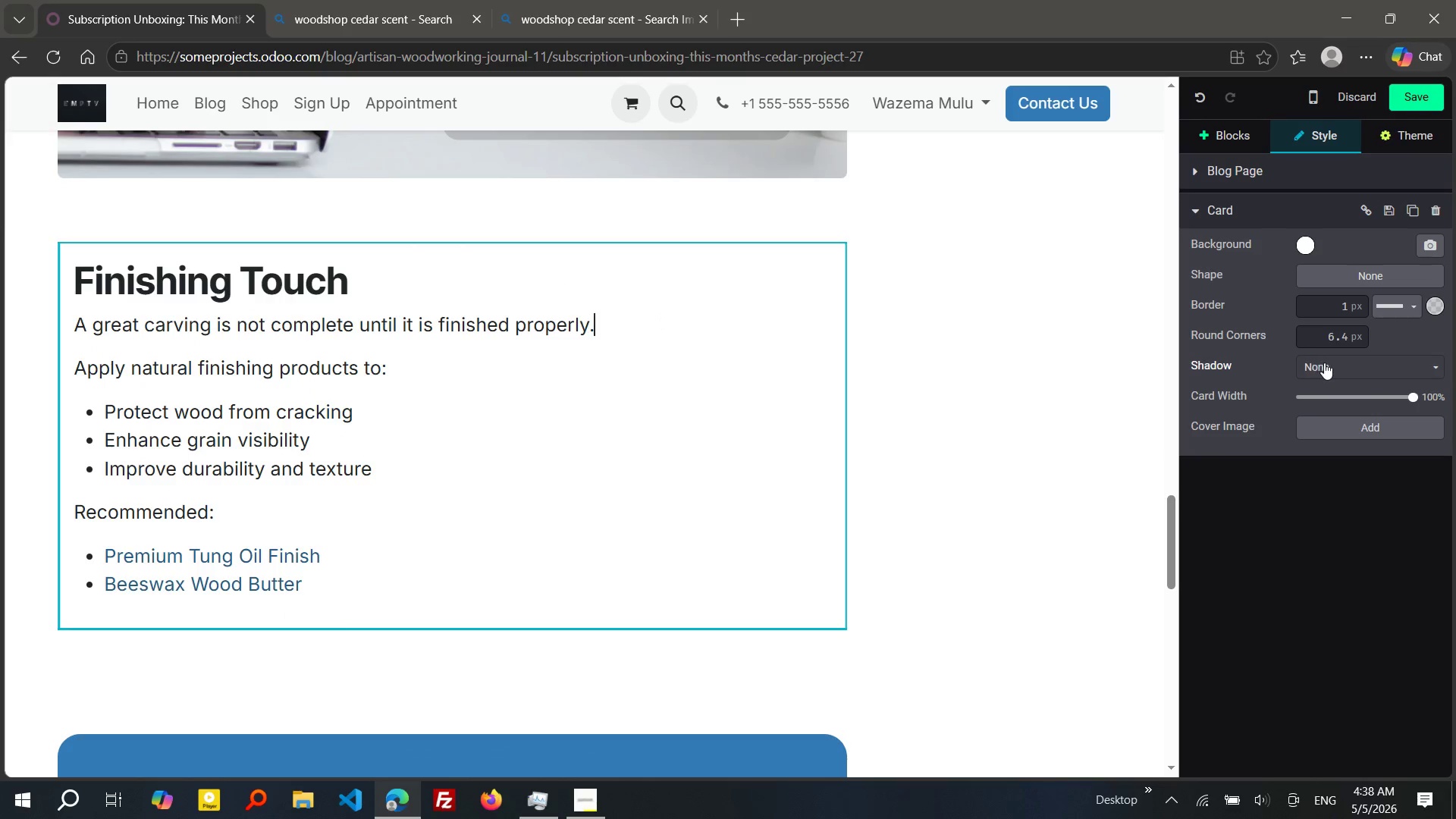 
left_click([1324, 362])
 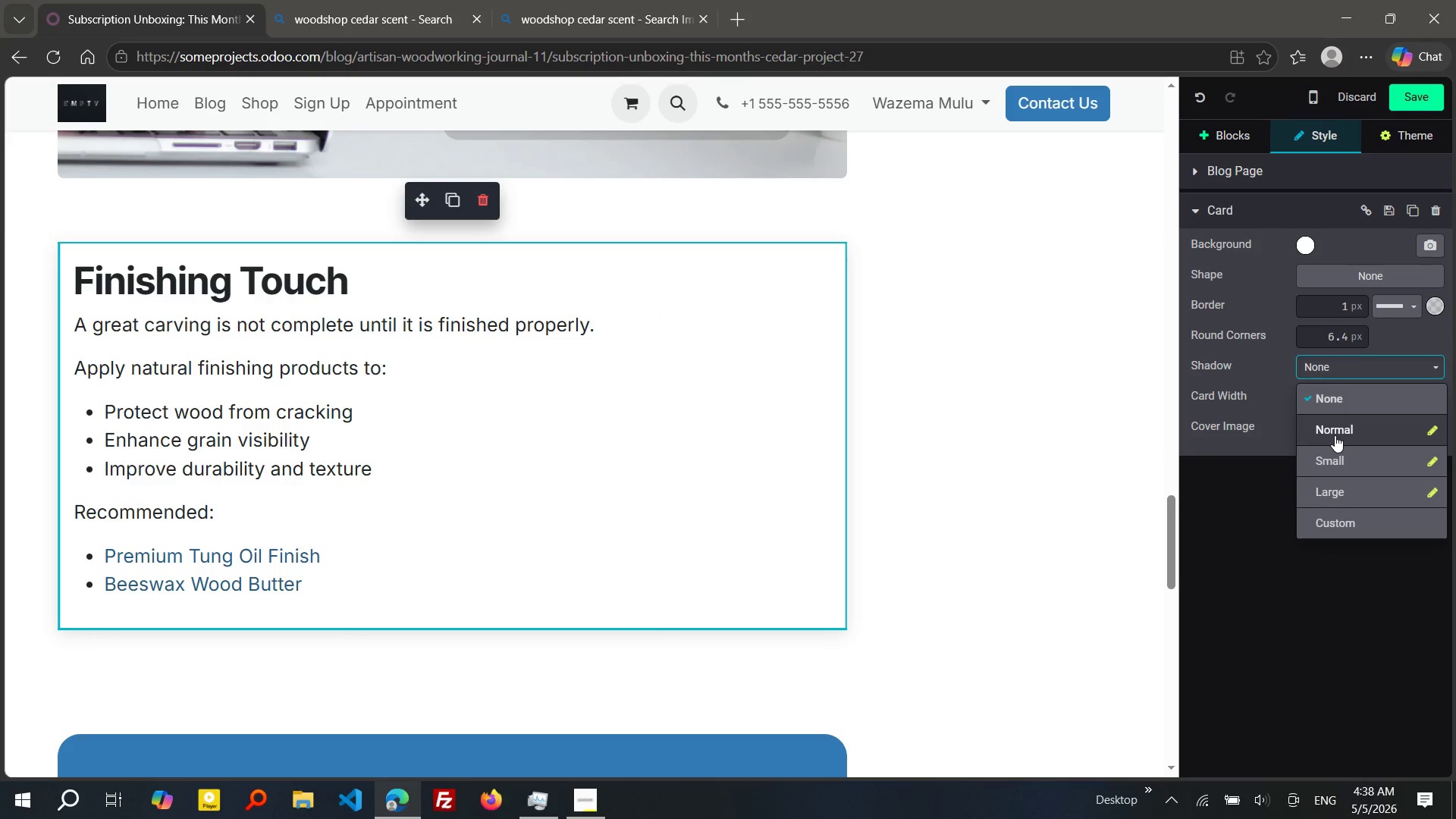 
left_click([1335, 435])
 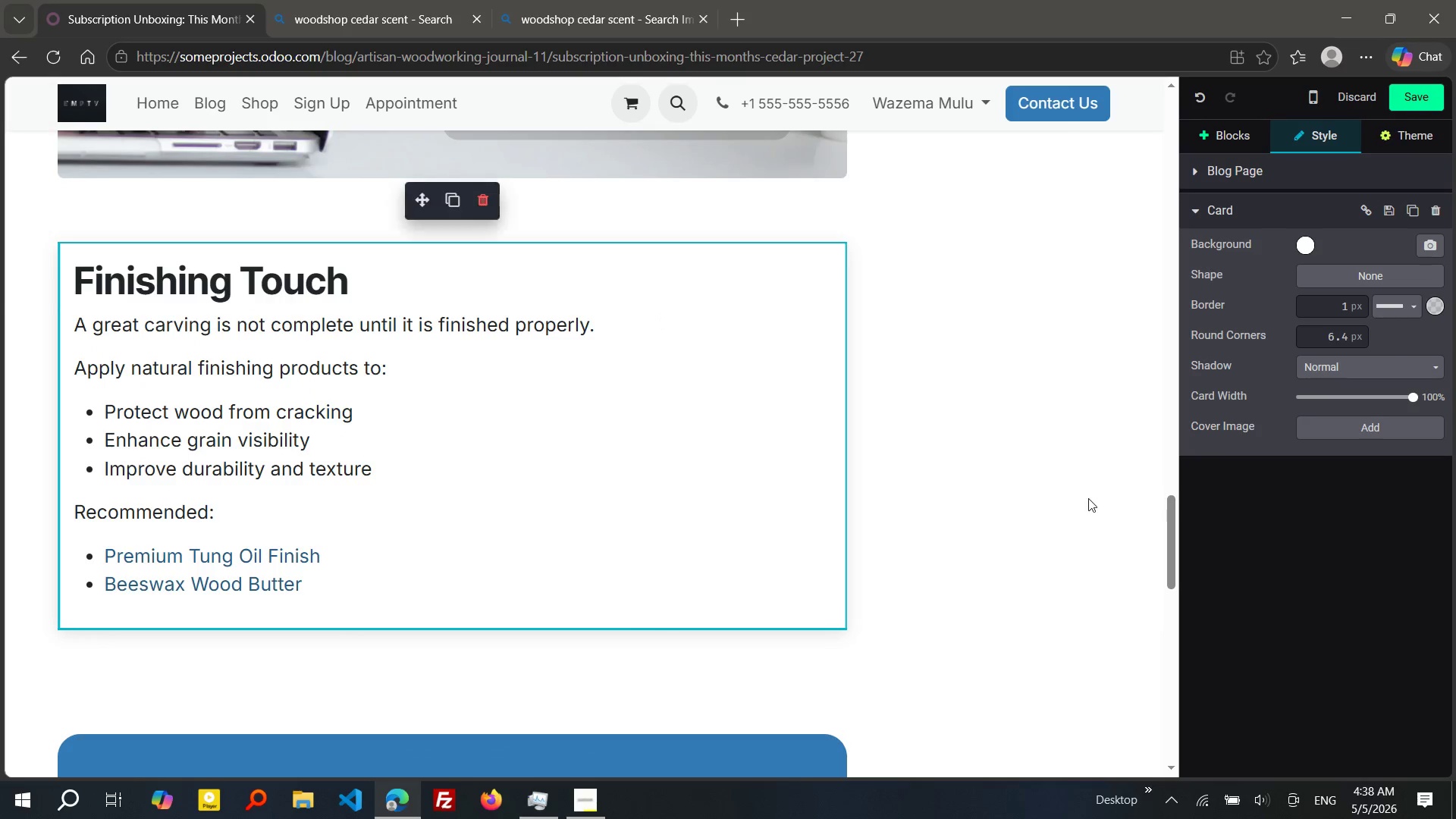 
left_click([1087, 499])
 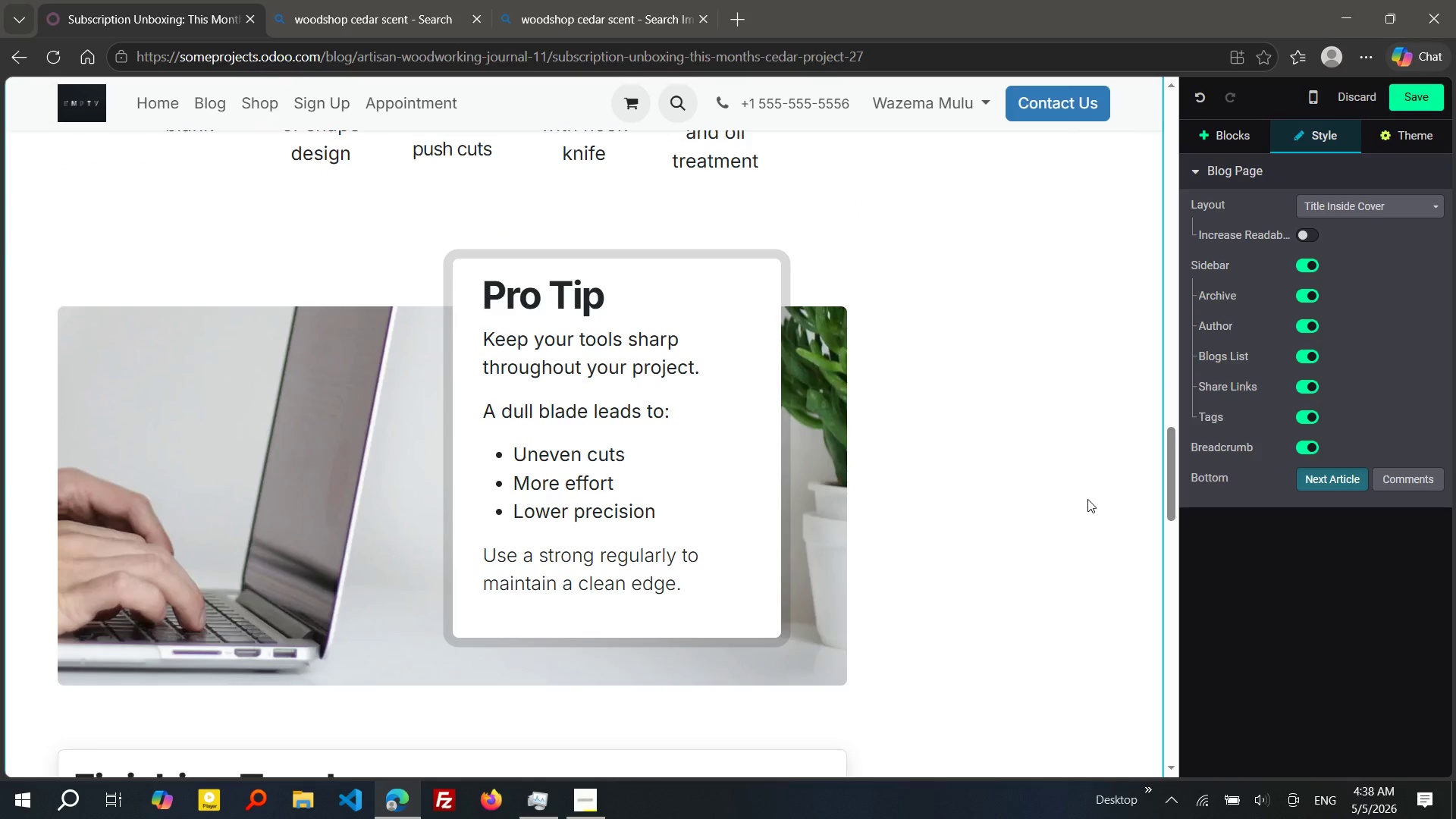 
wait(49.69)
 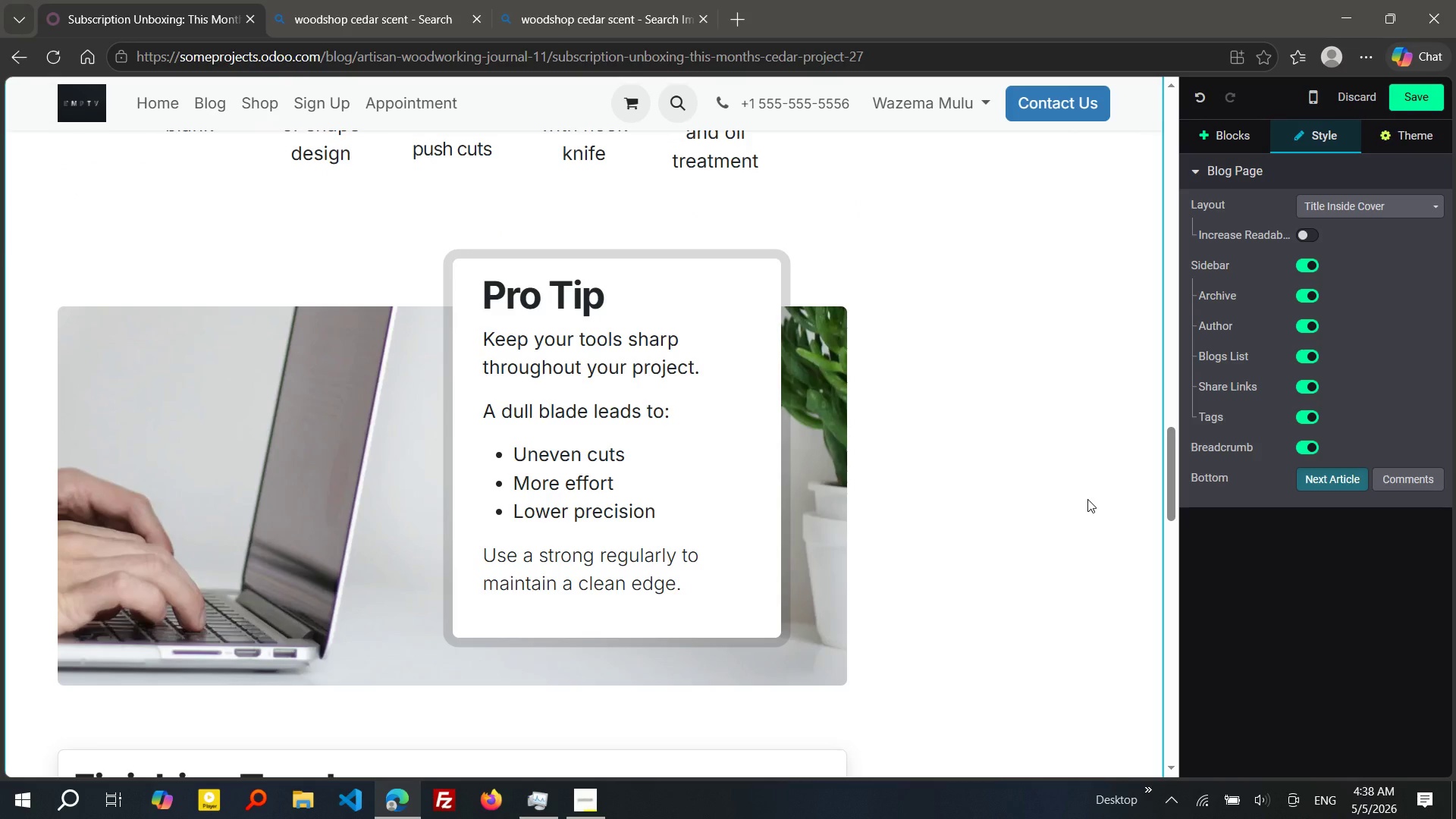 
double_click([226, 494])
 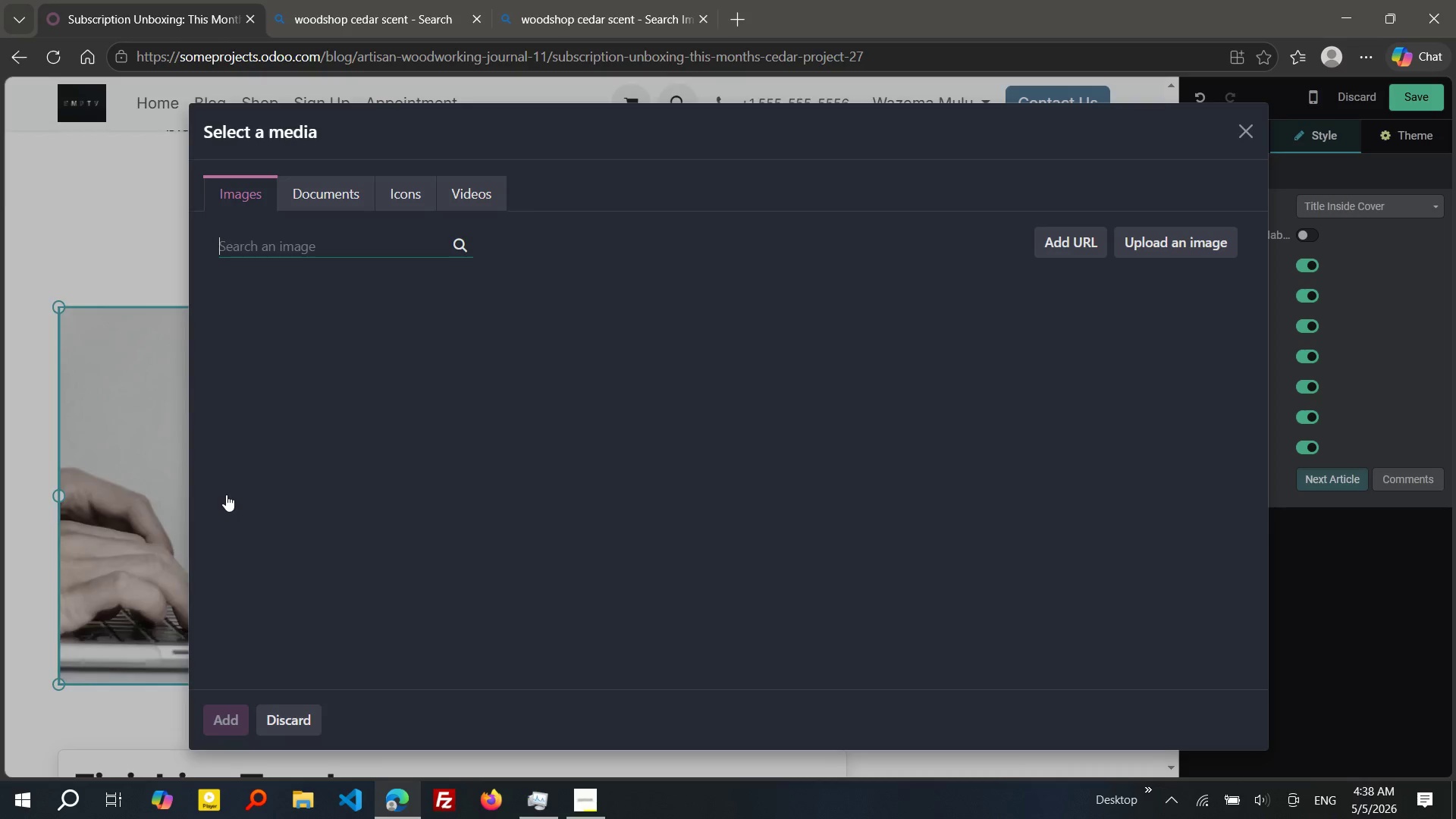 
type(woodworking finishing)
 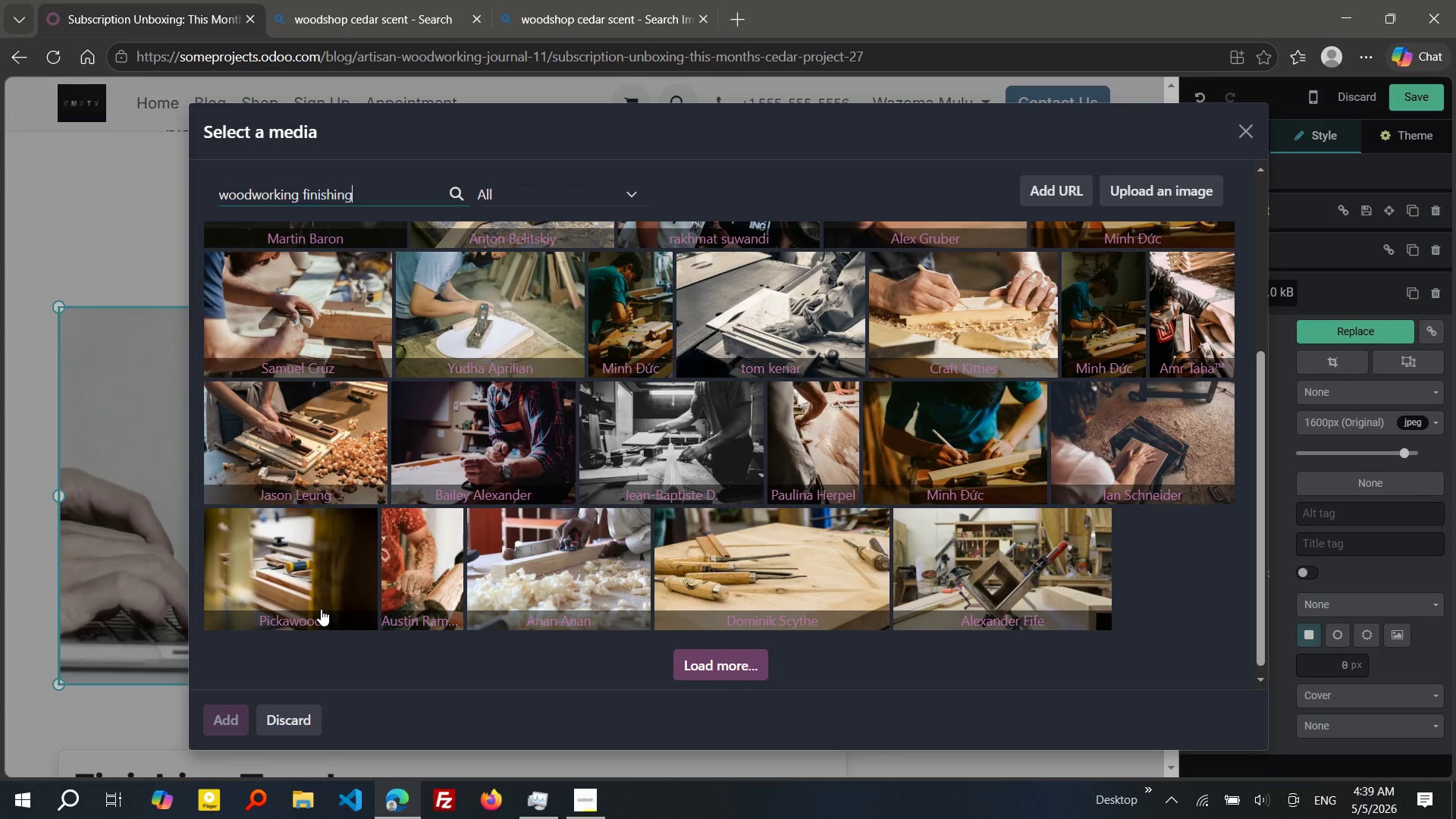 
wait(24.55)
 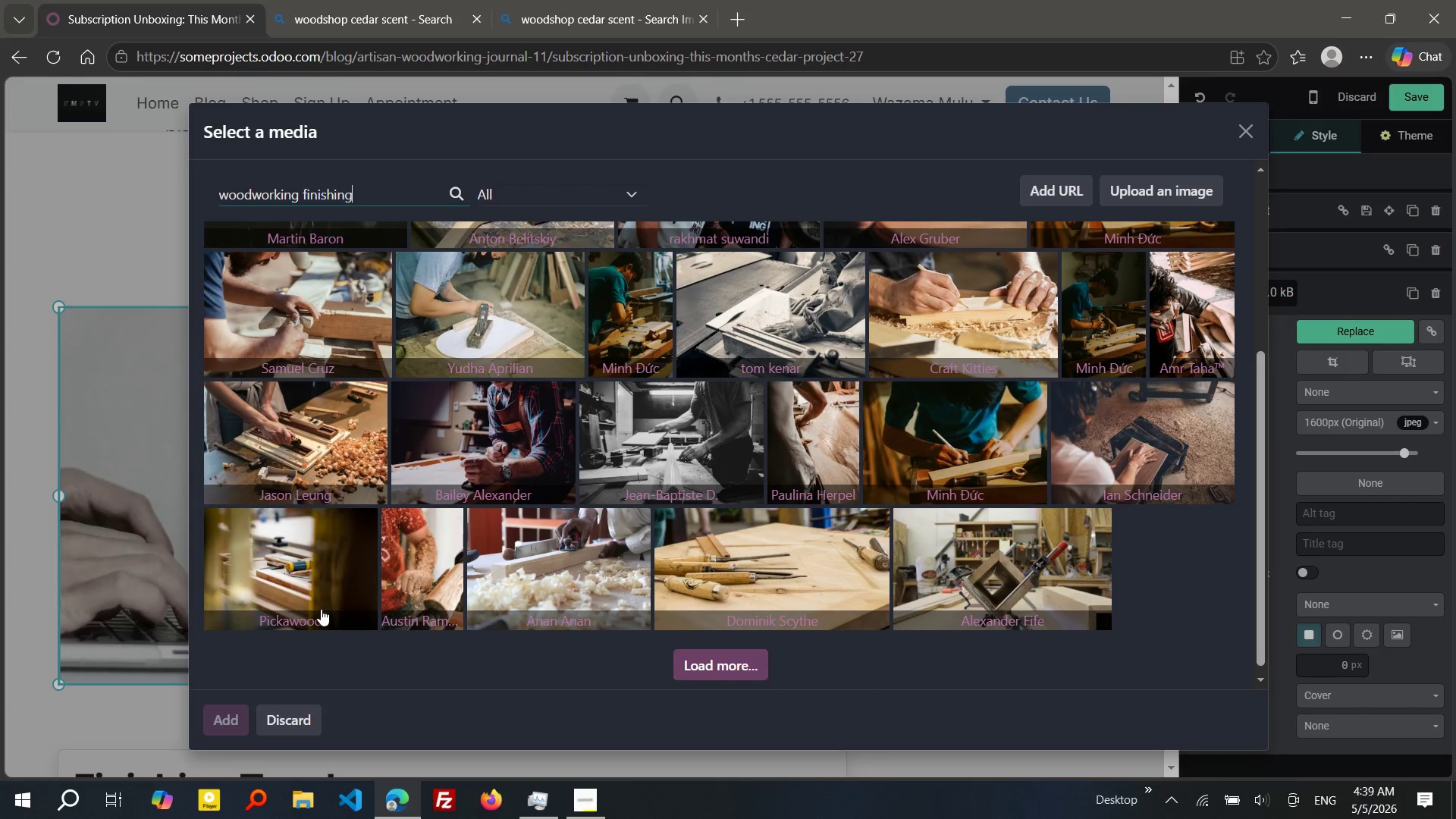 
left_click([309, 460])
 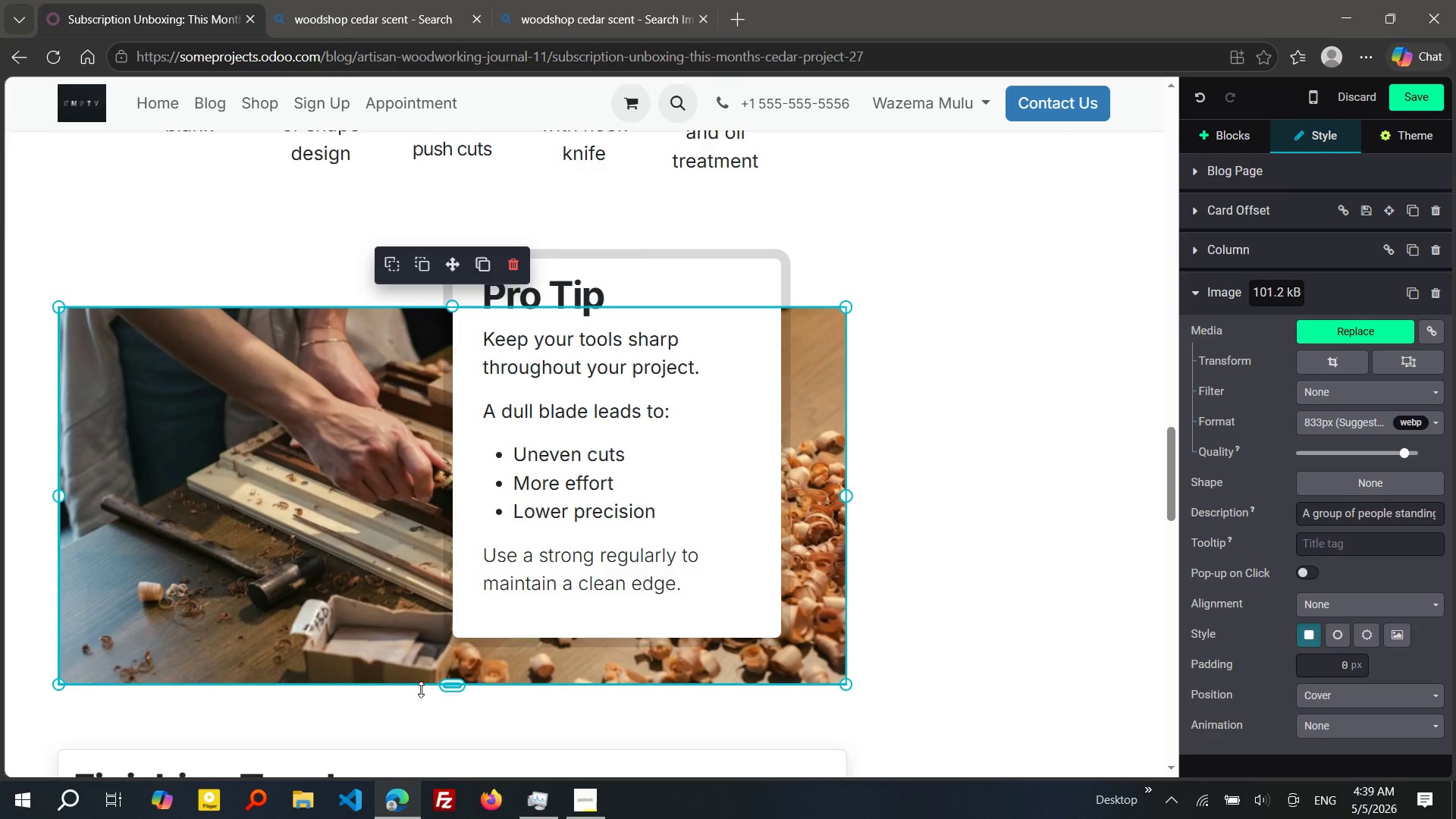 
wait(7.69)
 